 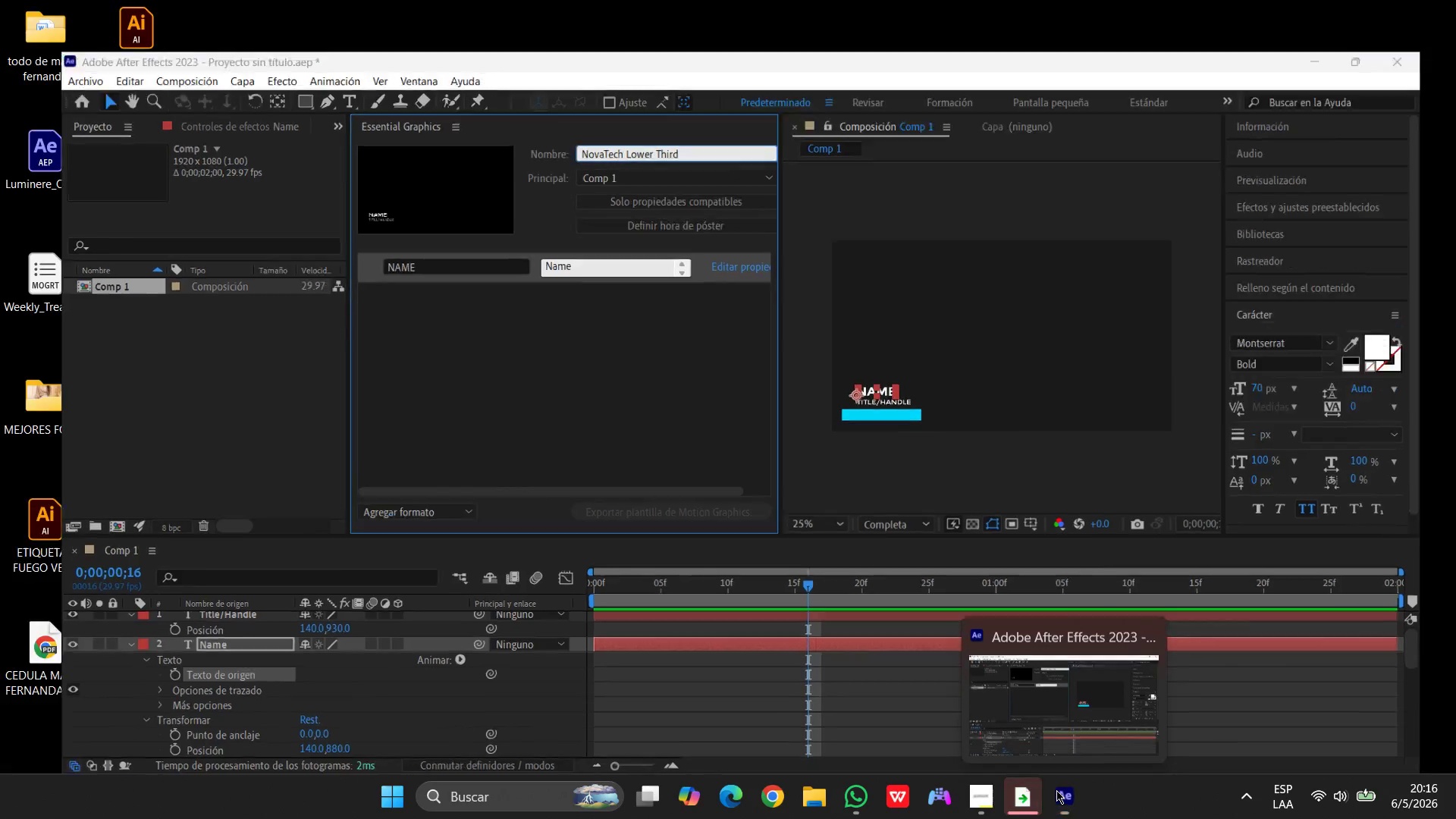 
left_click([1054, 791])
 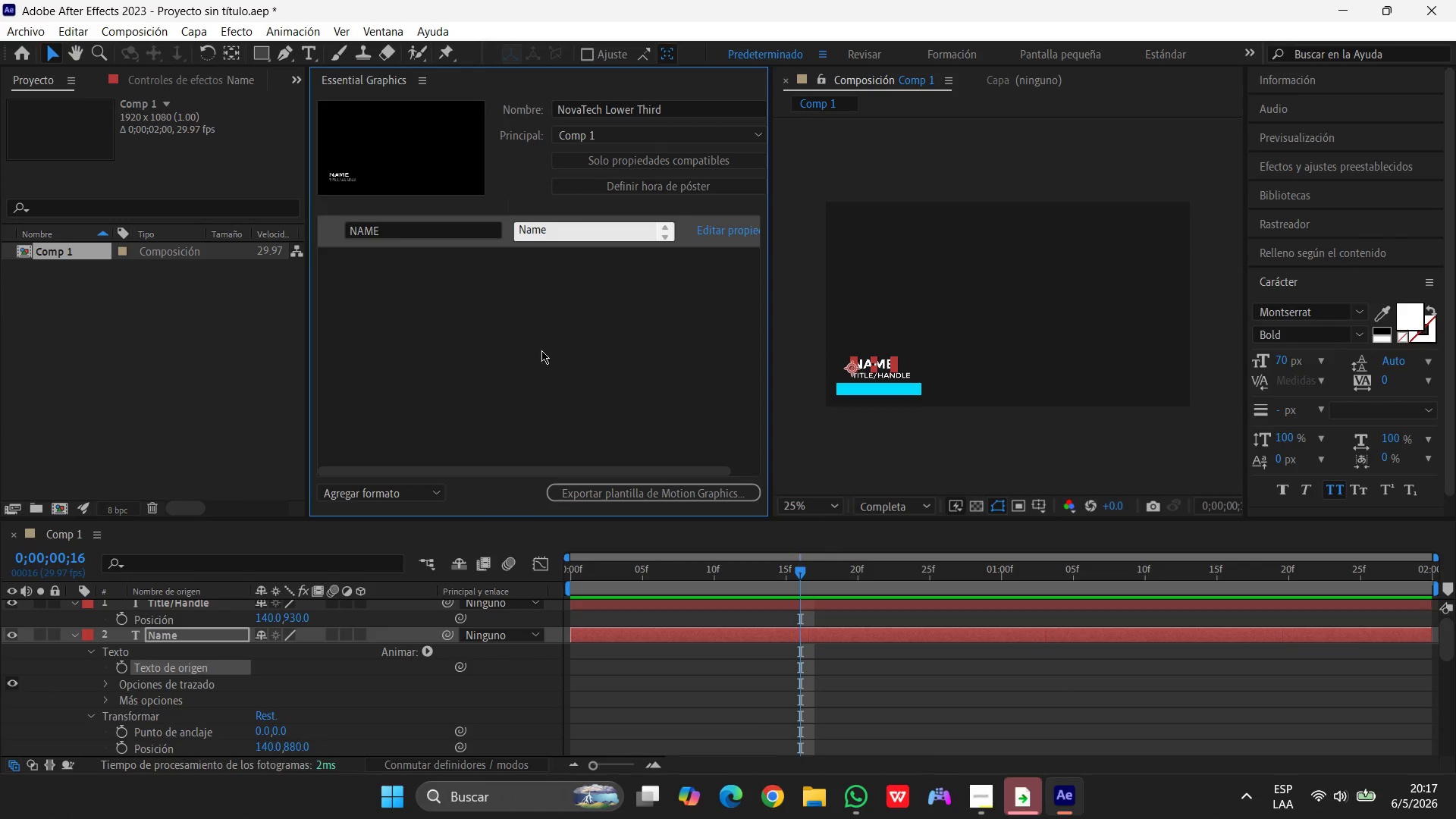 
wait(5.05)
 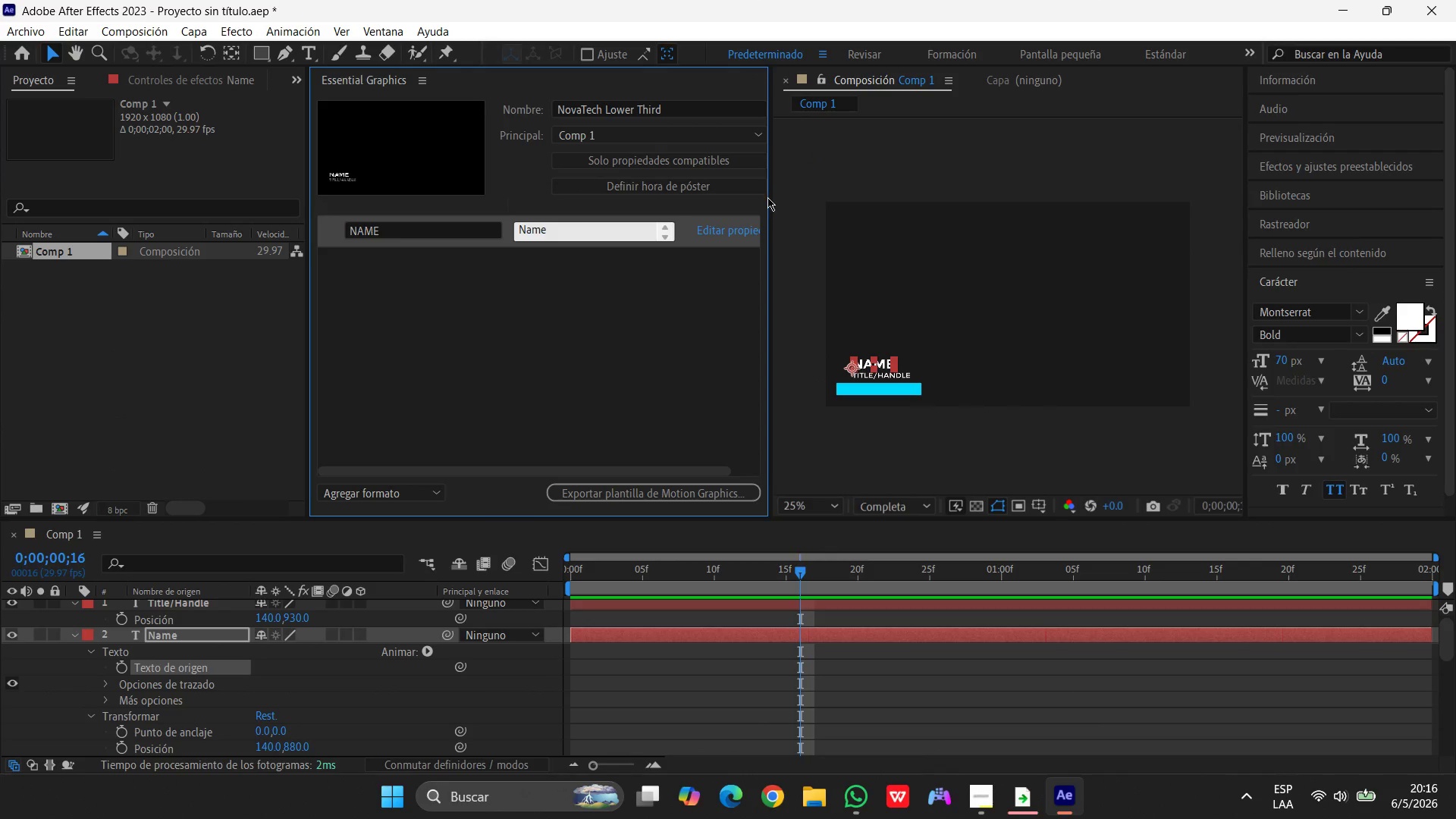 
left_click([466, 333])
 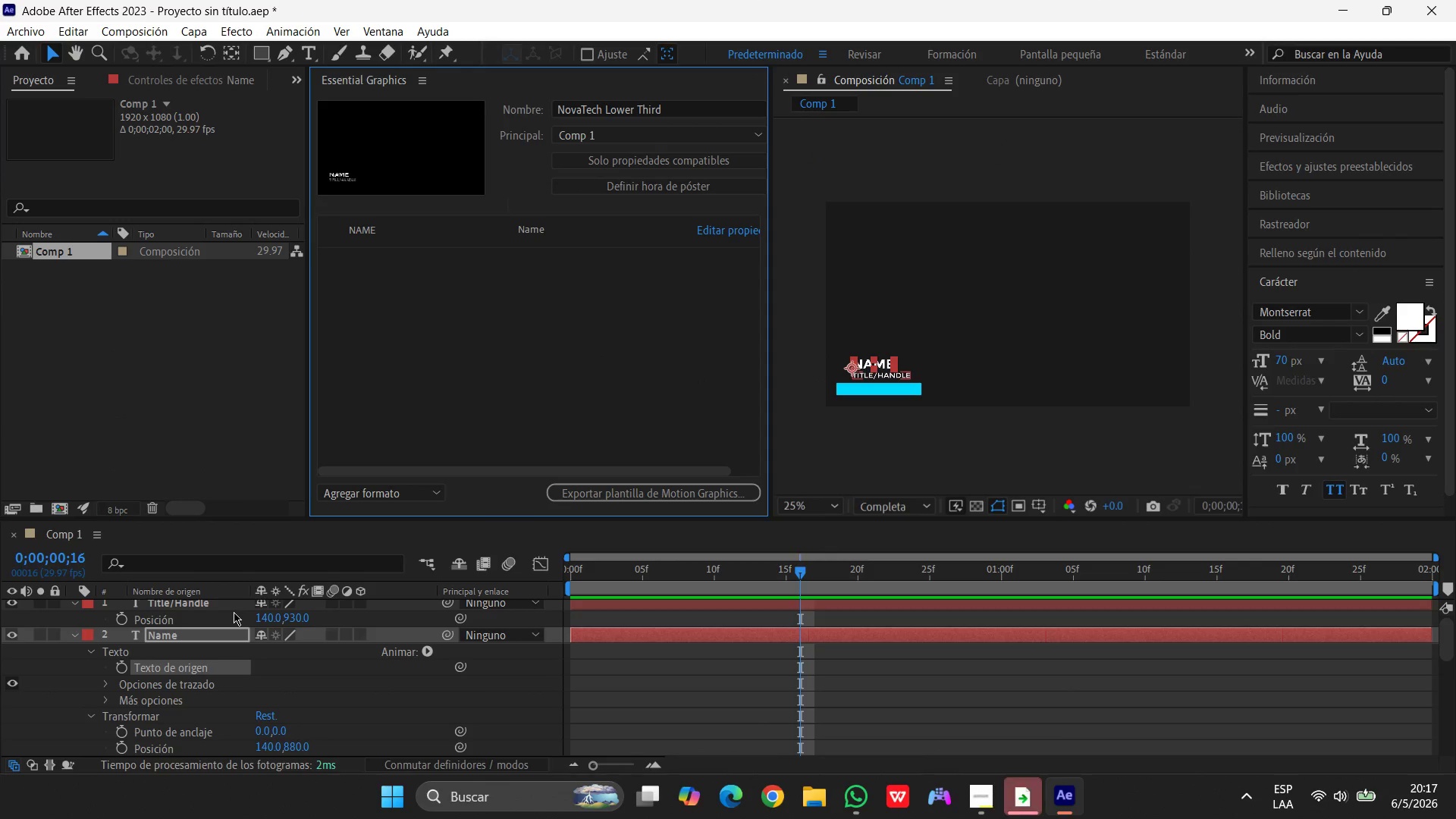 
scroll: coordinate [150, 673], scroll_direction: up, amount: 3.0
 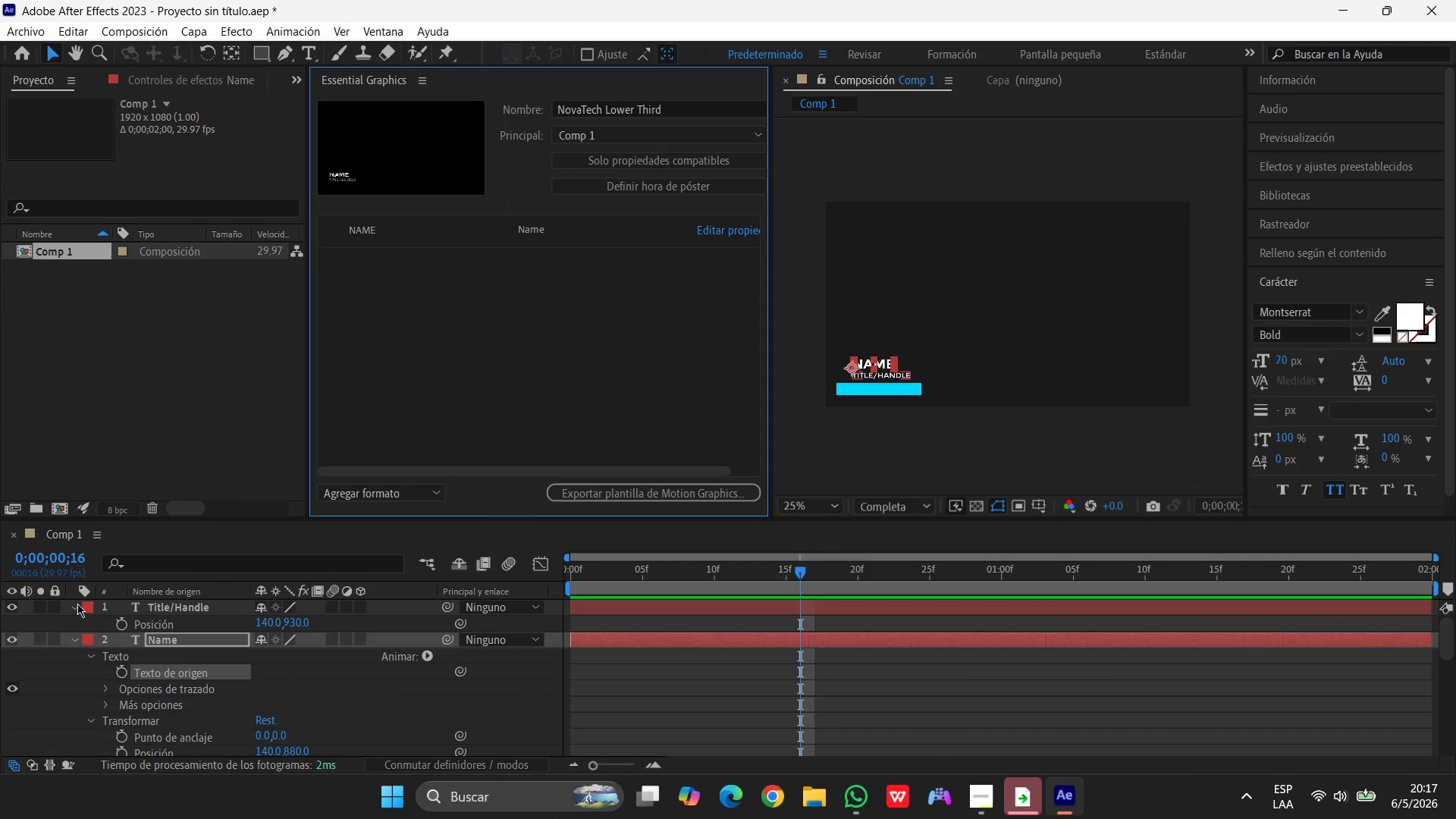 
left_click([74, 607])
 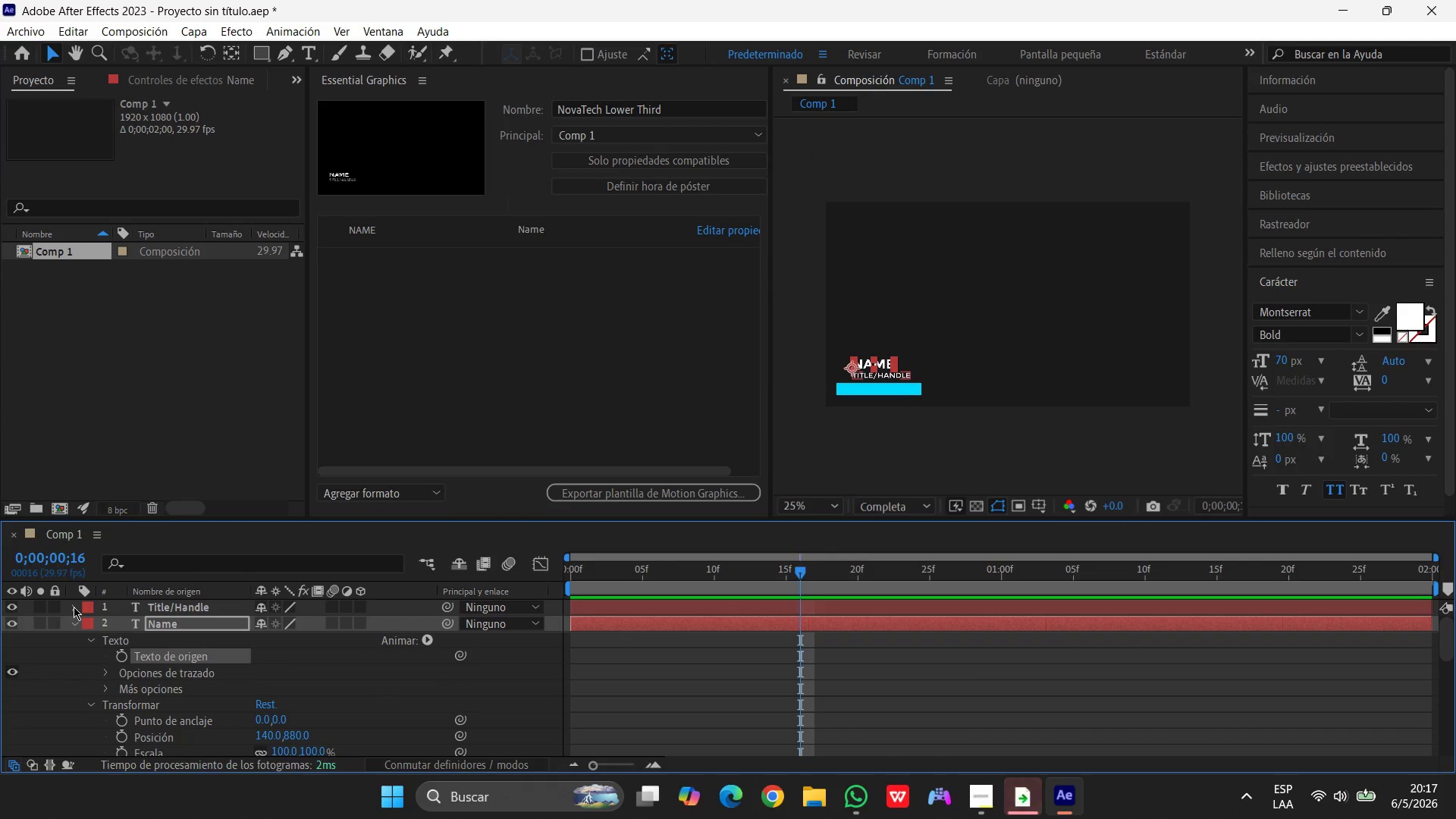 
left_click([74, 607])
 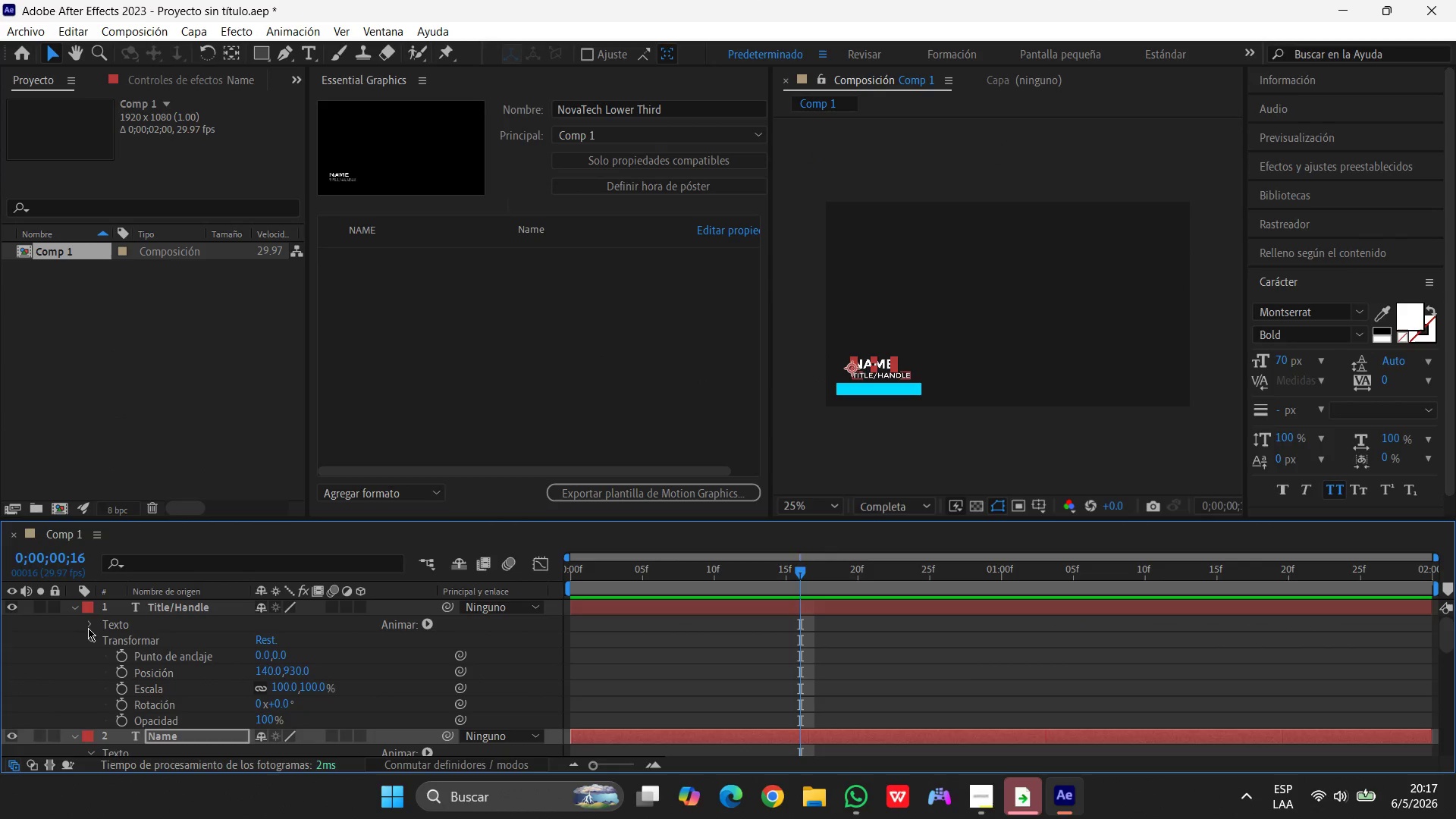 
left_click([89, 626])
 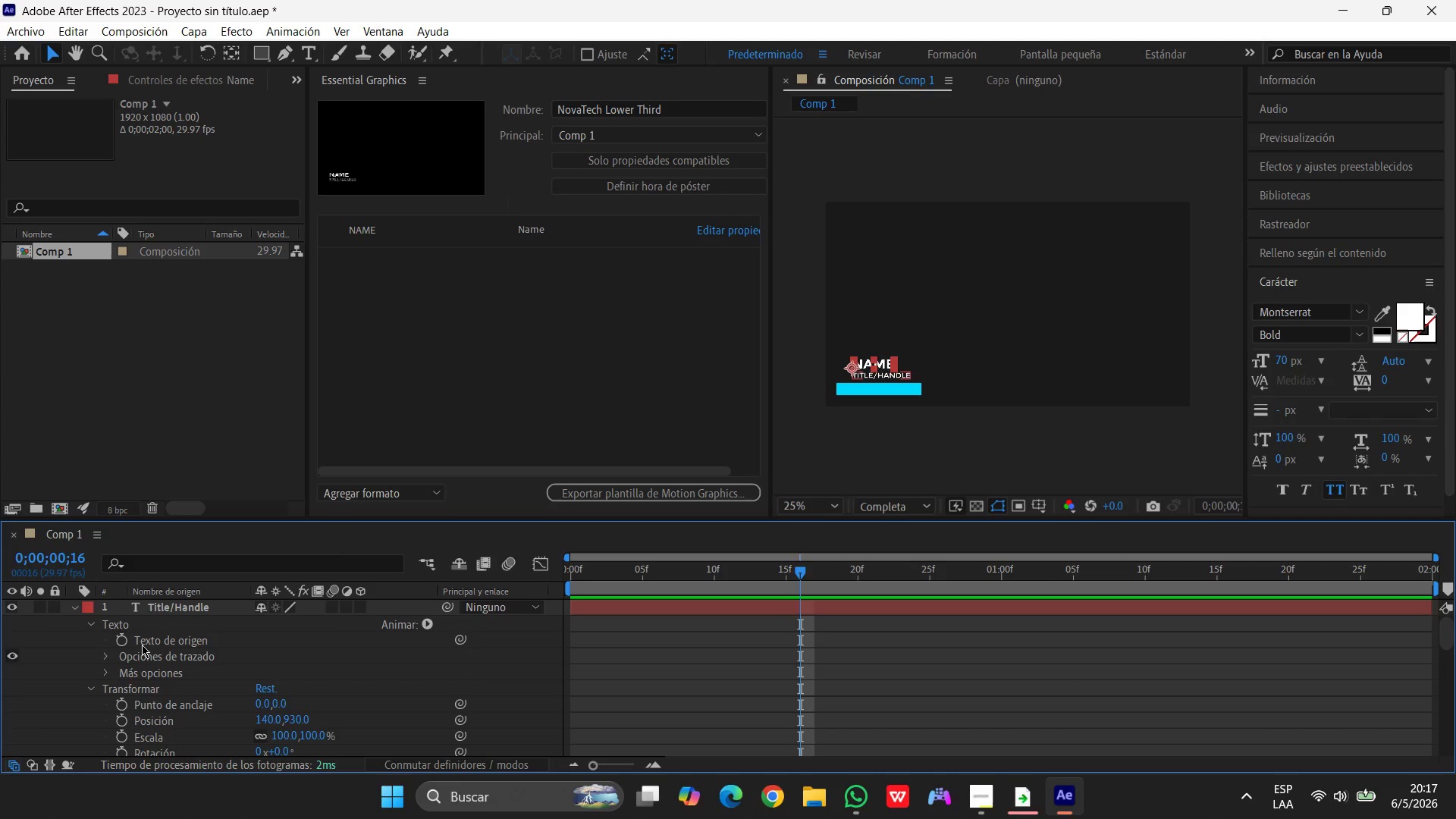 
left_click([145, 644])
 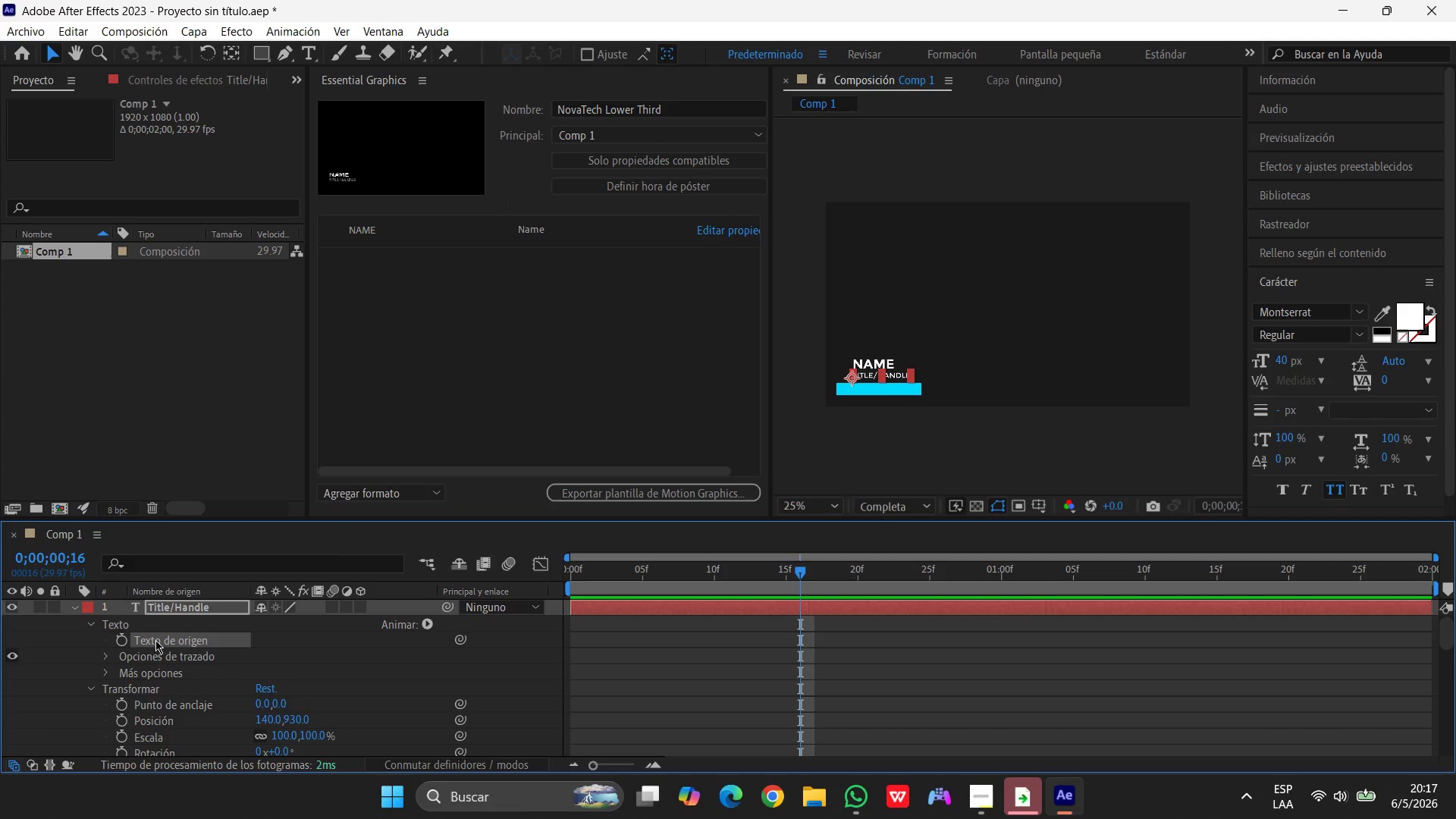 
left_click_drag(start_coordinate=[155, 641], to_coordinate=[335, 294])
 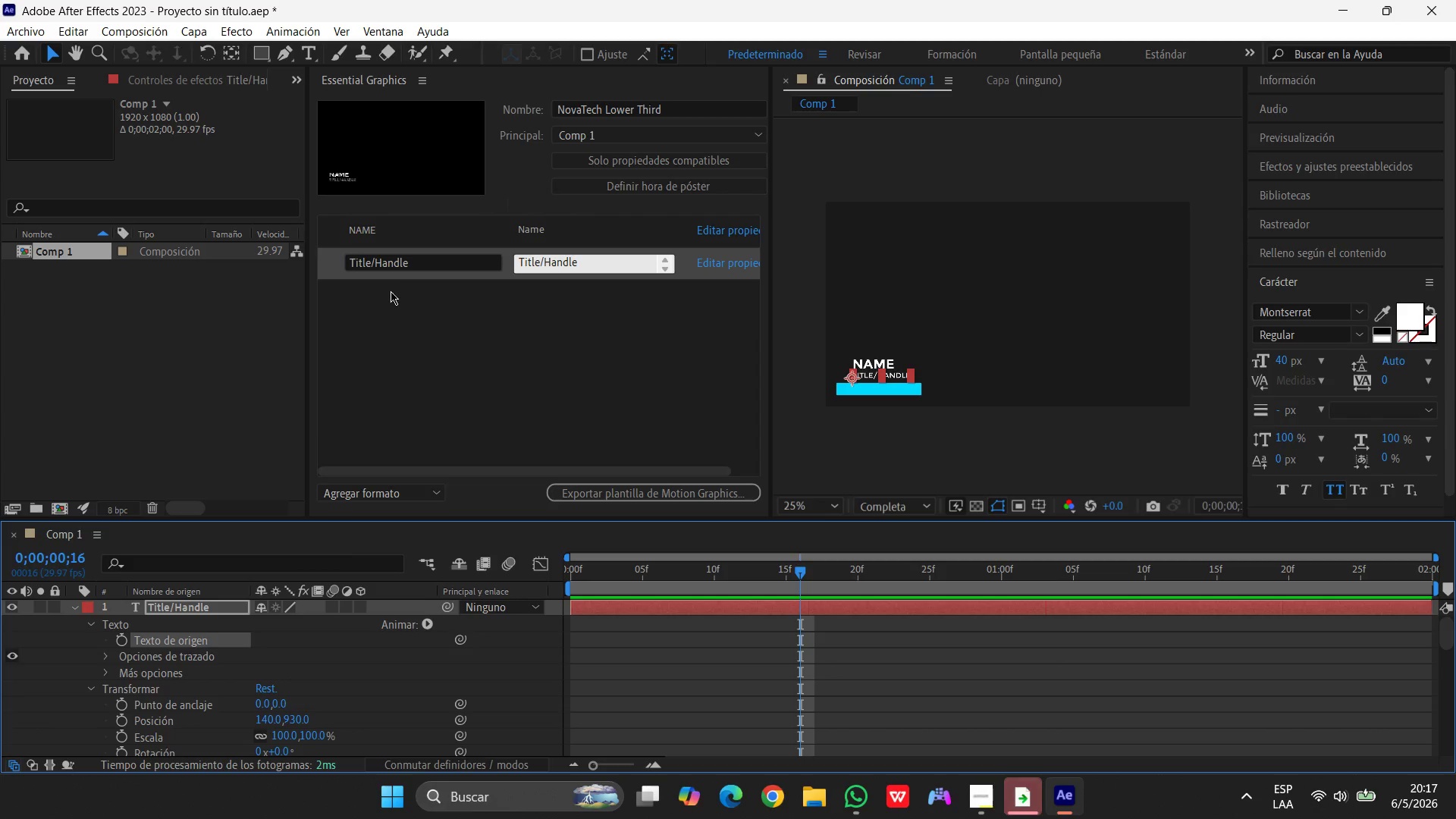 
left_click([430, 259])
 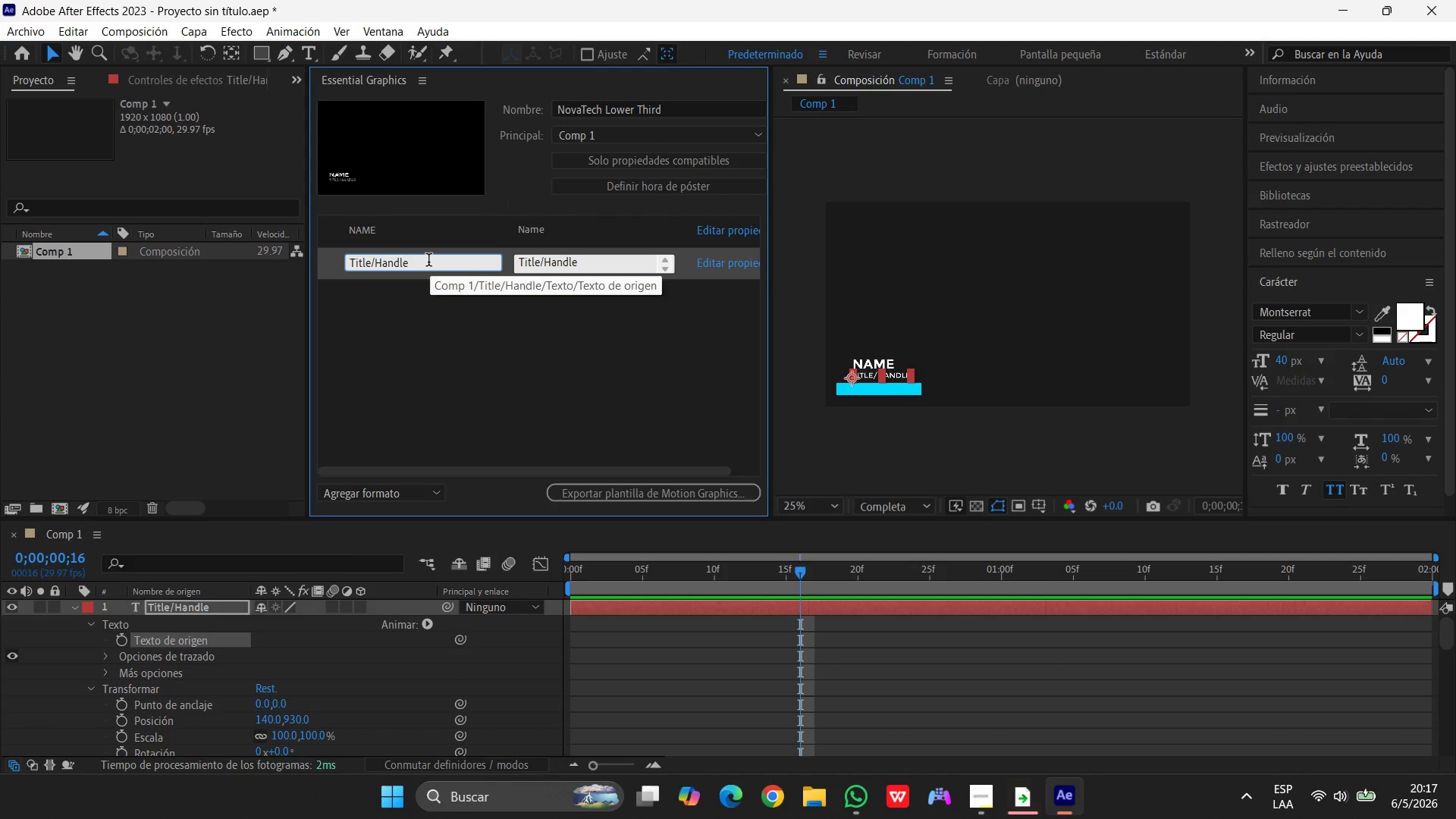 
left_click_drag(start_coordinate=[428, 262], to_coordinate=[259, 269])
 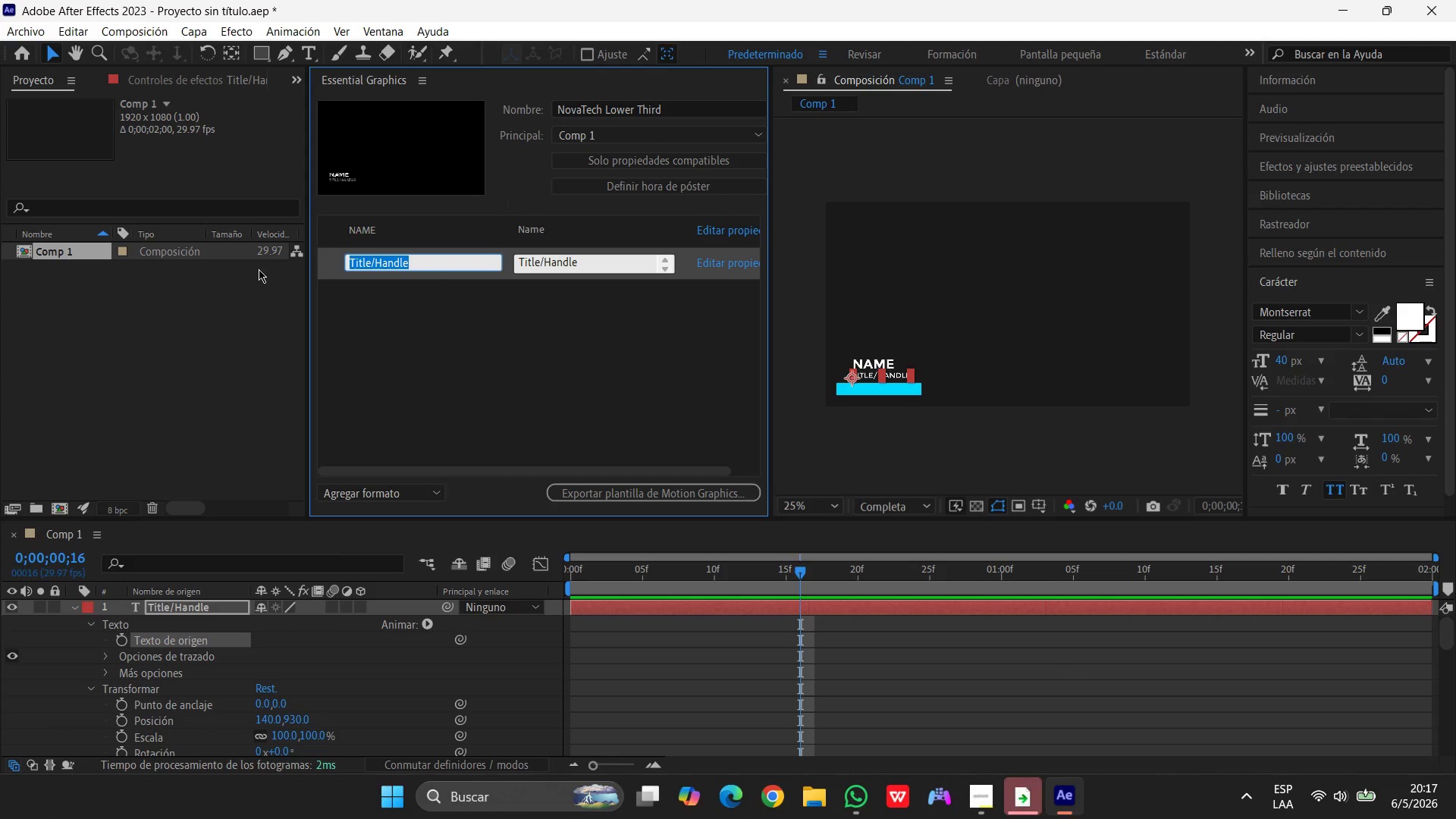 
type(TITLE)
 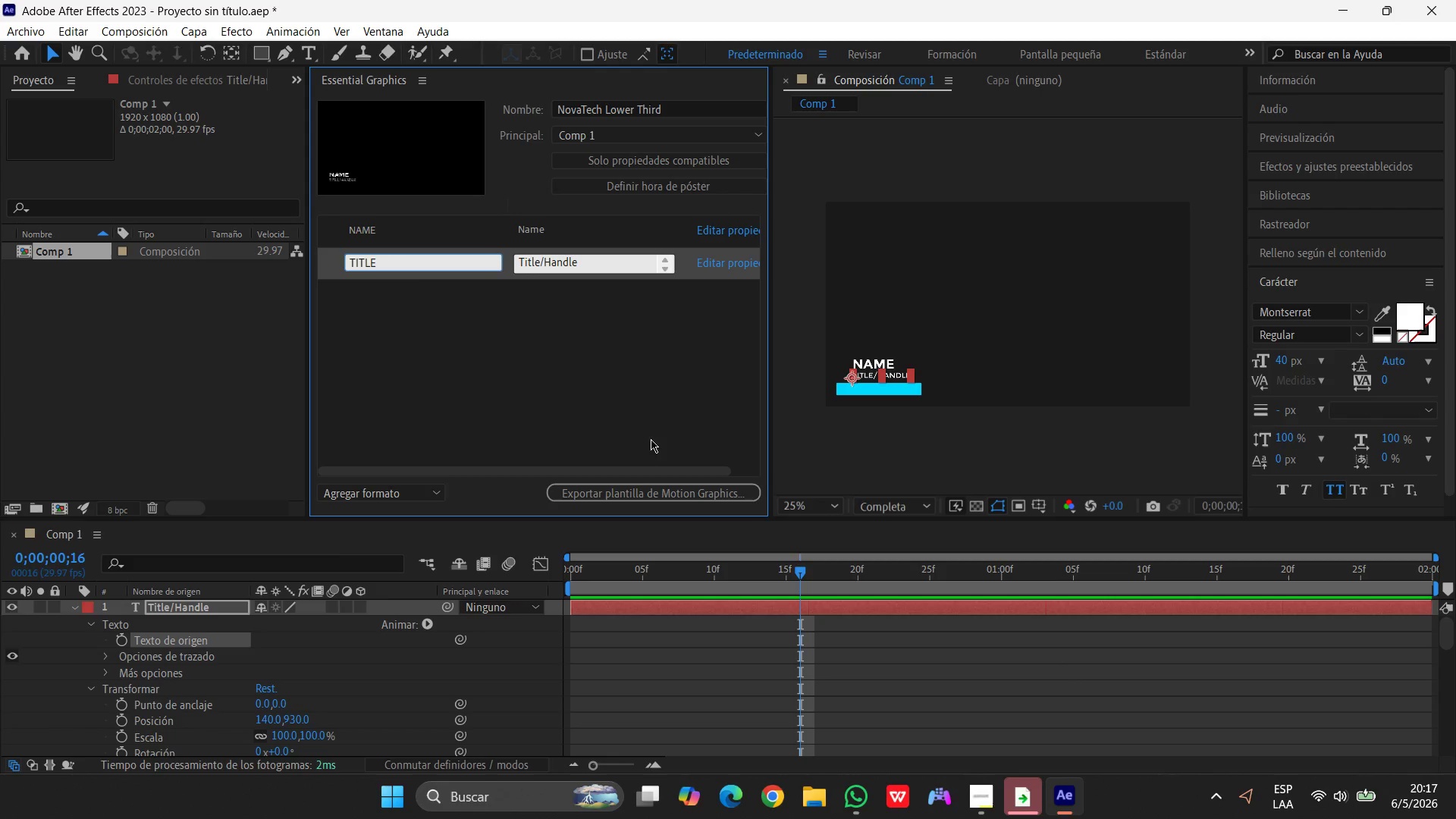 
left_click([636, 488])
 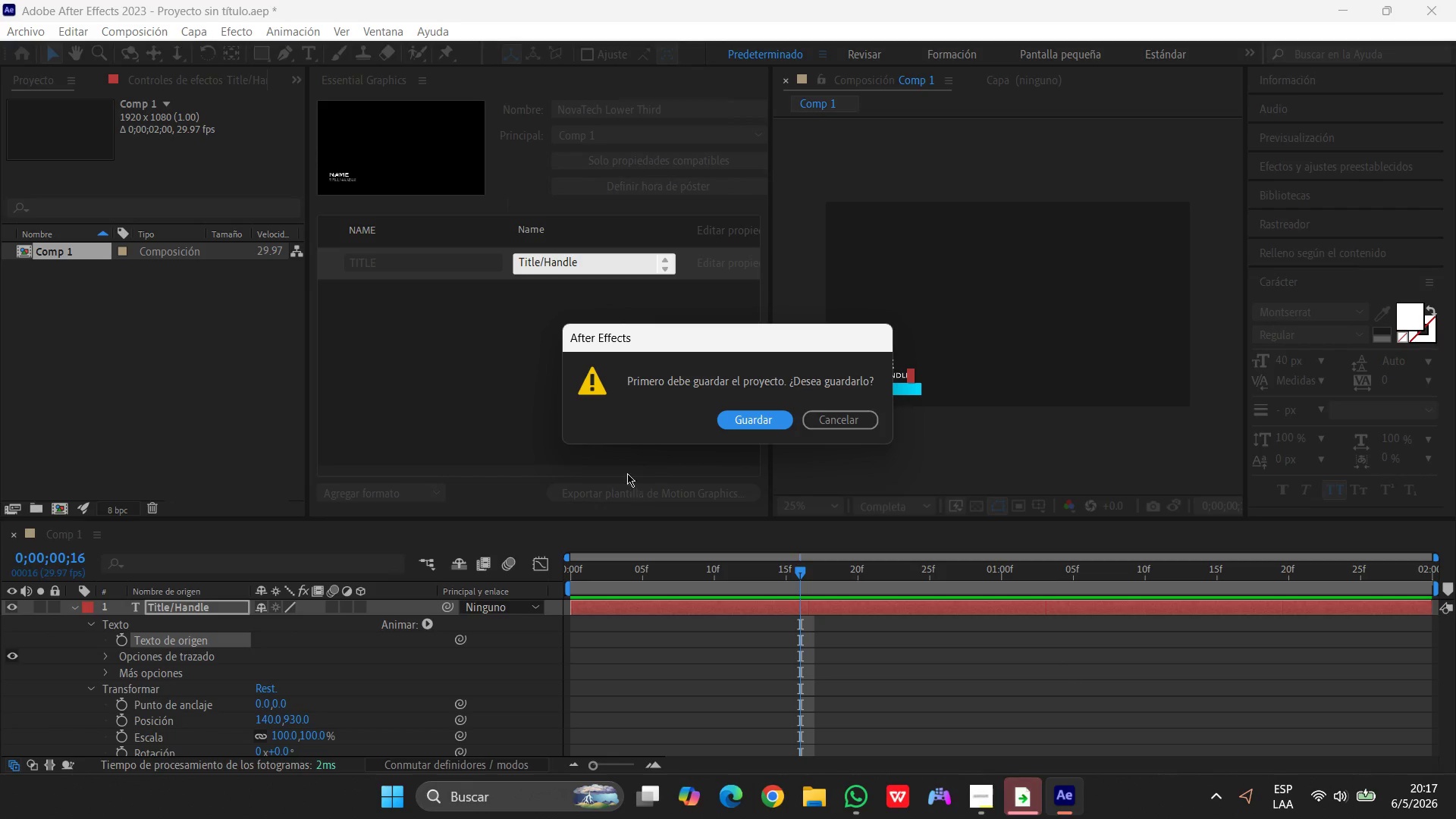 
left_click([495, 388])
 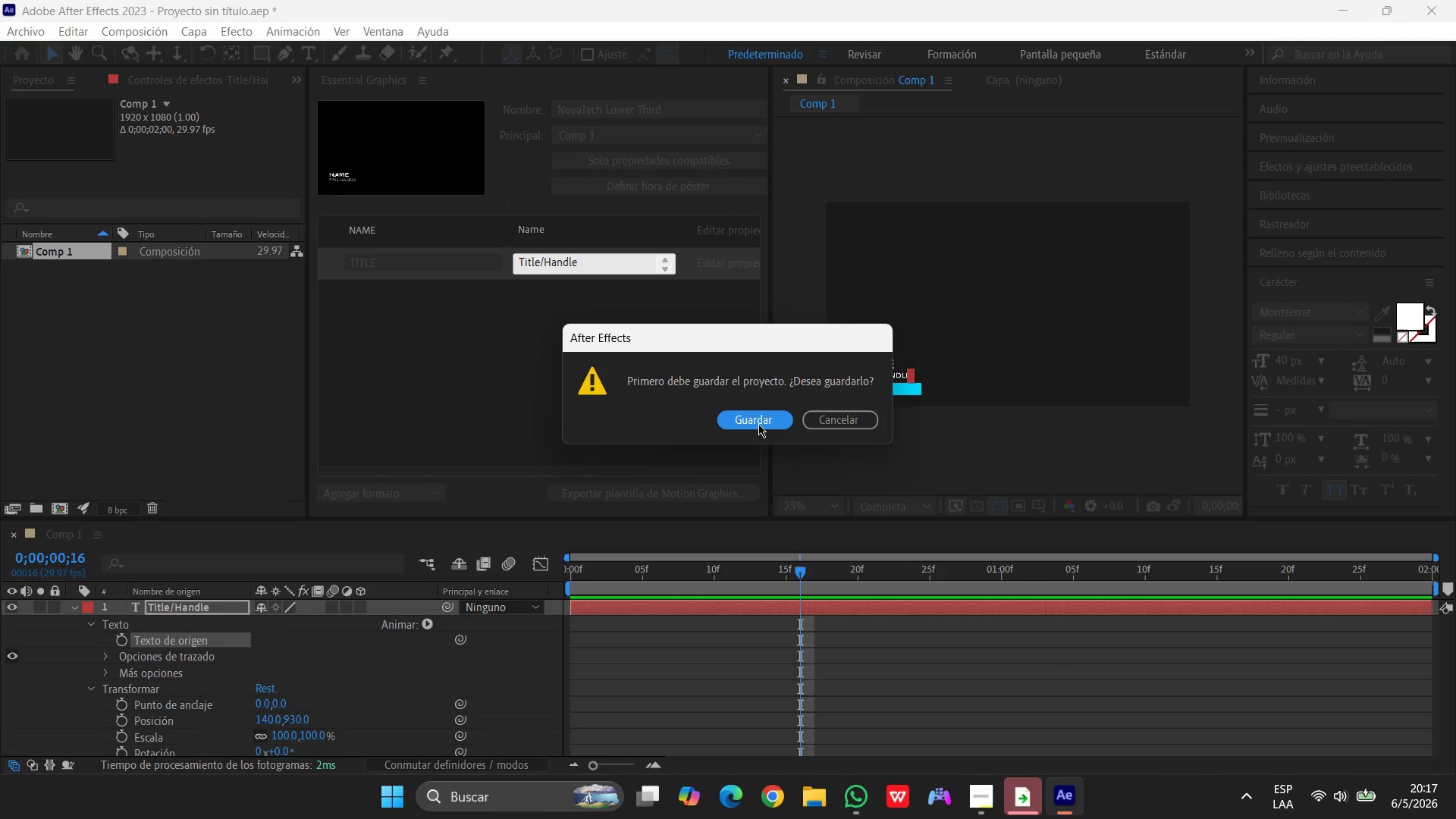 
left_click([758, 424])
 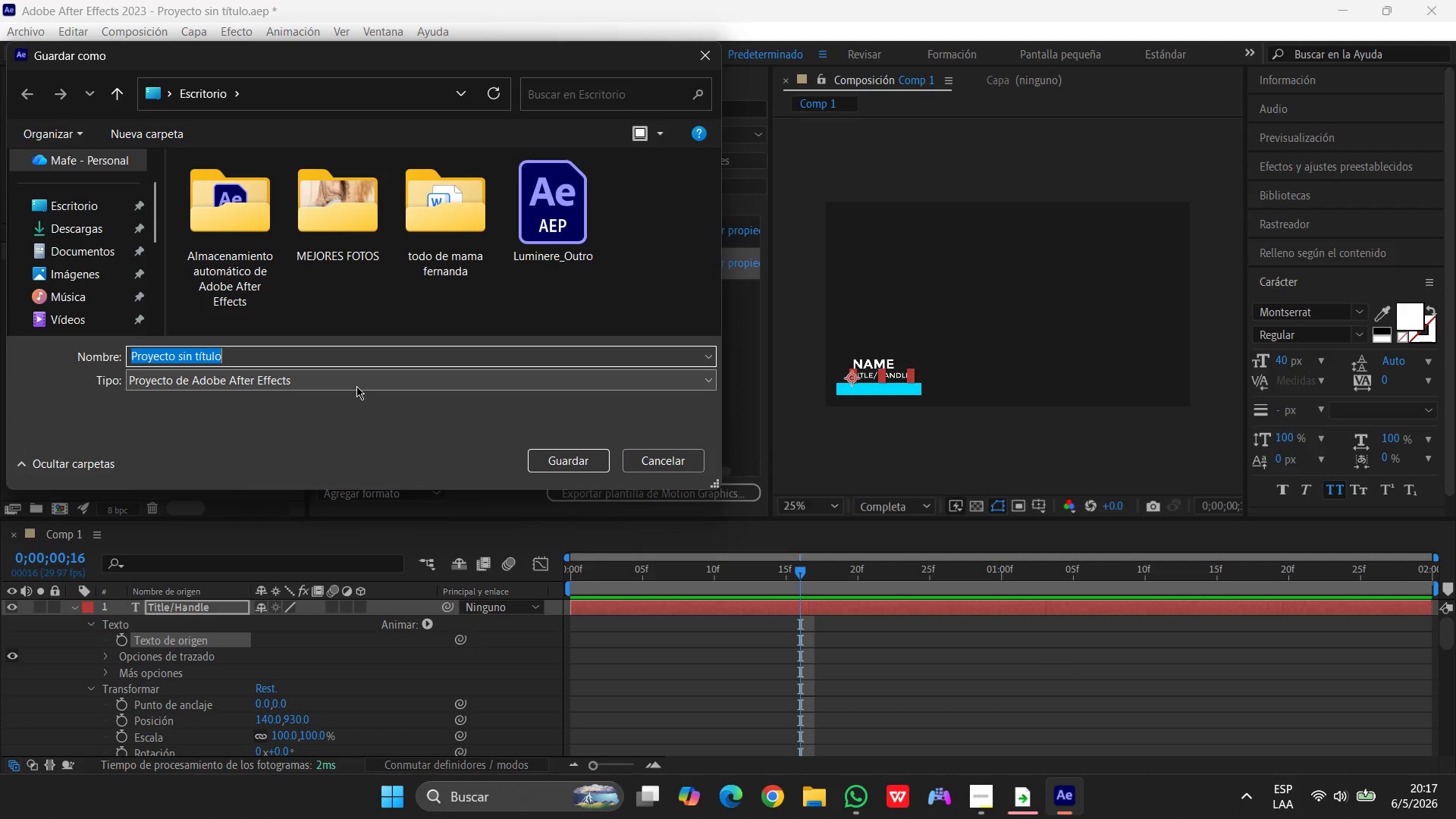 
type(finl)
key(Backspace)
 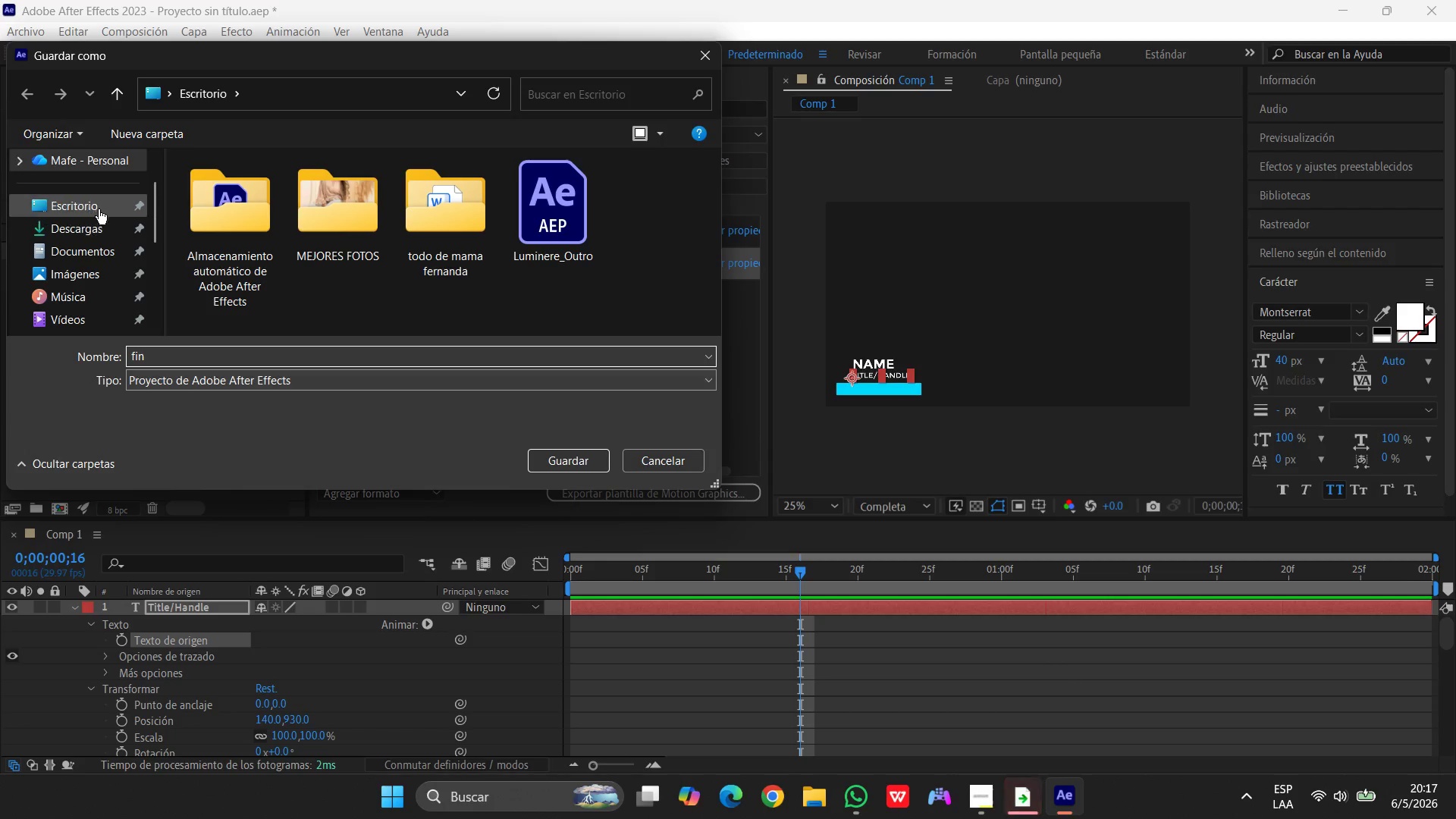 
left_click([89, 206])
 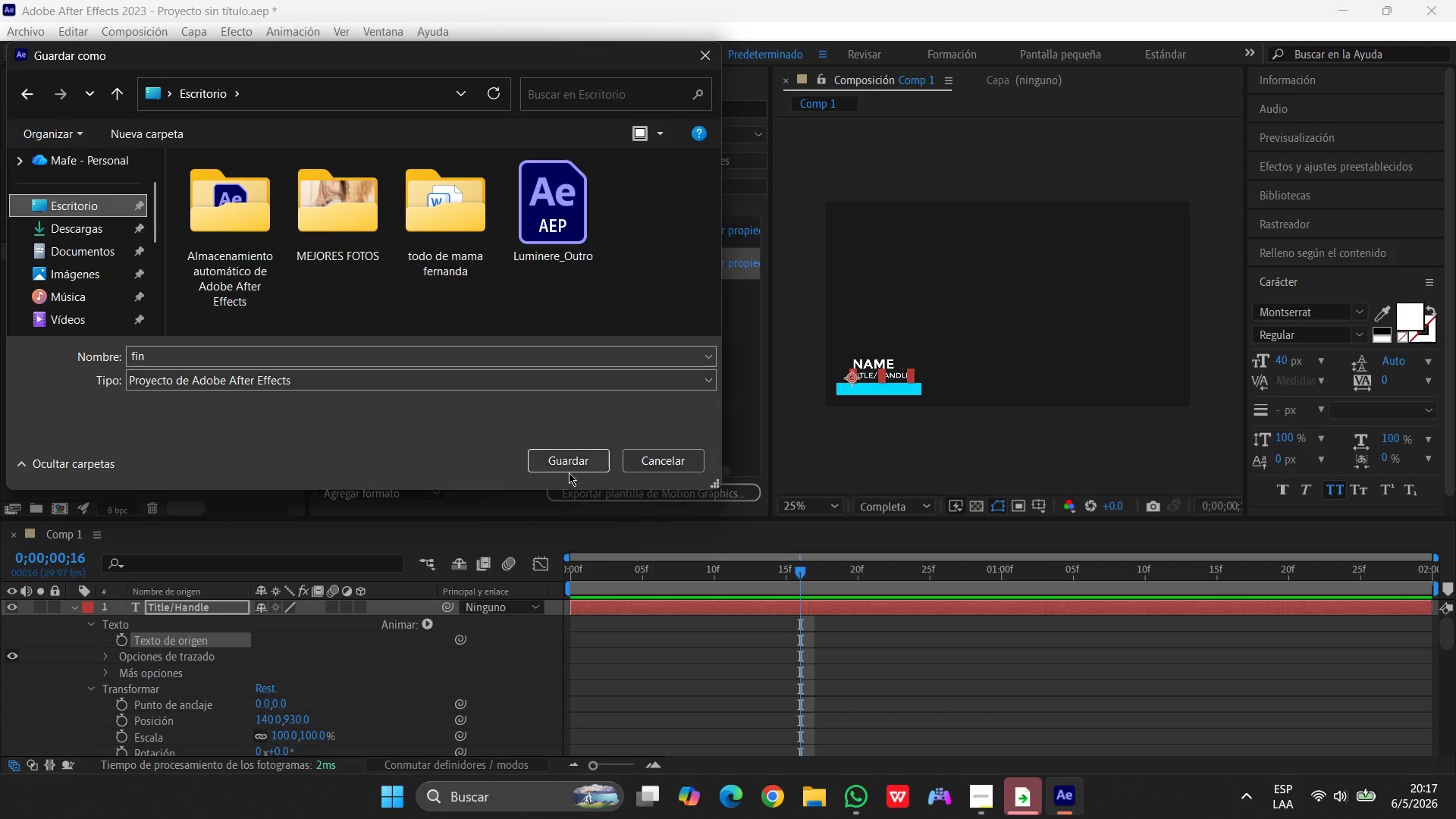 
left_click([560, 460])
 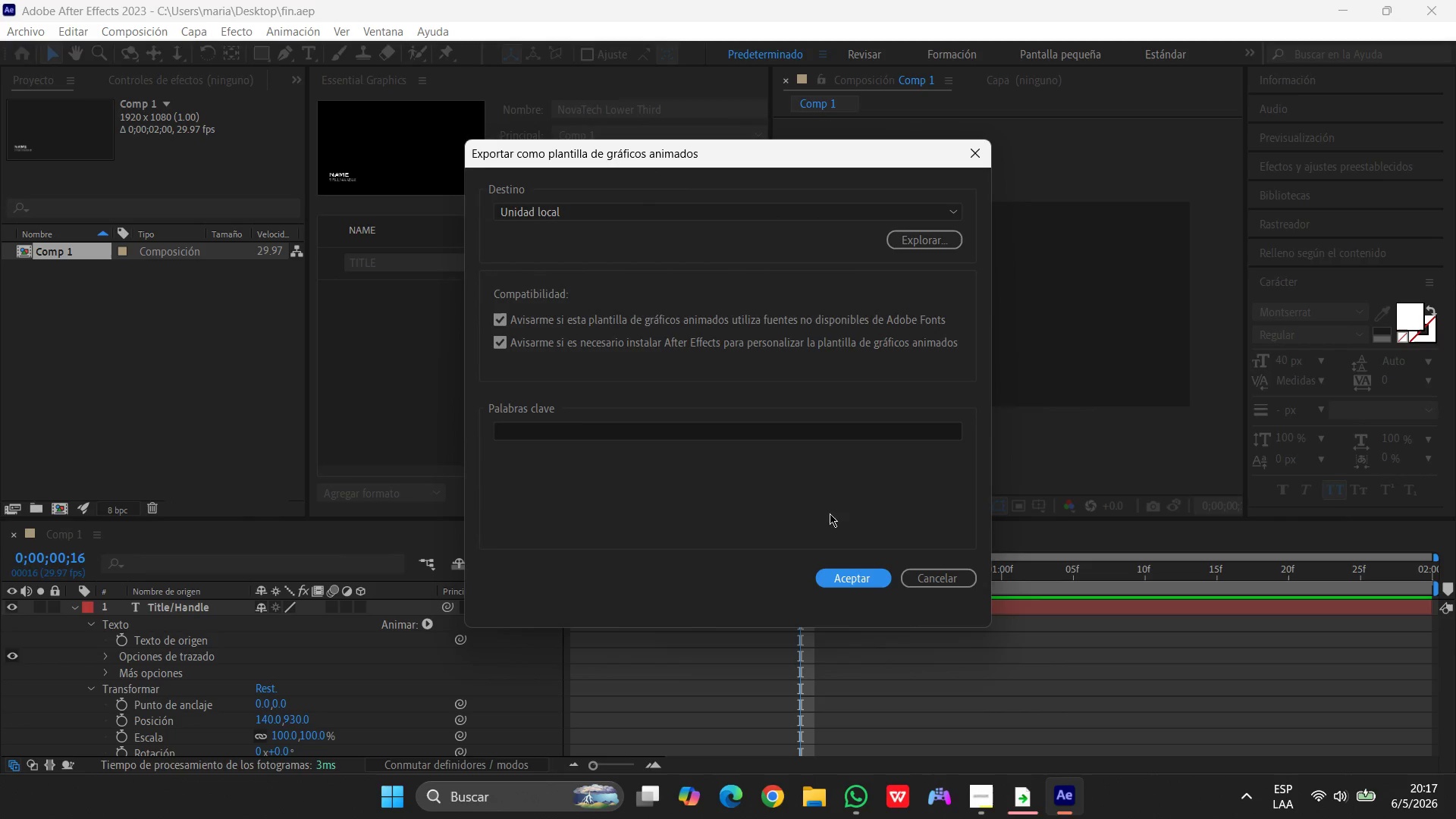 
left_click([883, 209])
 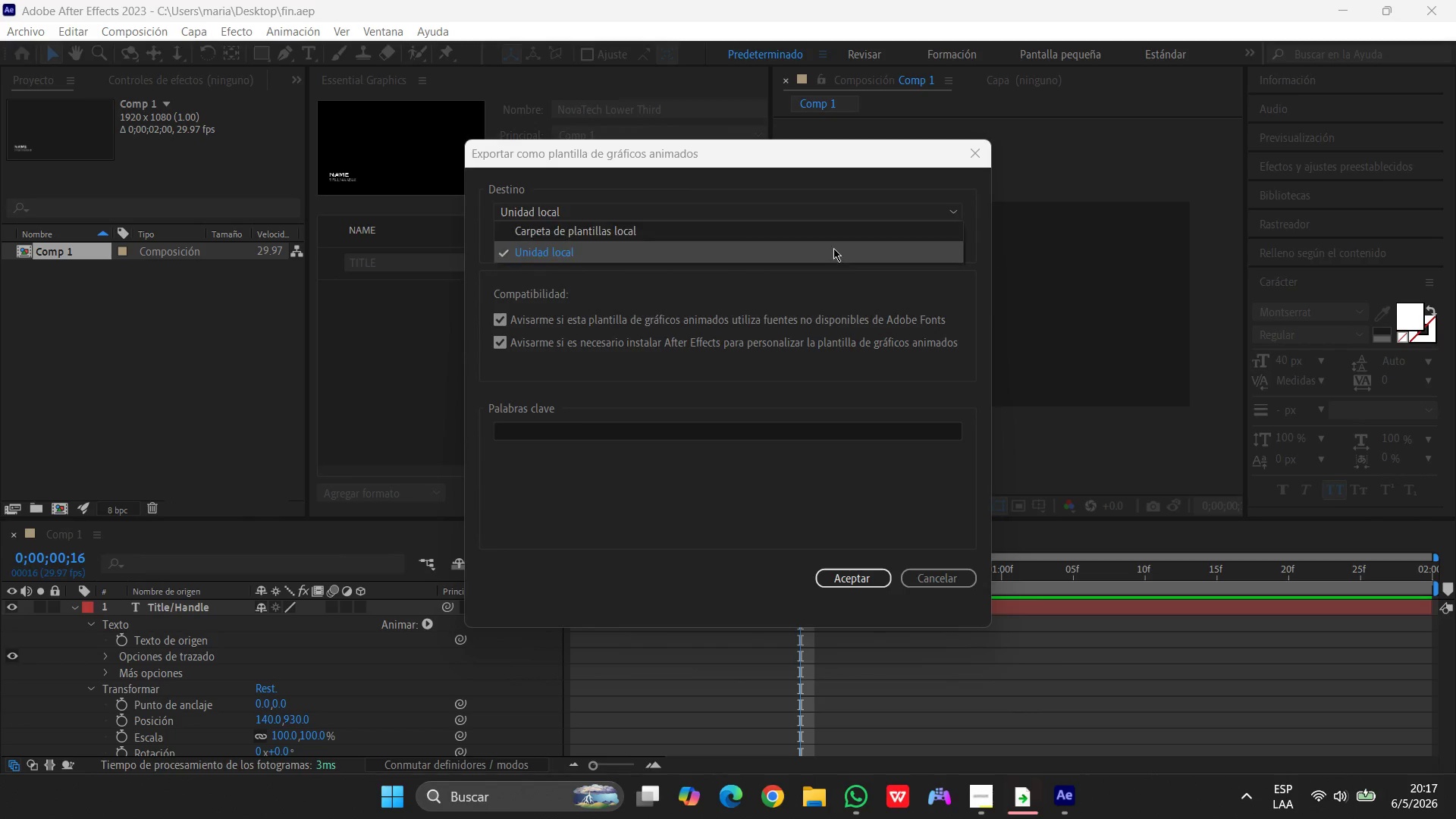 
left_click([814, 257])
 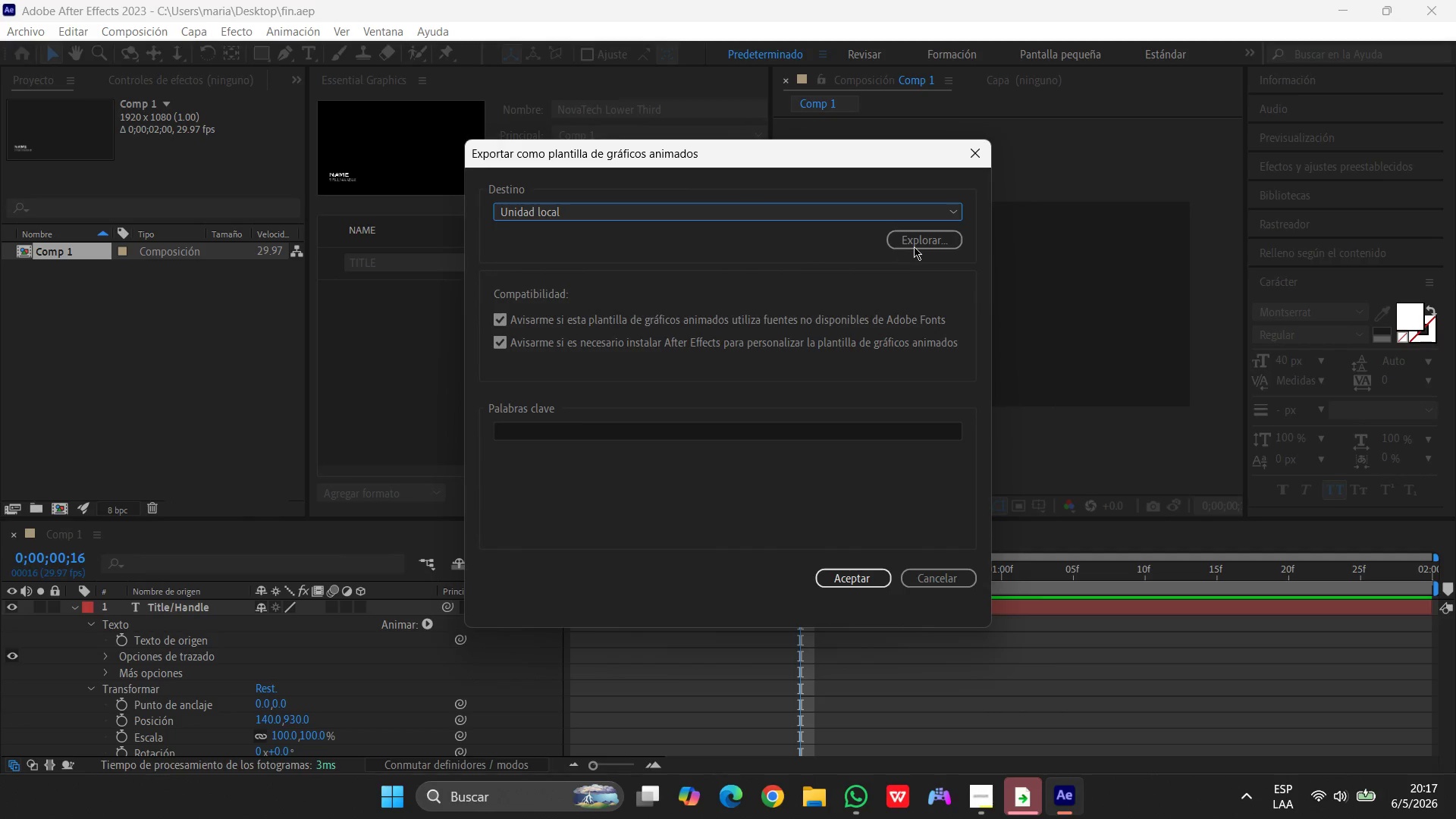 
left_click([915, 242])
 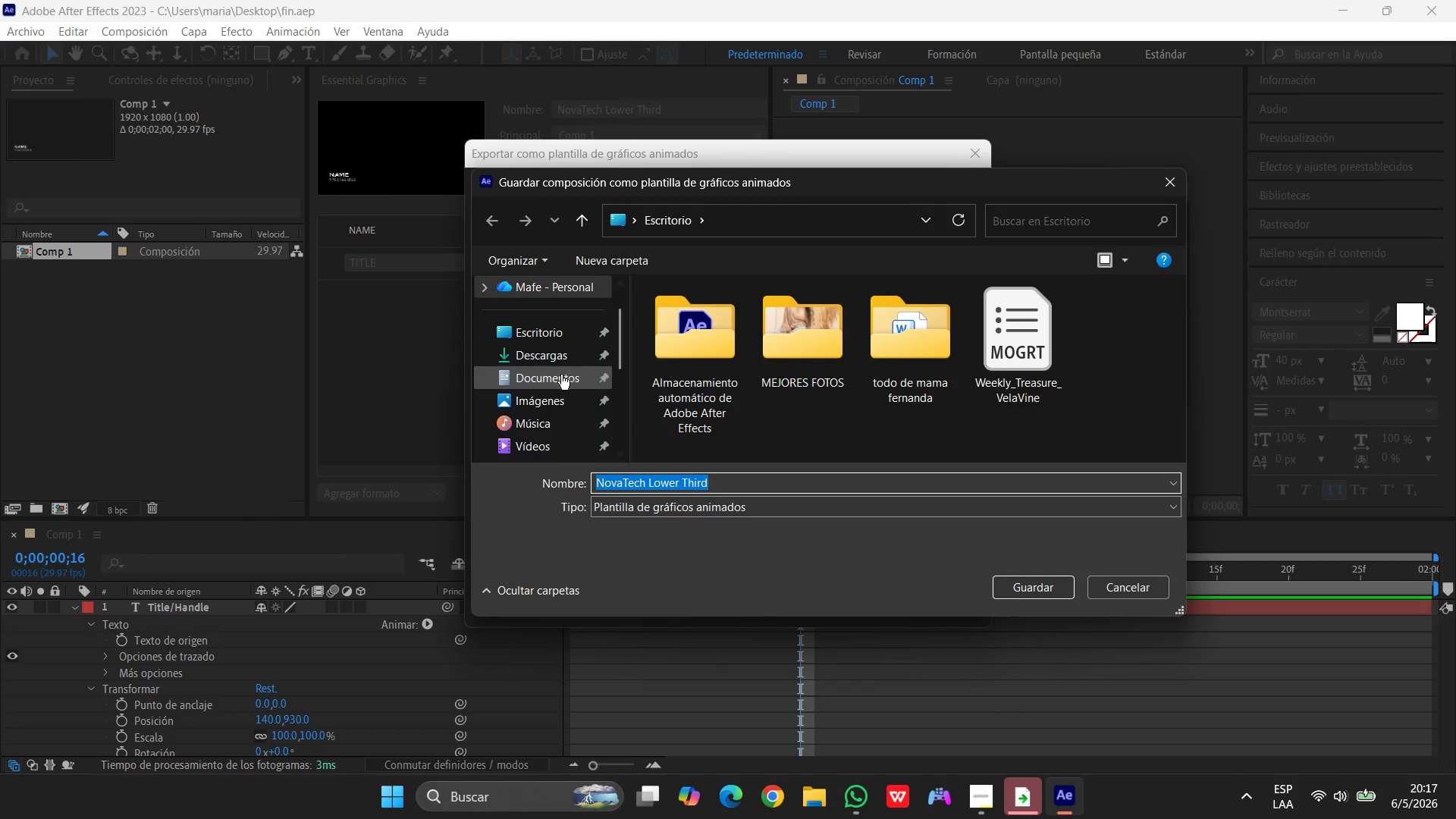 
left_click([548, 339])
 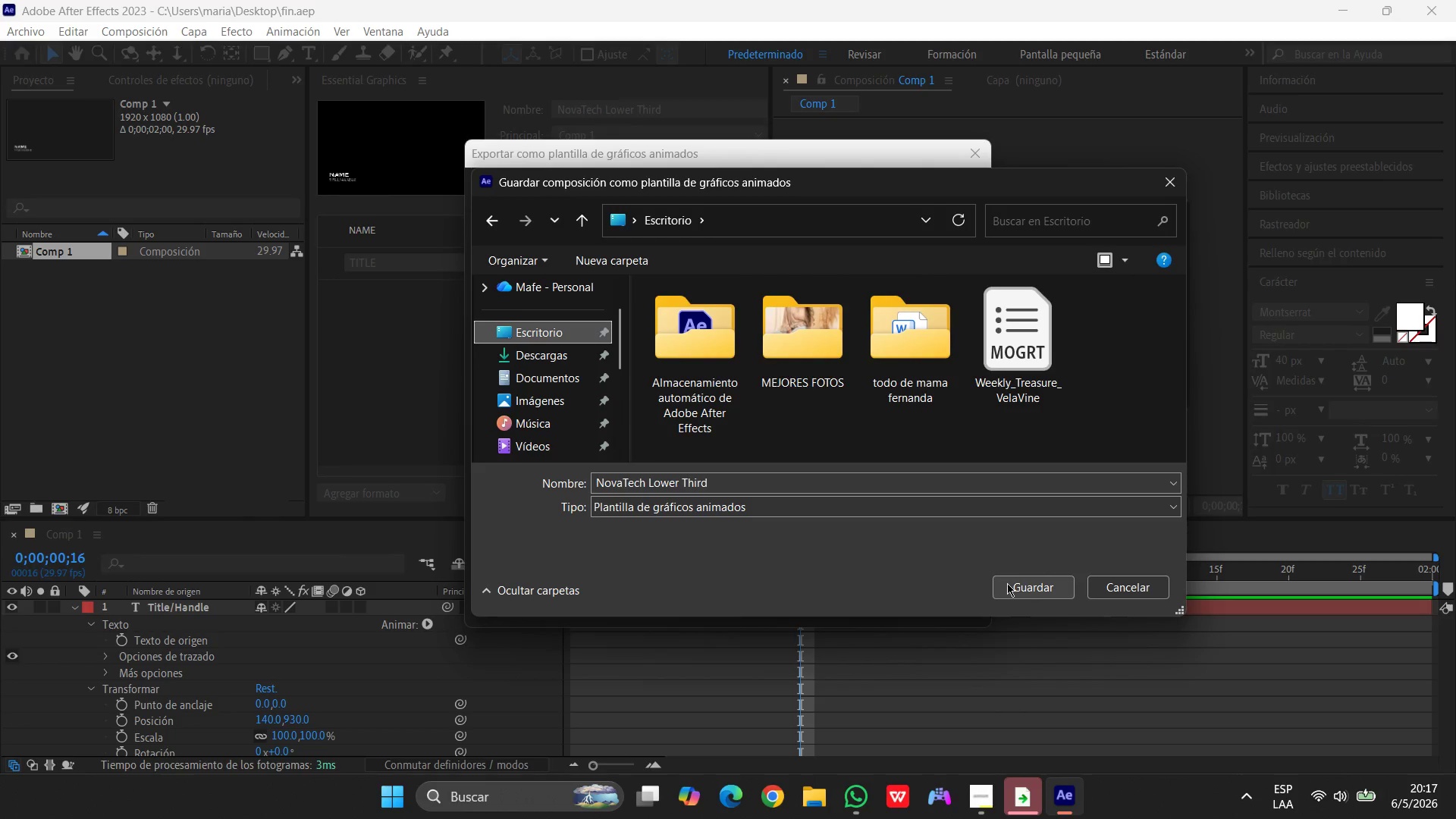 
left_click([758, 475])
 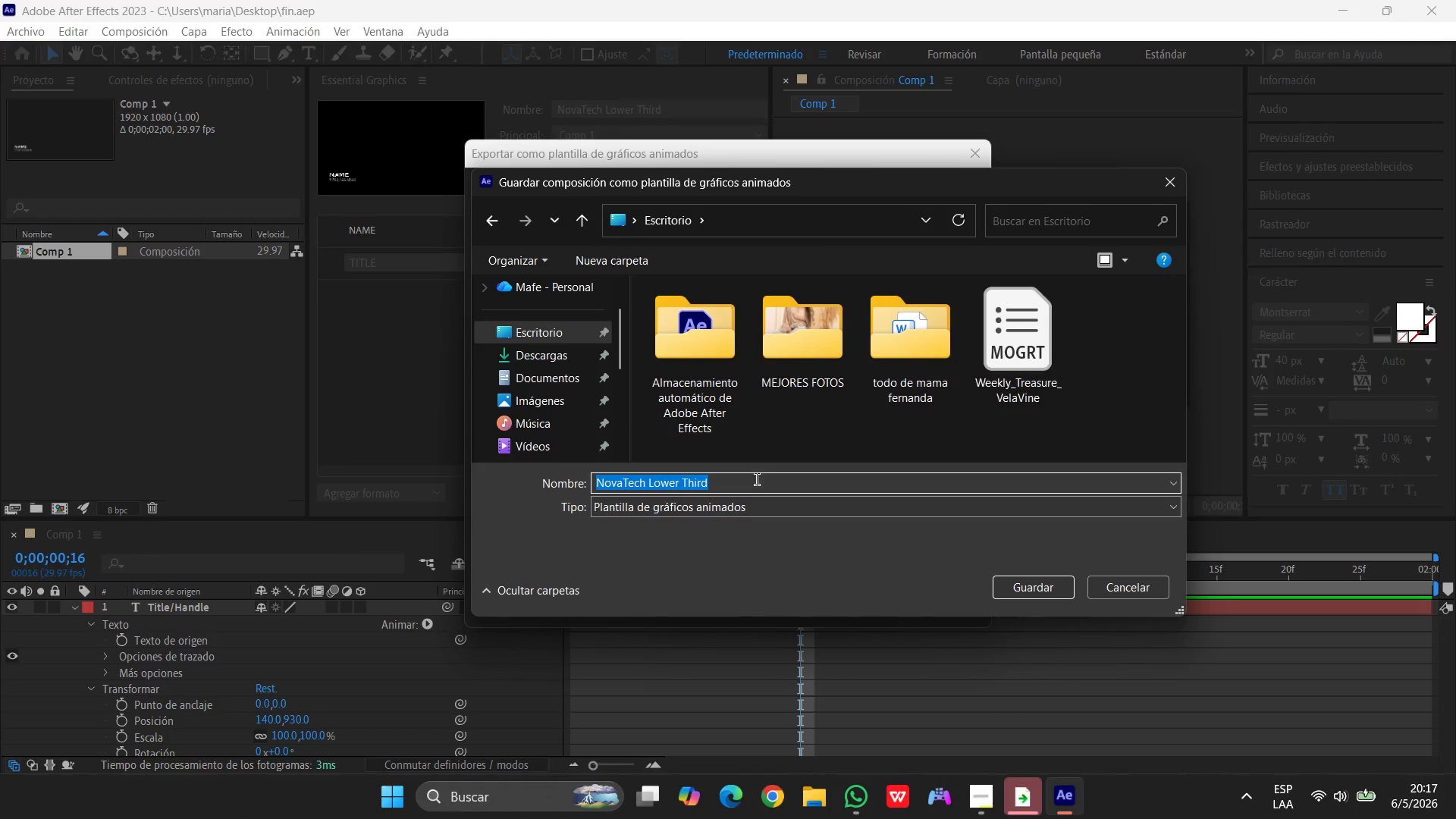 
left_click([757, 480])
 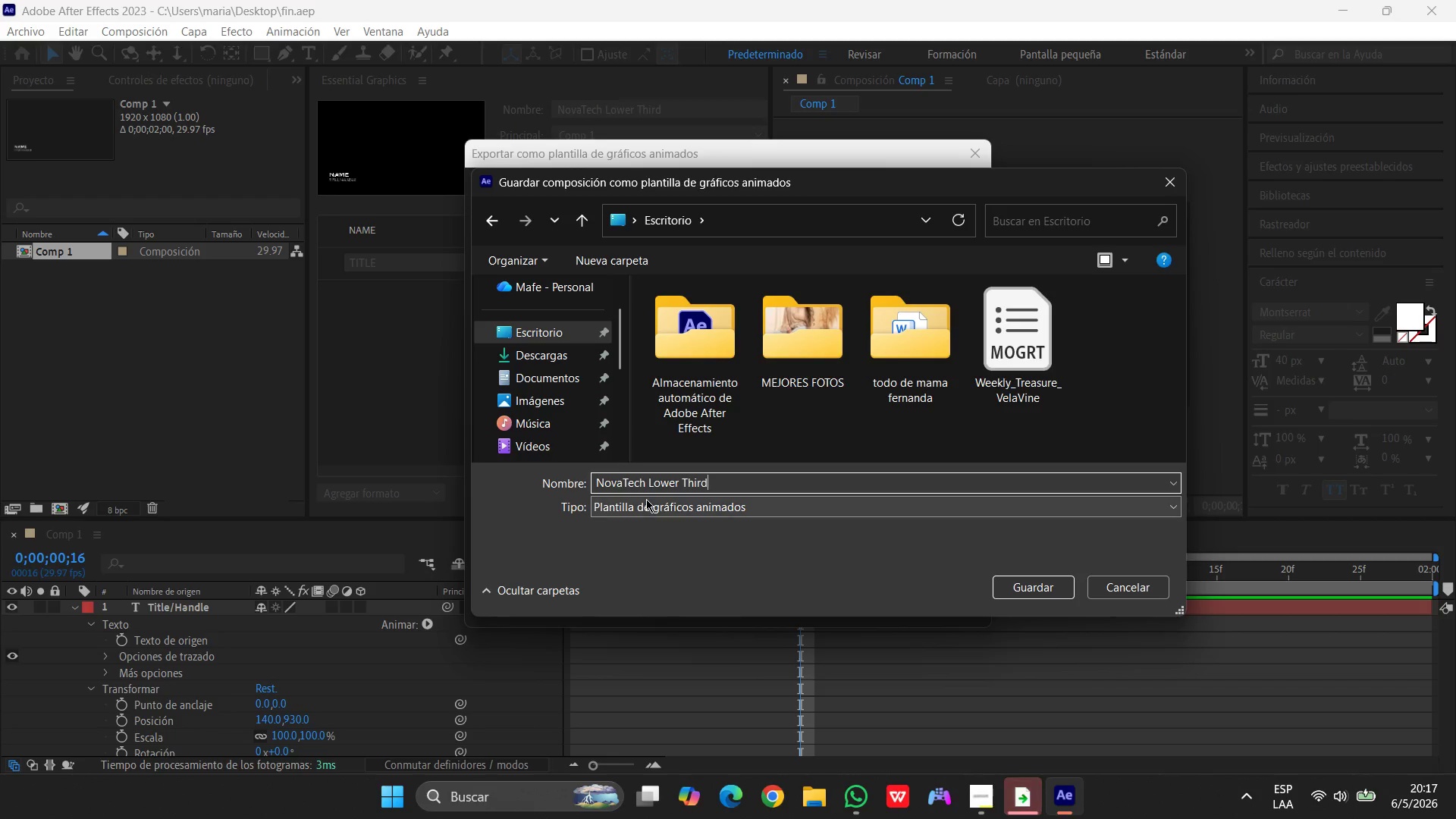 
left_click([648, 482])
 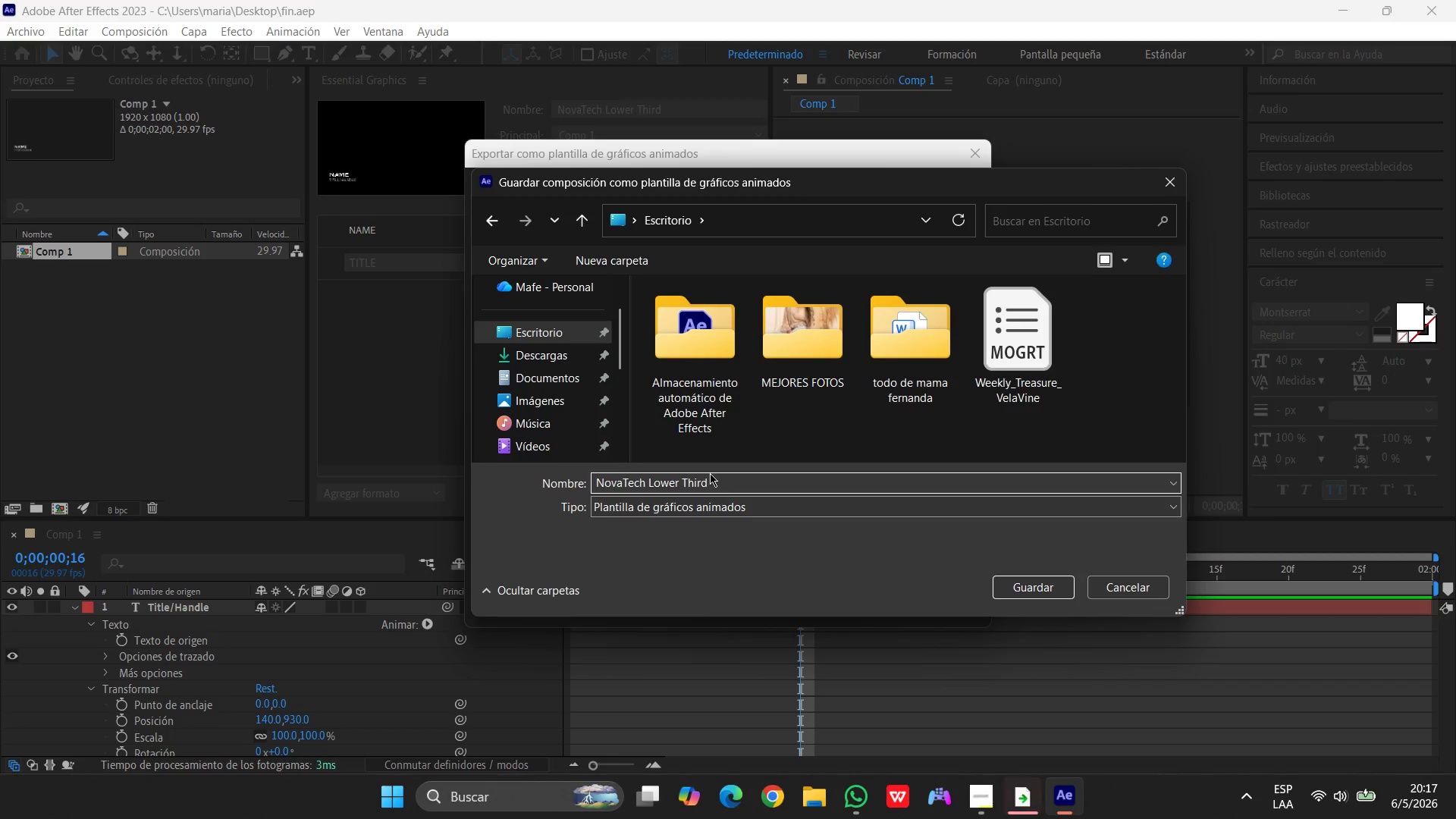 
key(Backspace)
 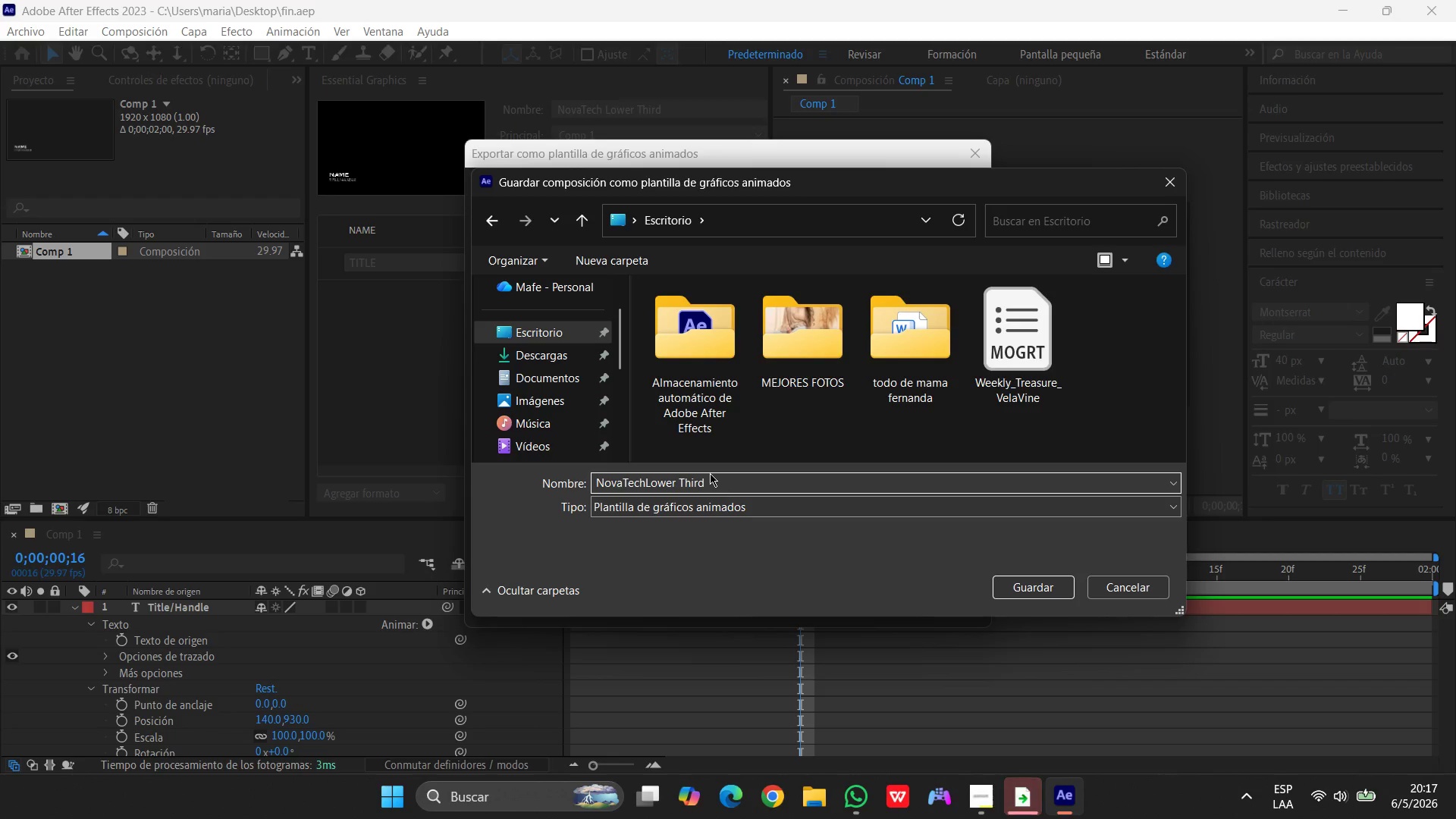 
key(Shift+Minus)
 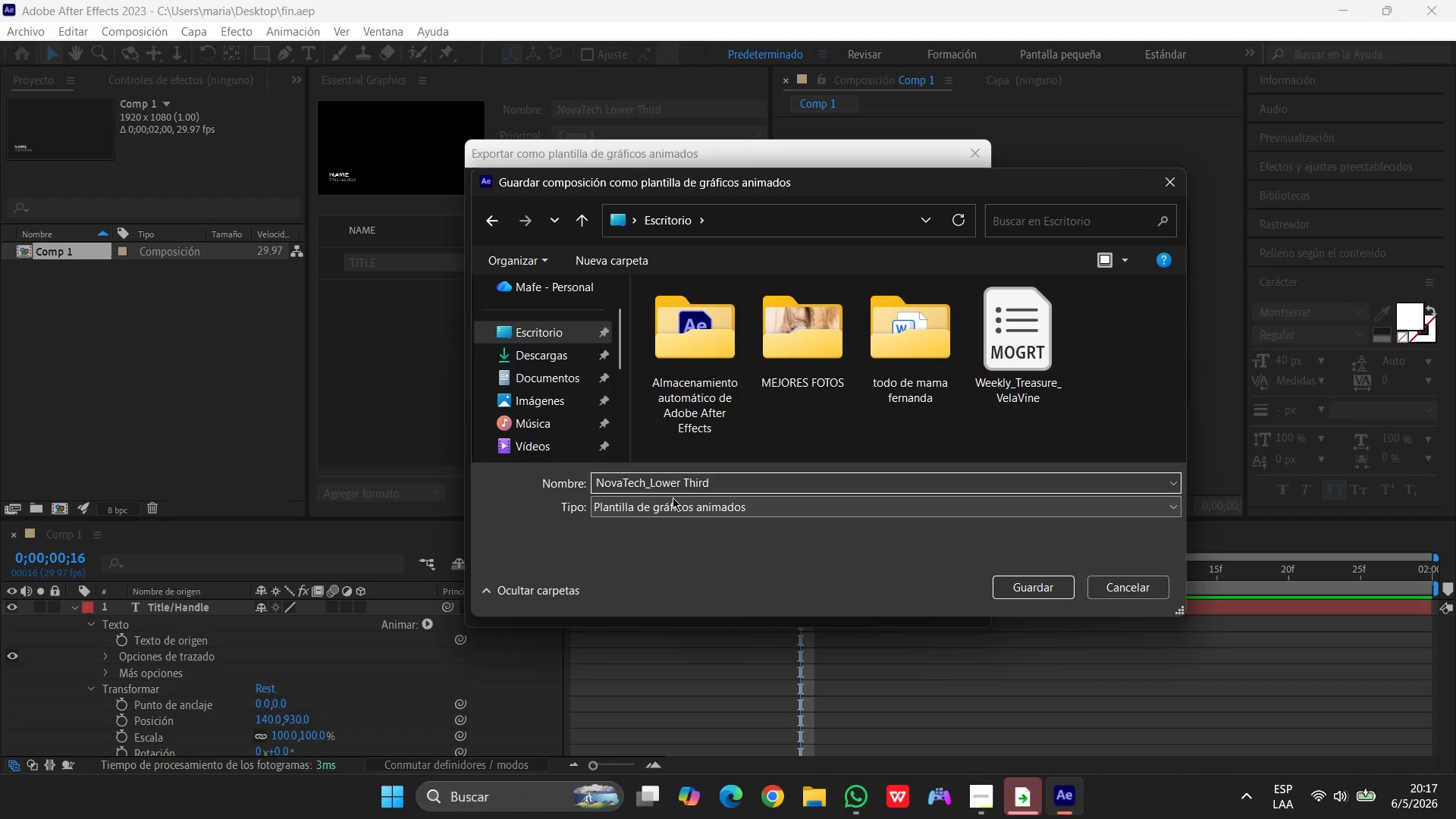 
left_click([686, 483])
 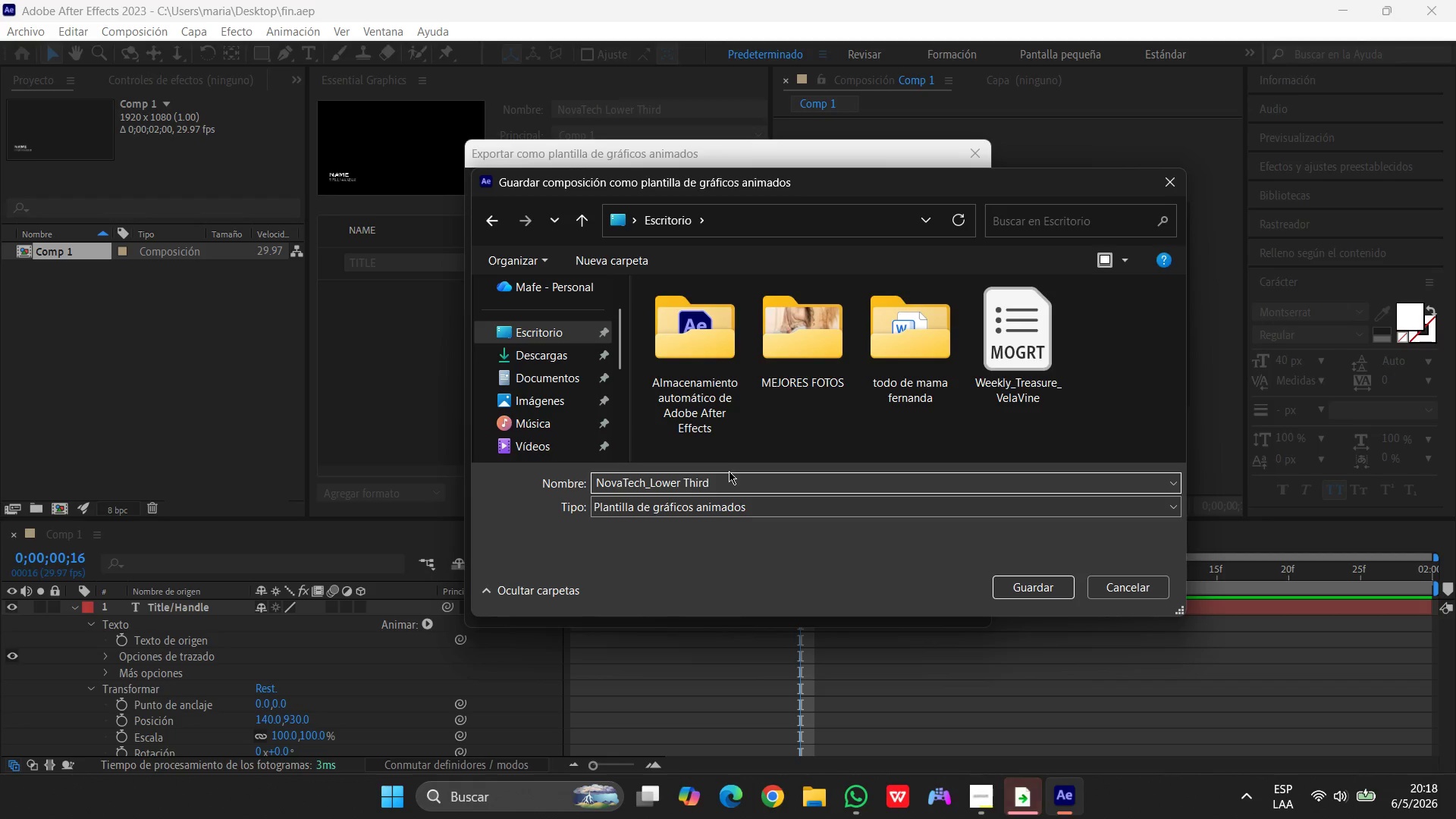 
key(ArrowLeft)
 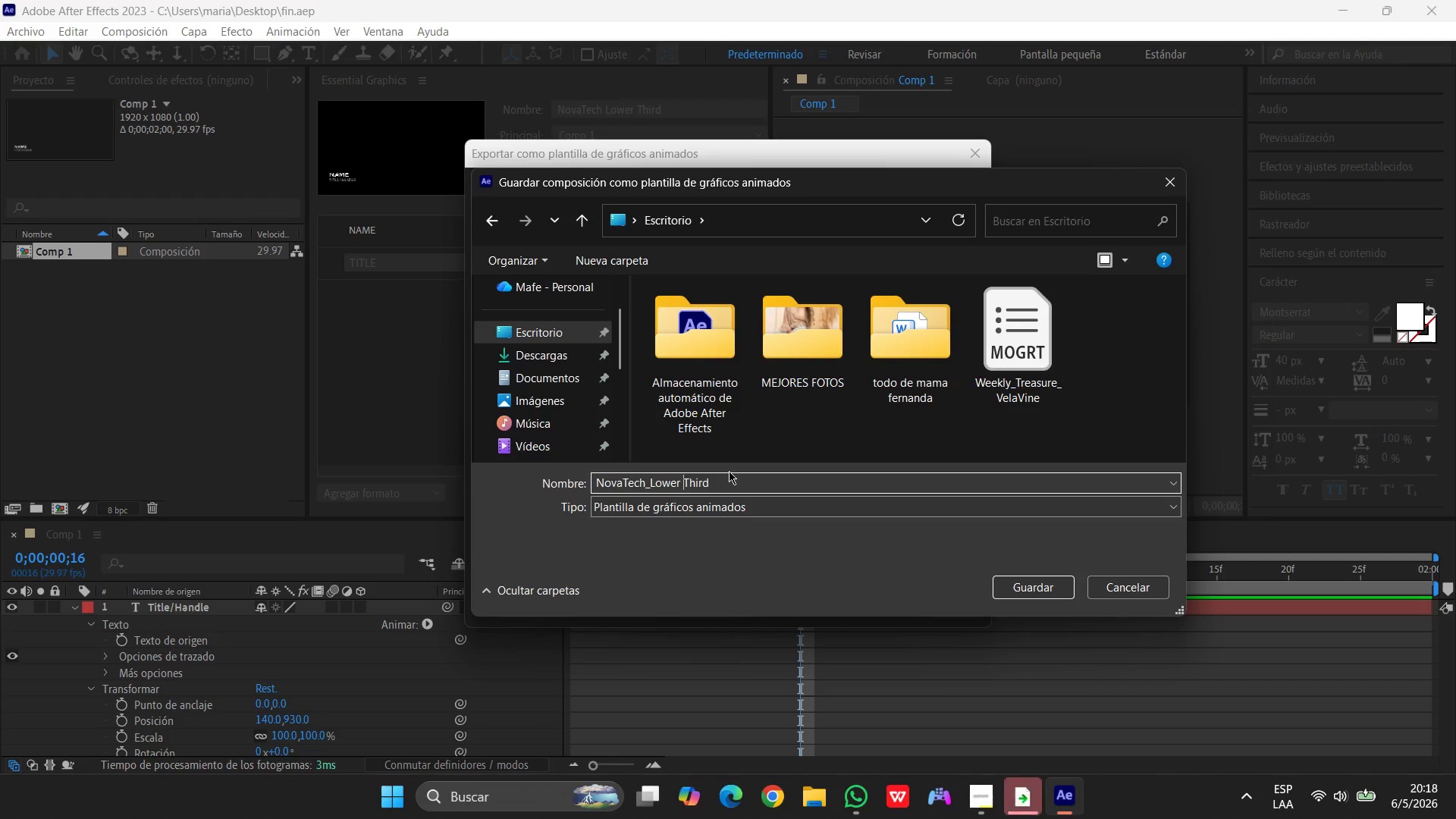 
key(Backspace)
 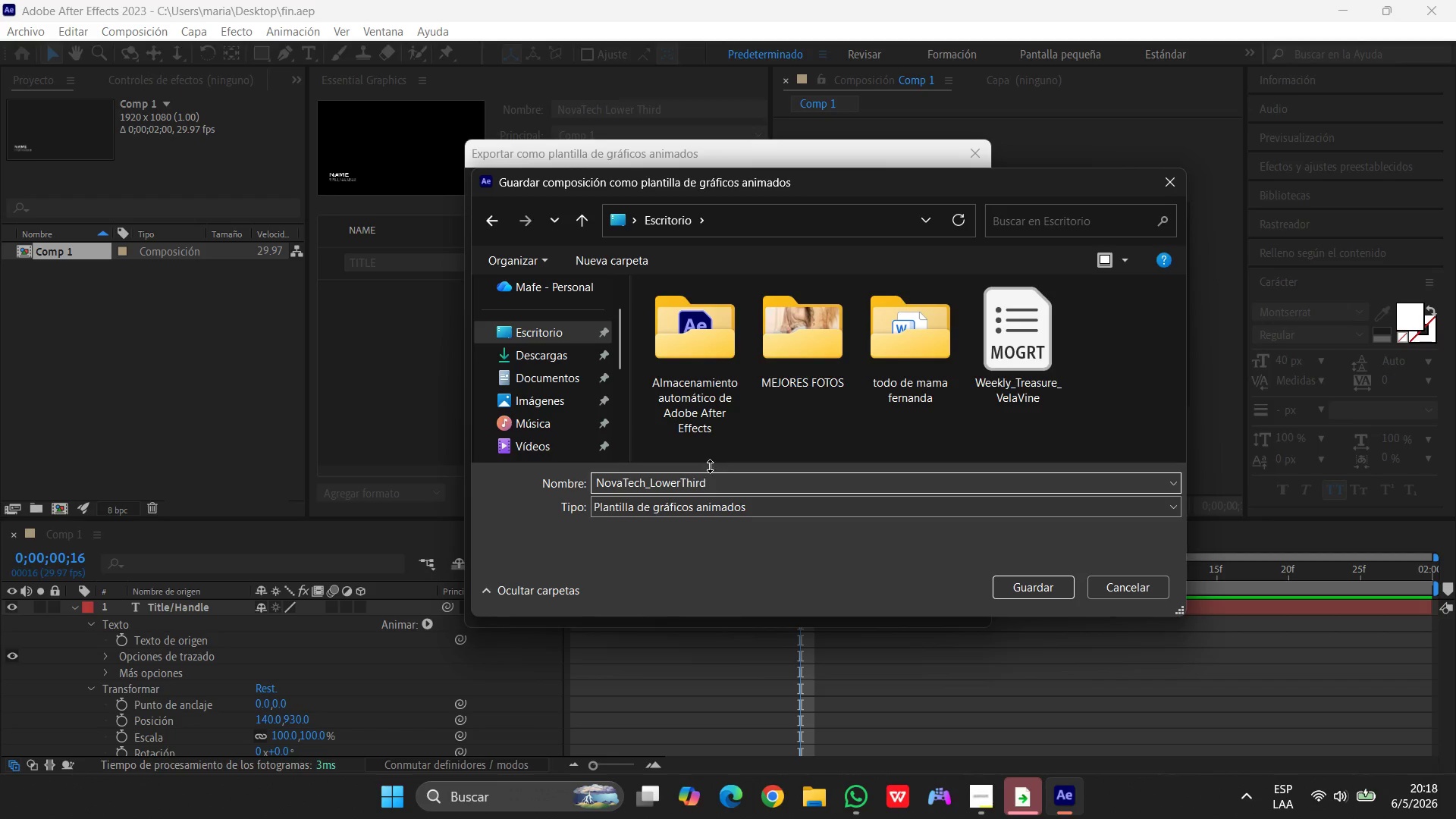 
left_click([728, 471])
 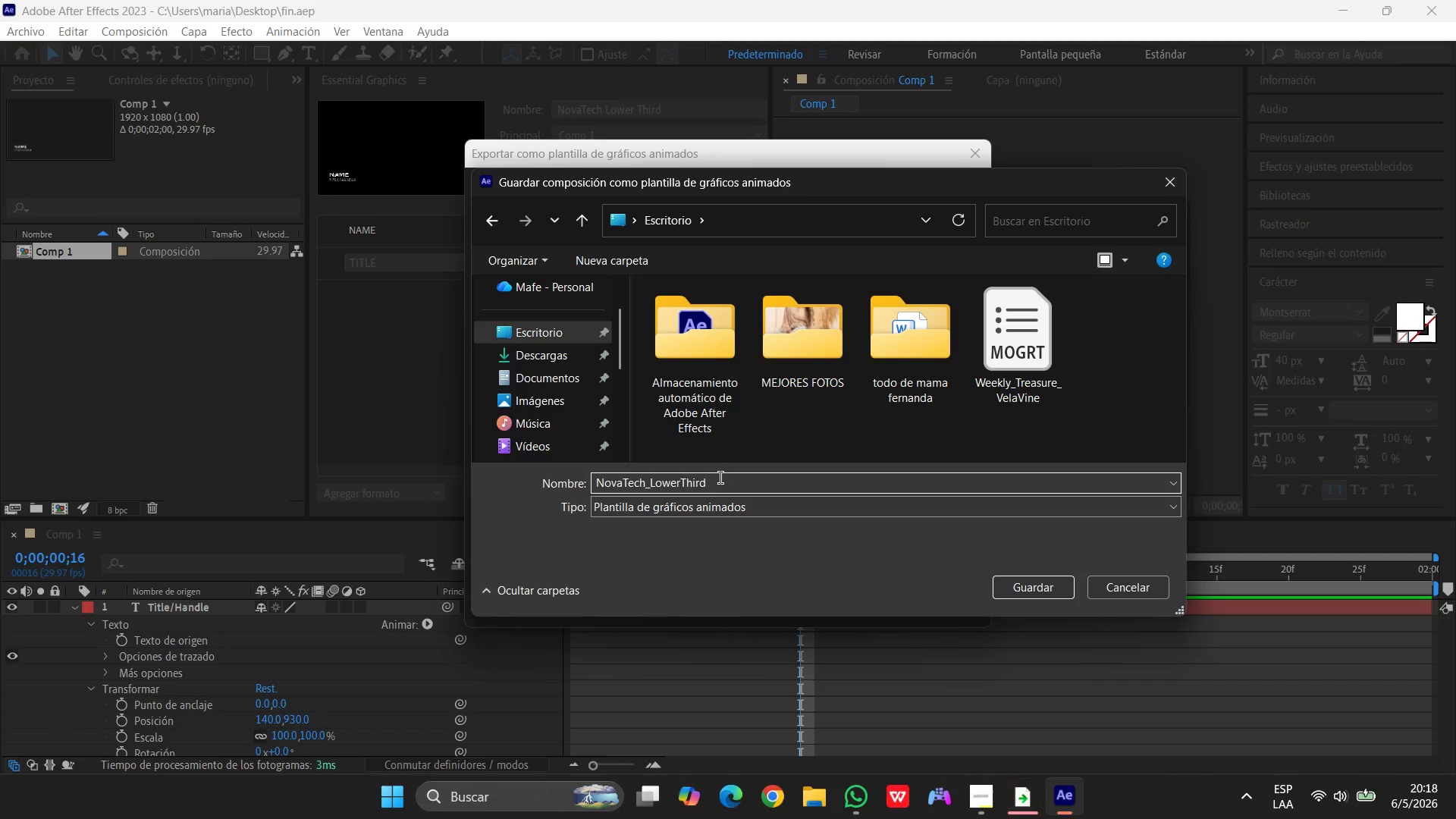 
left_click([720, 478])
 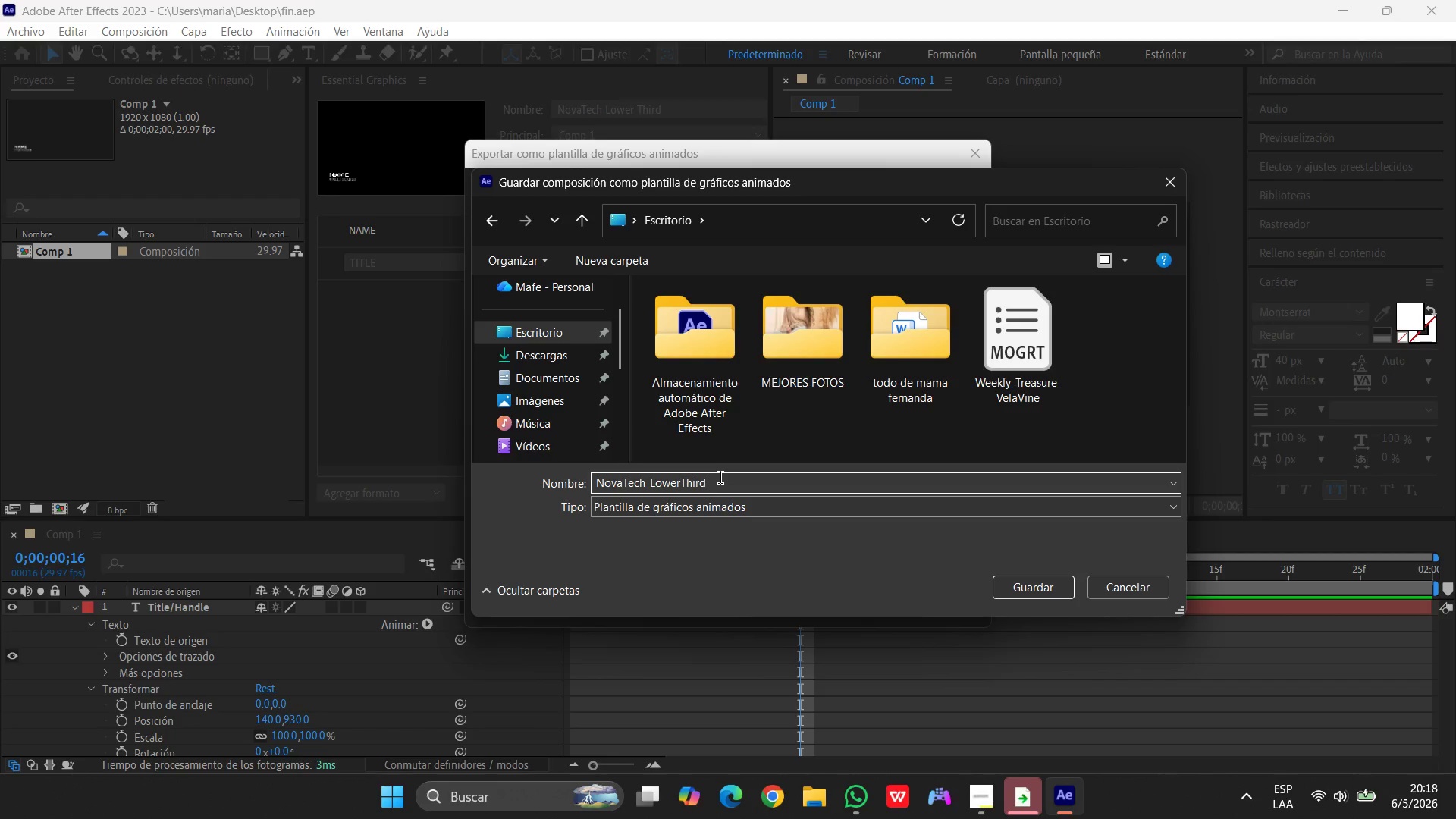 
key(Shift+ShiftRight)
 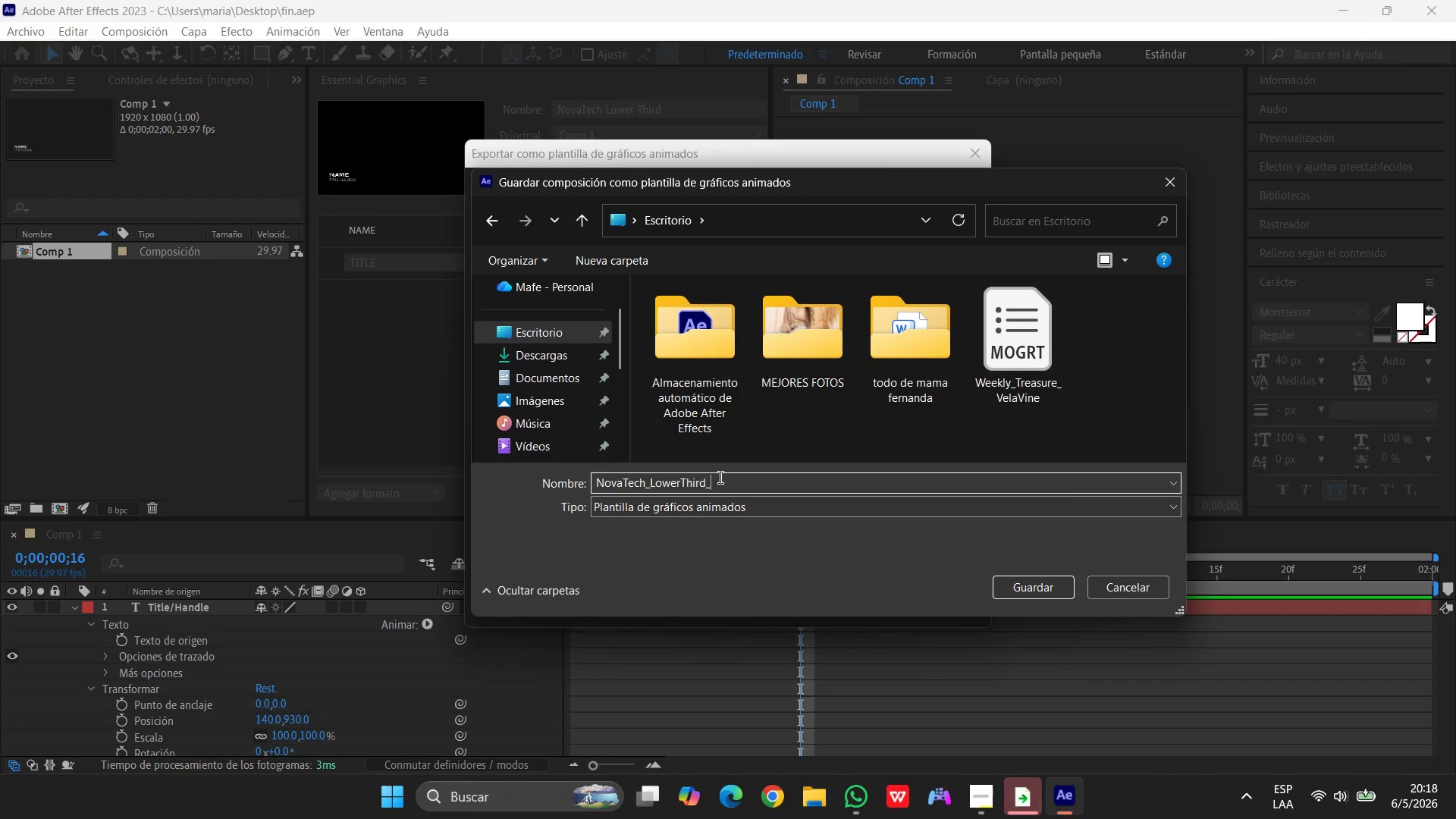 
key(Shift+Minus)
 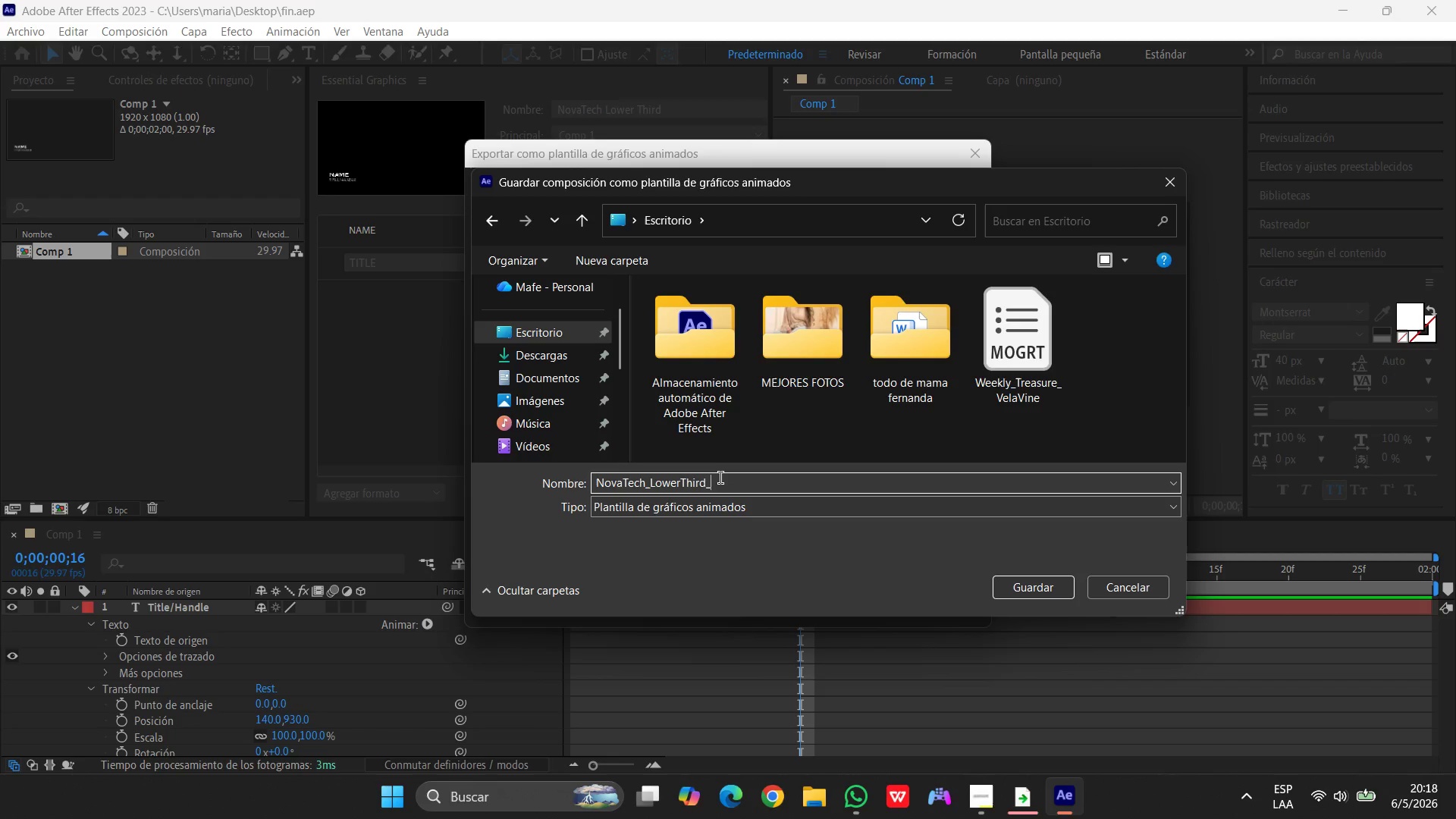 
key(CapsLock)
 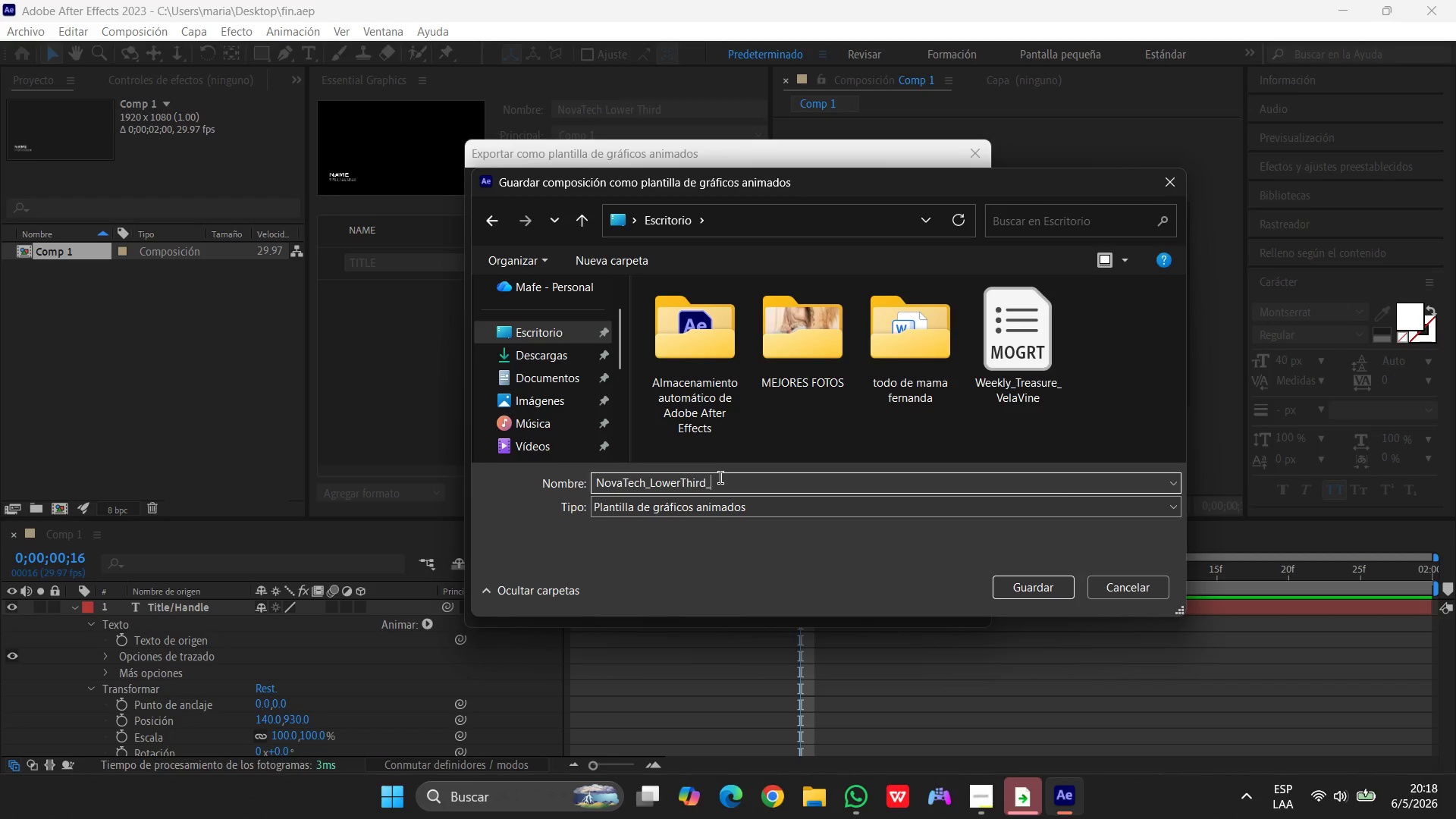 
key(H)
 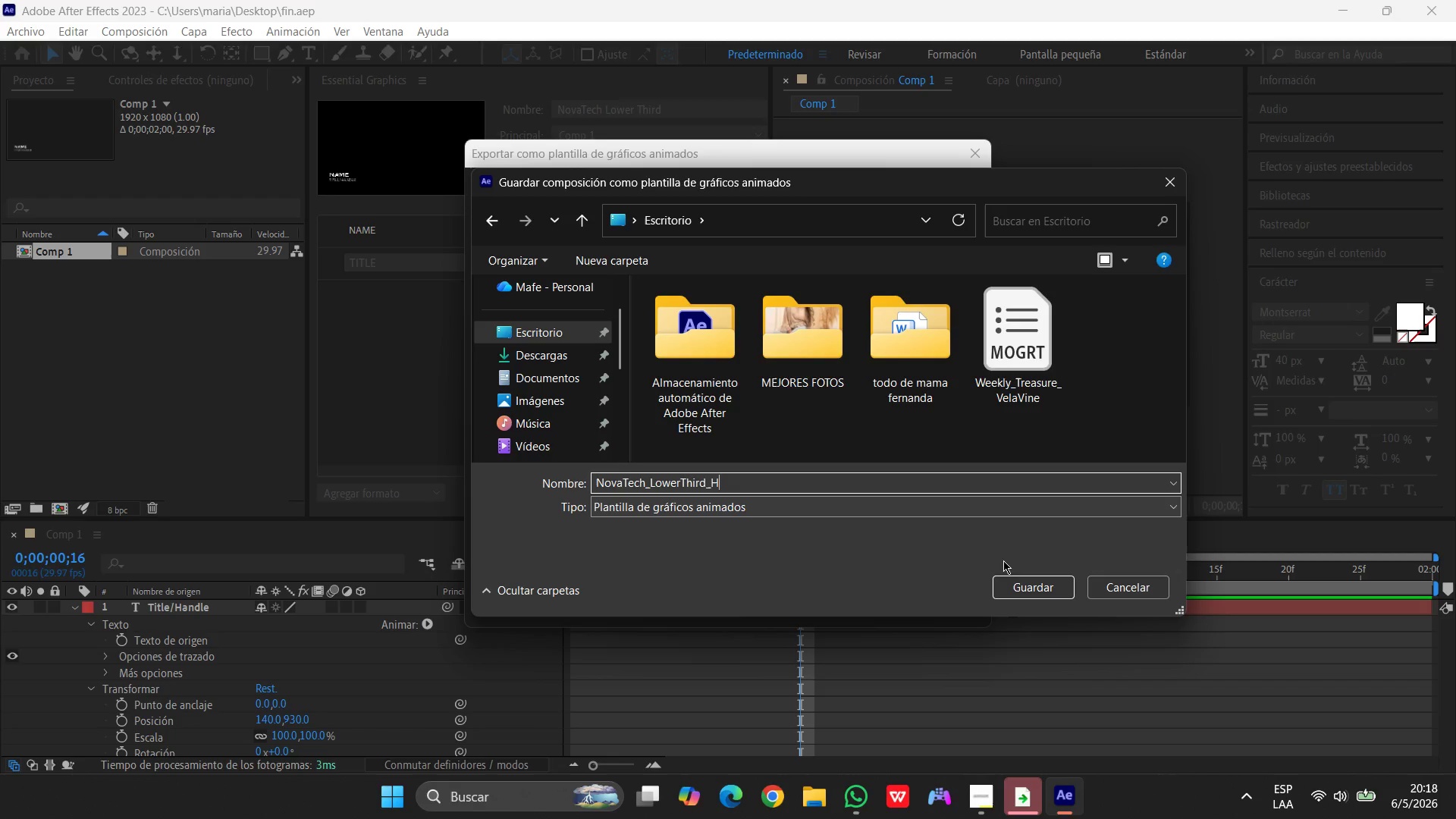 
left_click([1021, 589])
 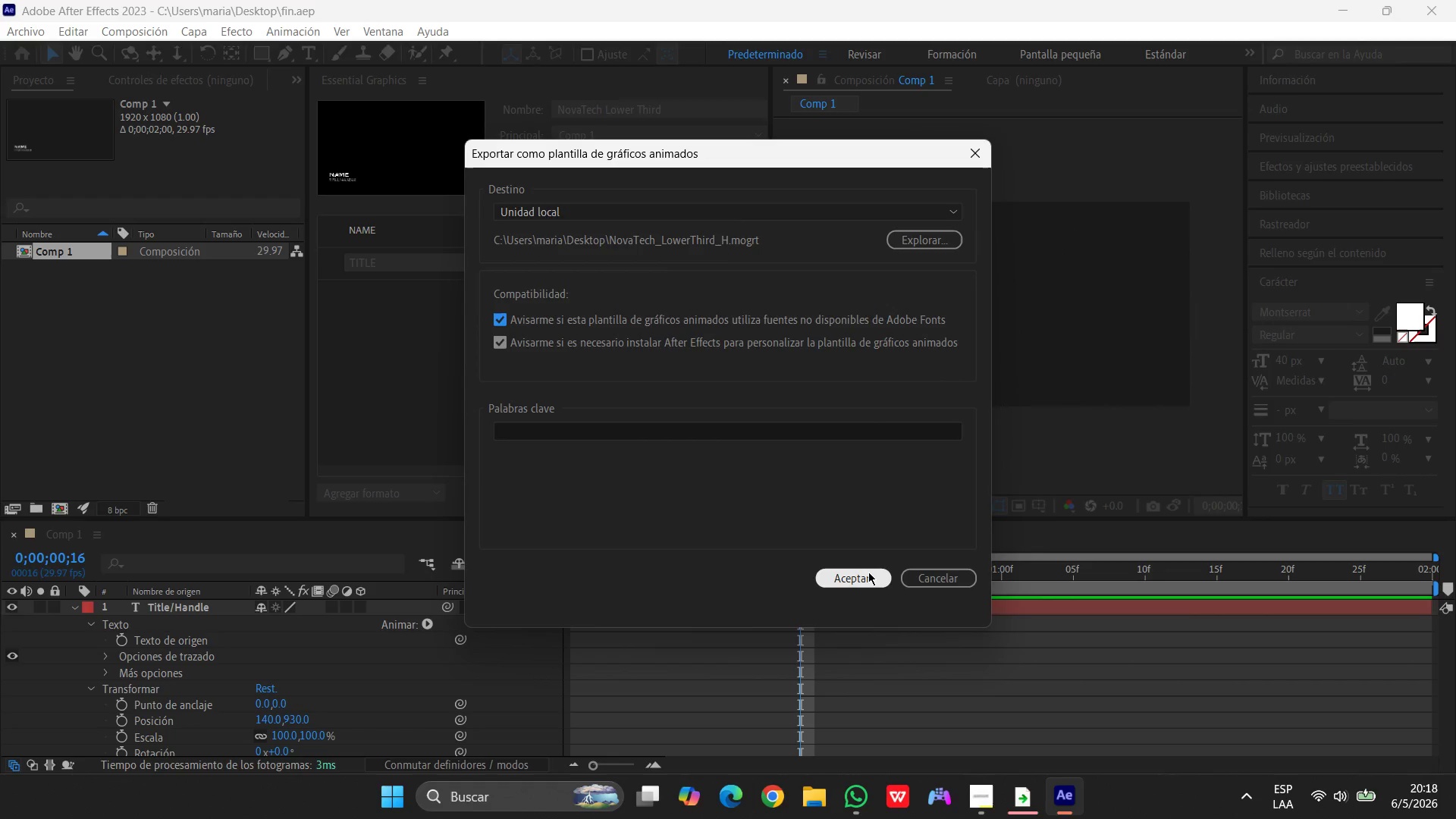 
left_click([868, 572])
 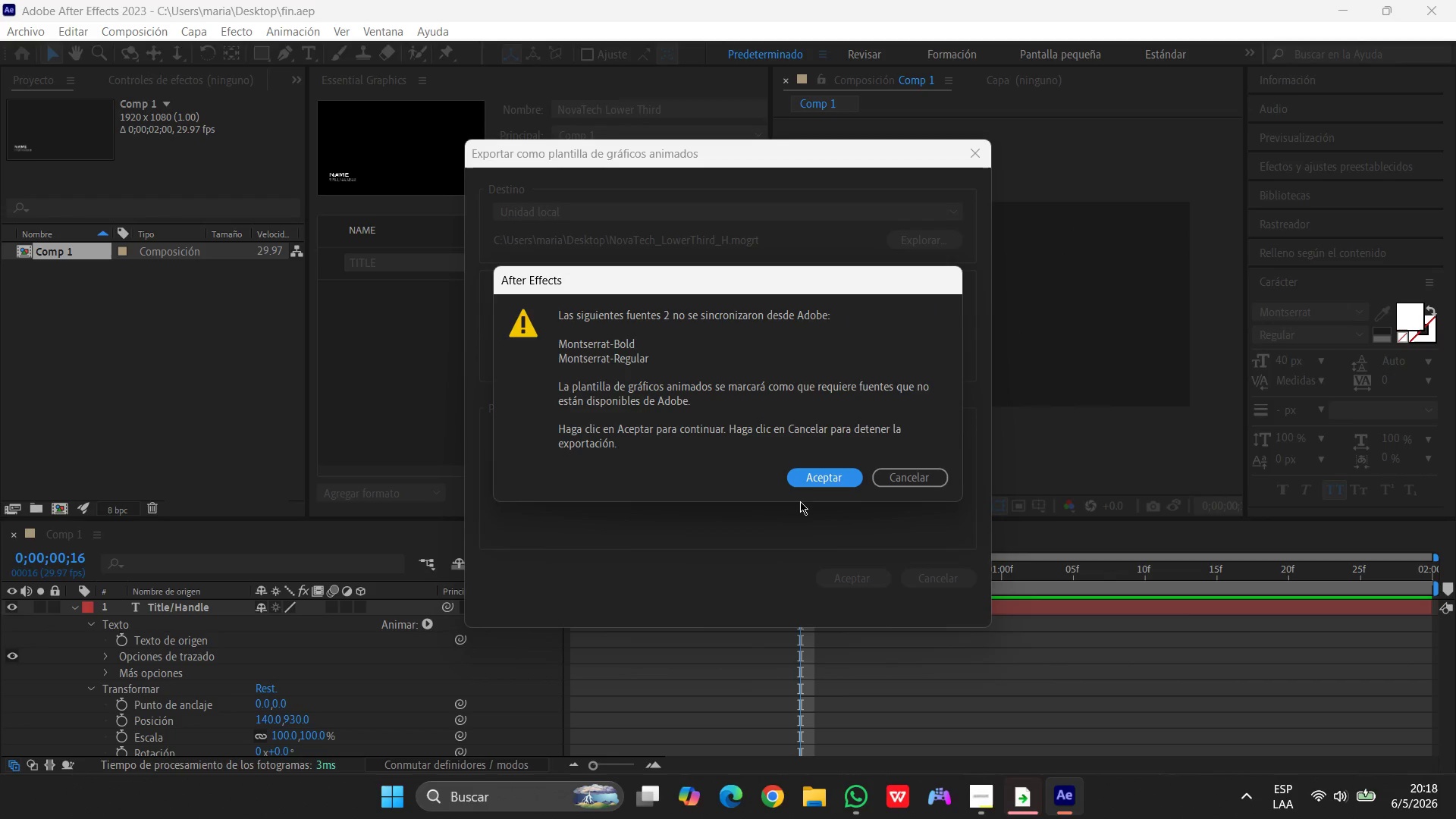 
left_click([810, 478])
 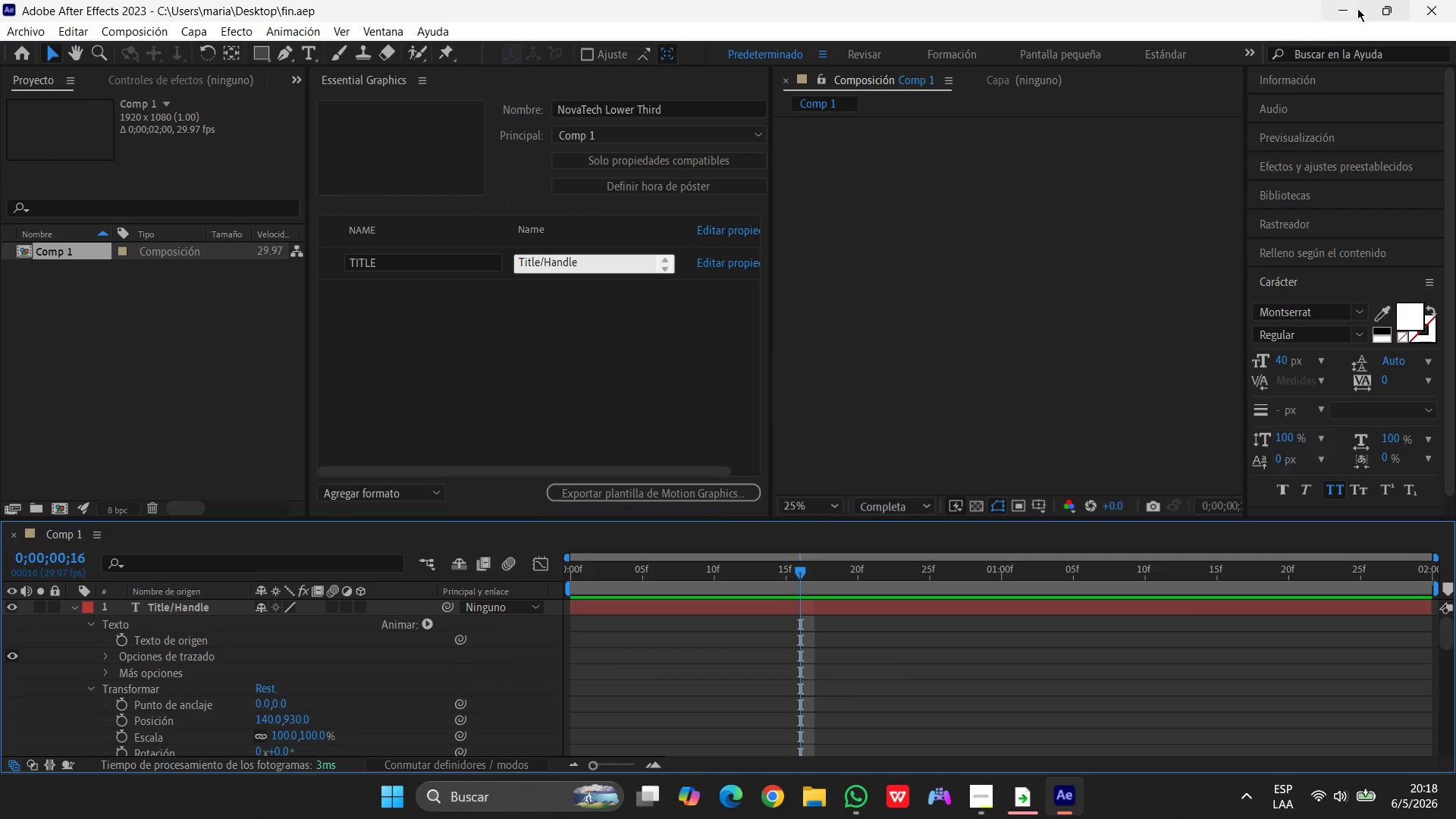 
left_click([1337, 13])
 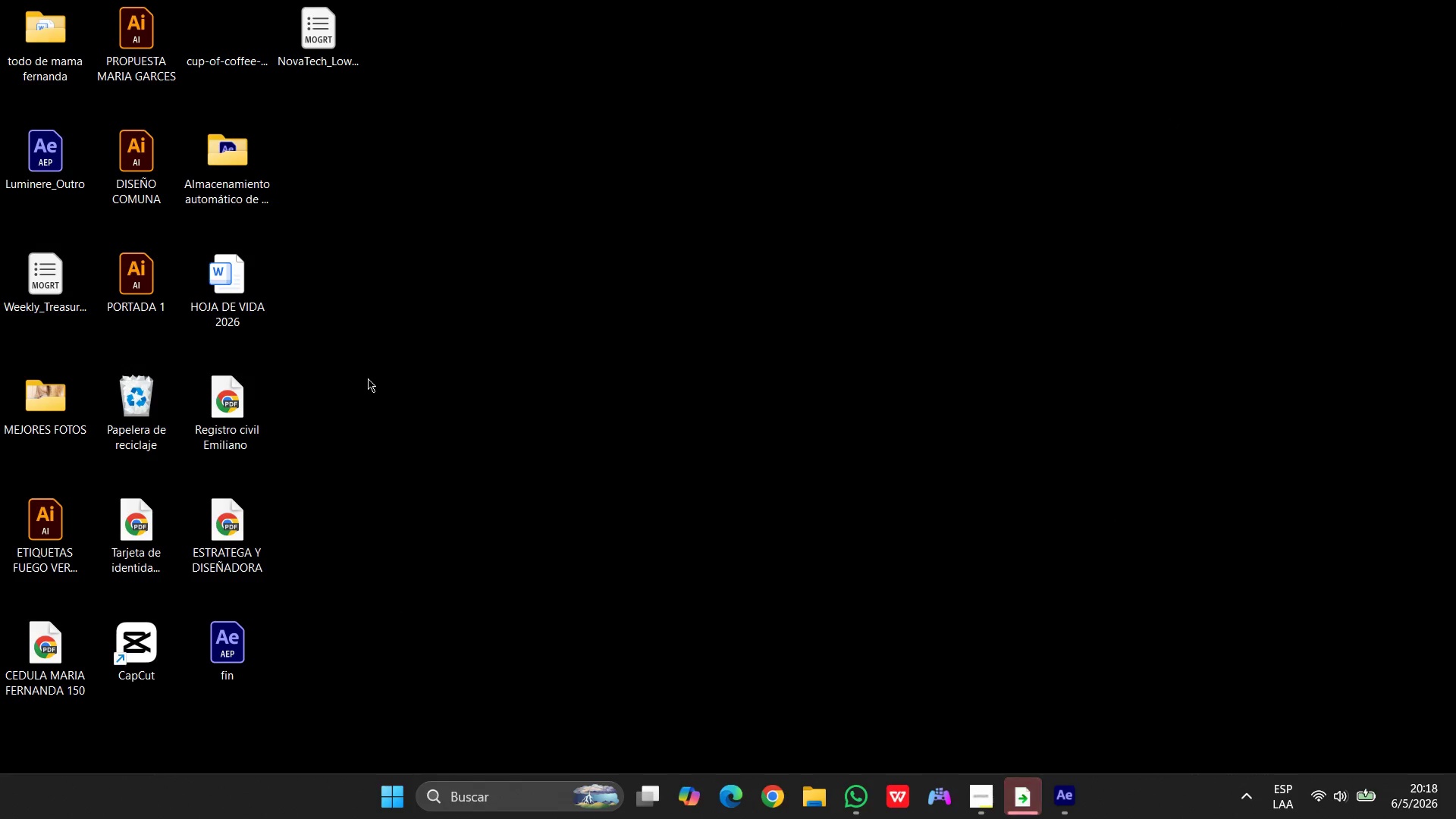 
left_click_drag(start_coordinate=[322, 39], to_coordinate=[692, 192])
 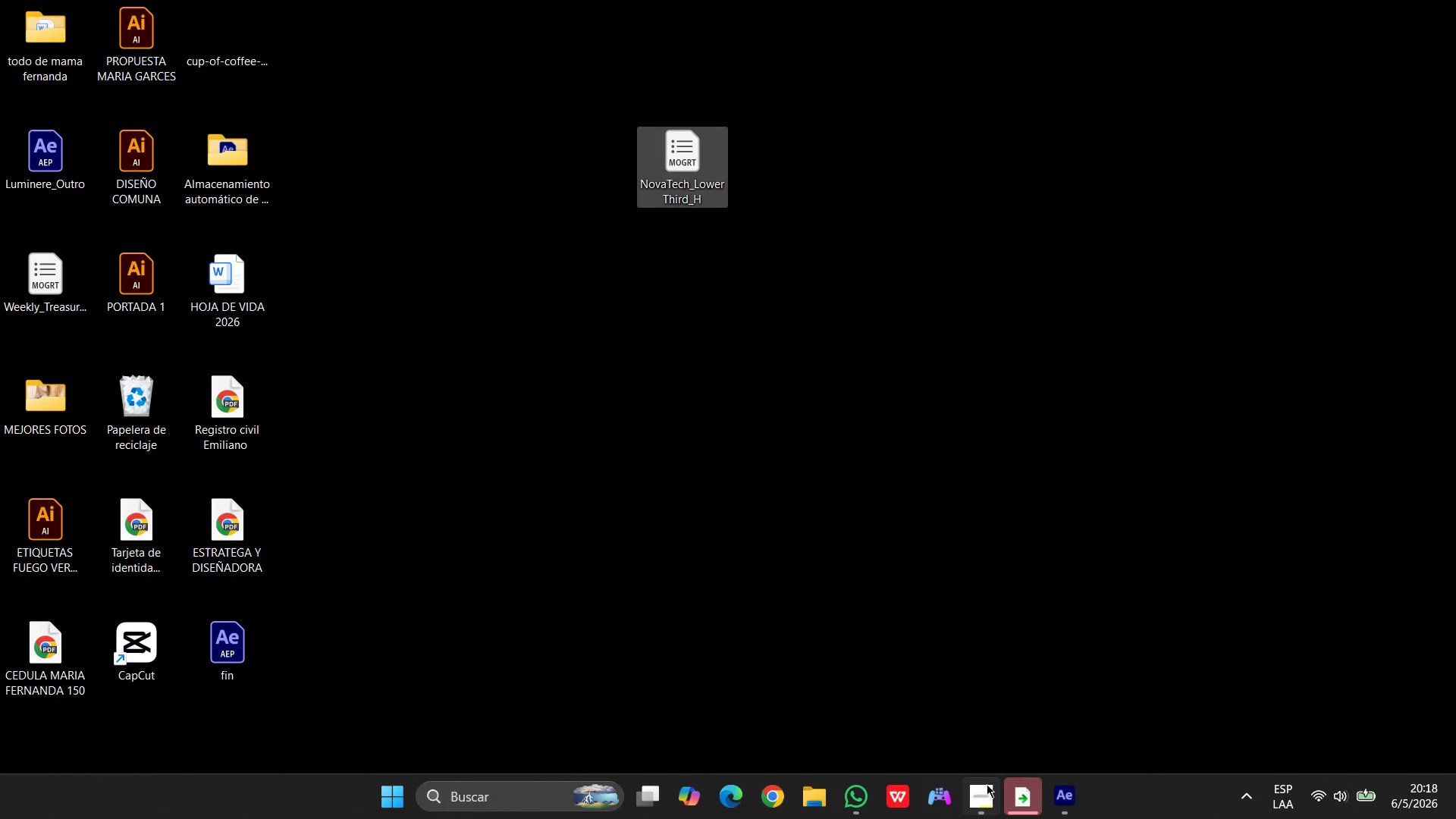 
left_click([1056, 791])
 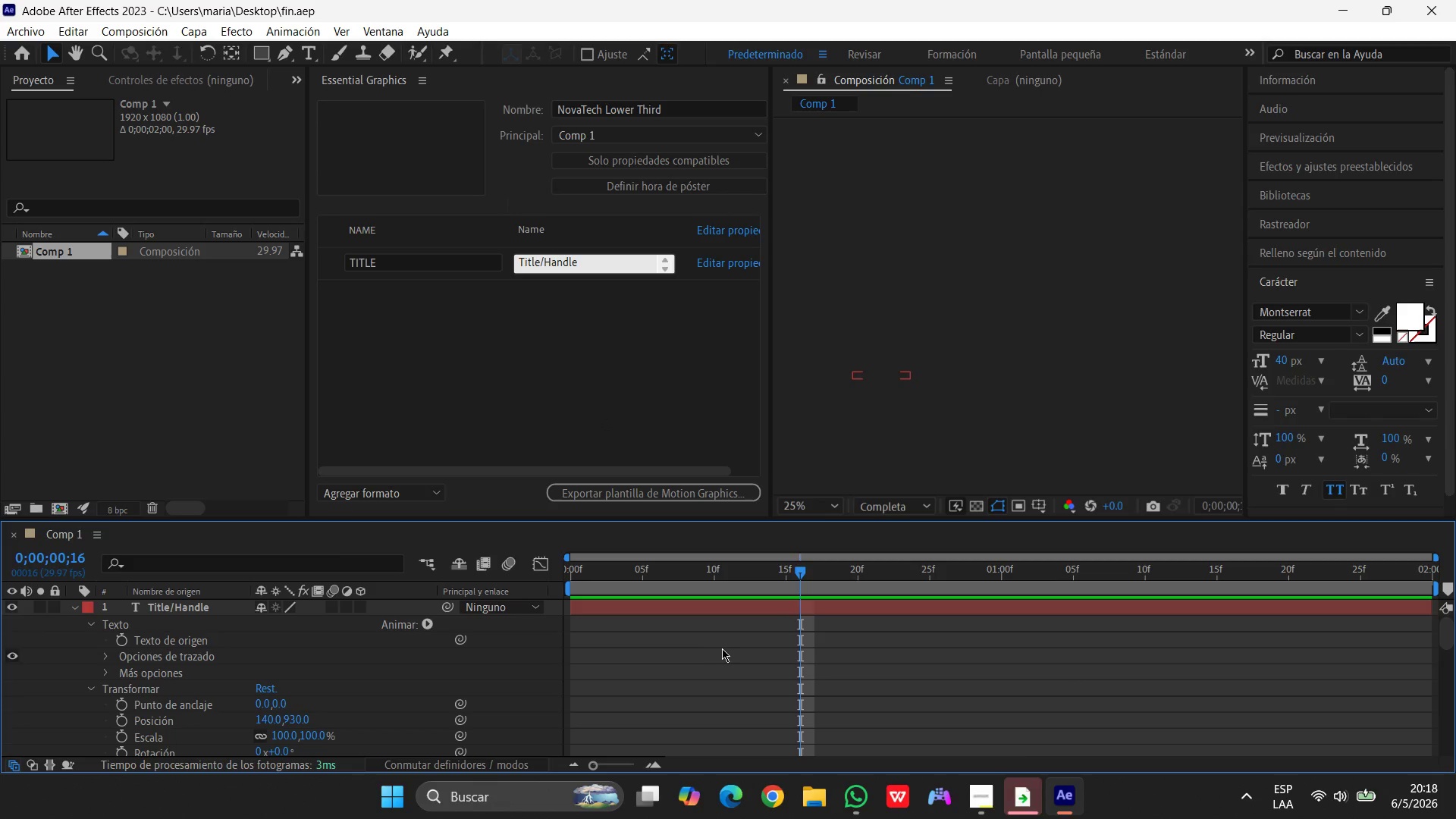 
wait(30.62)
 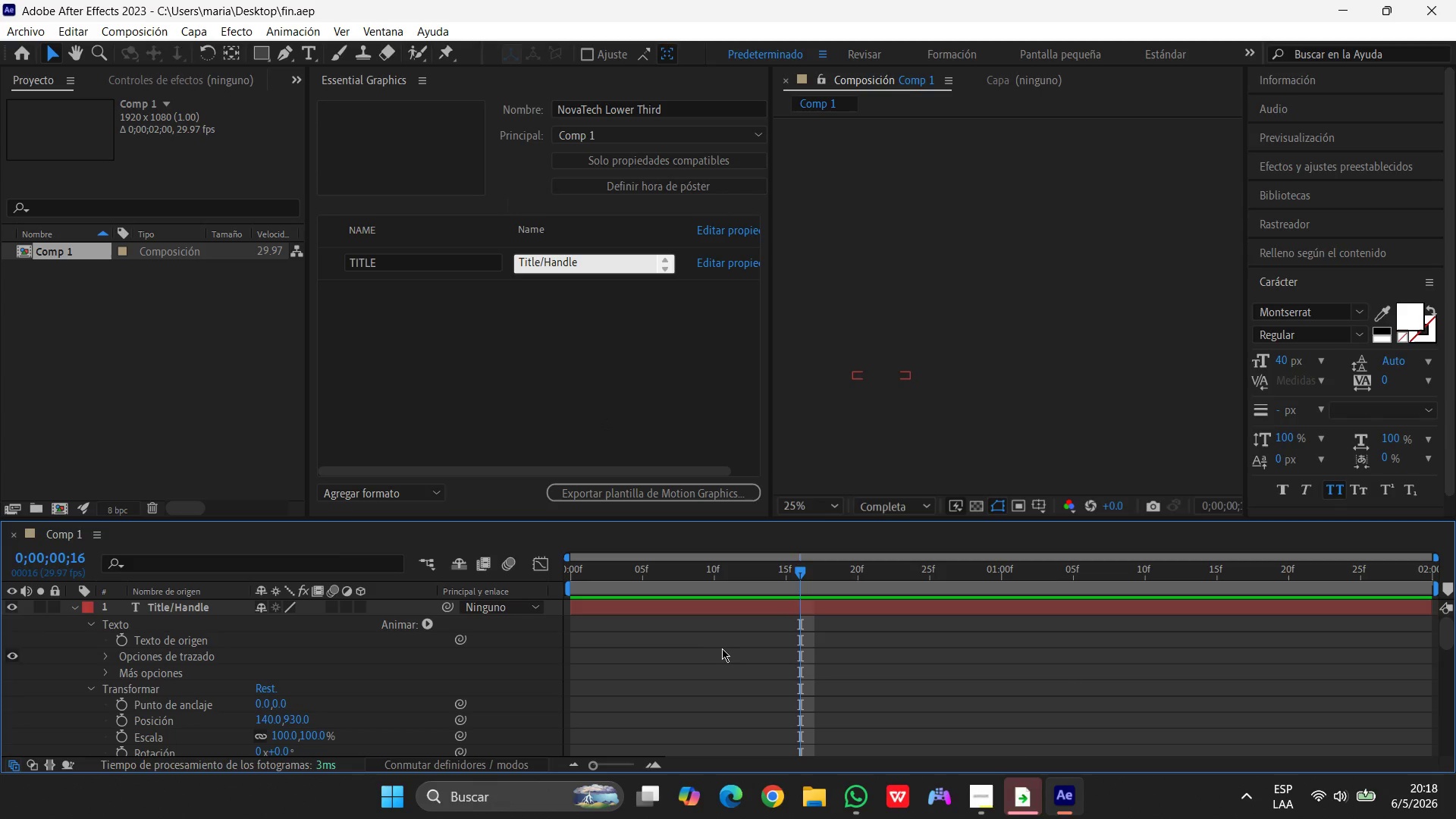 
left_click([158, 29])
 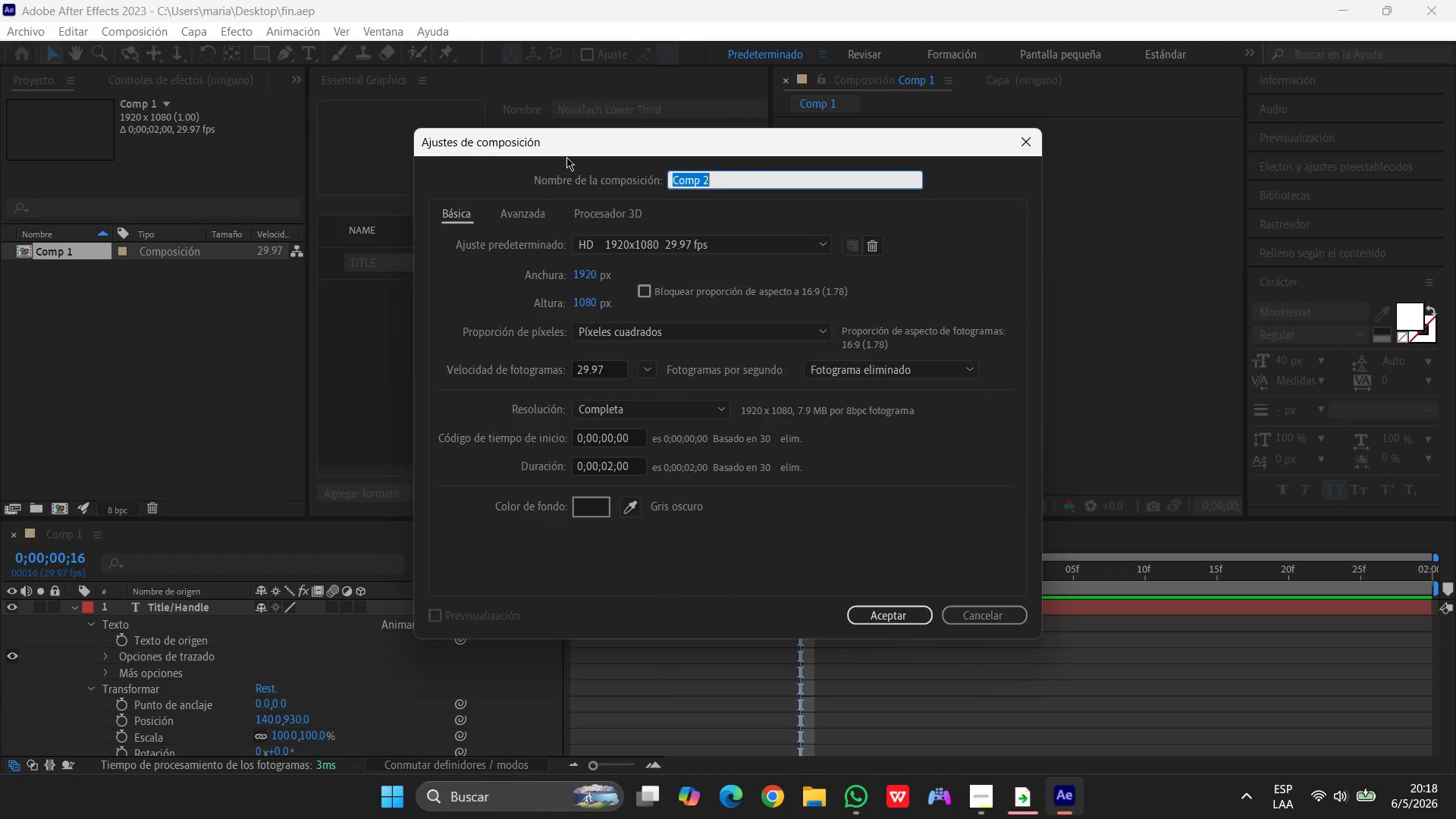 
left_click([715, 184])
 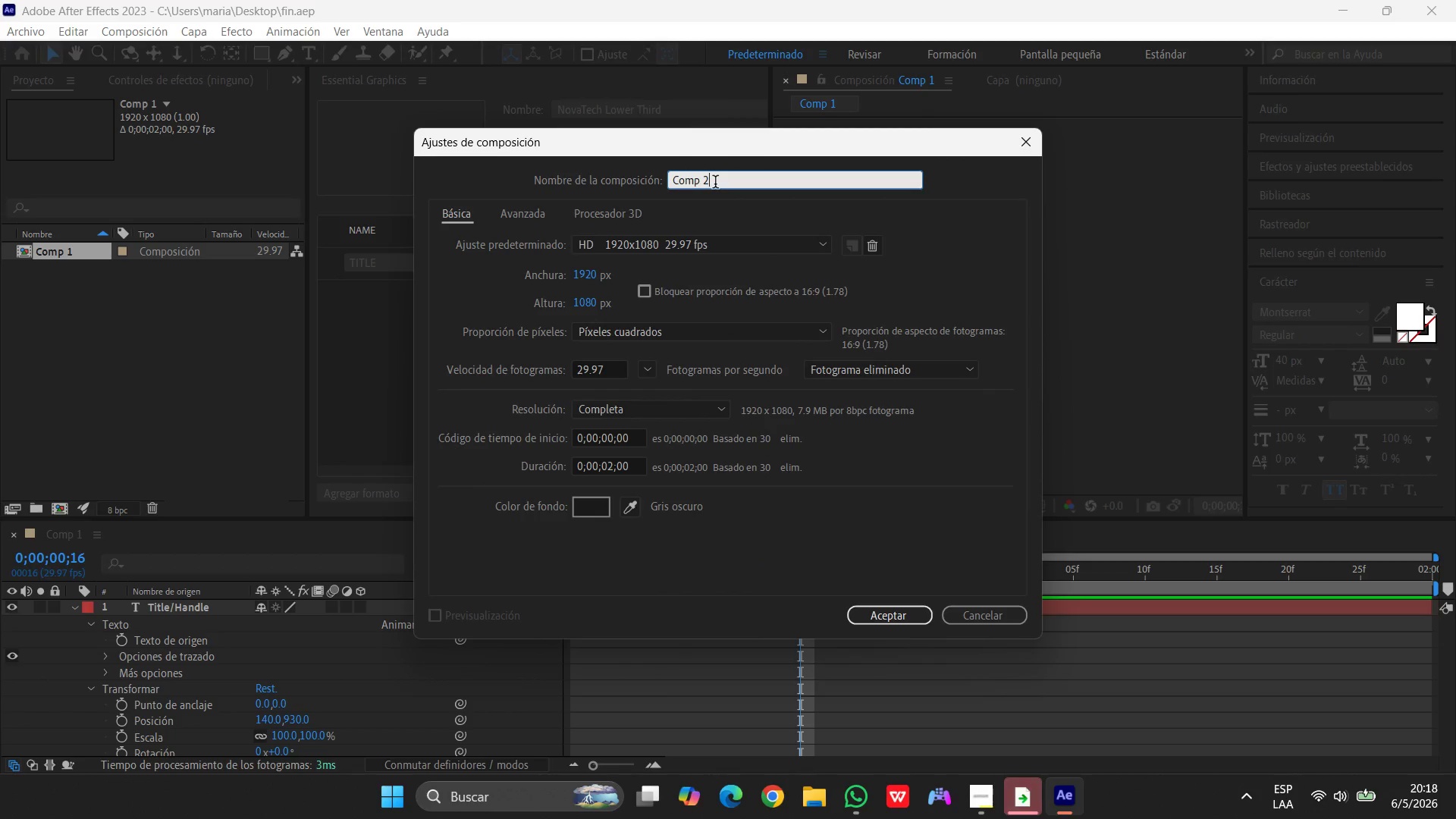 
hold_key(key=Backspace, duration=1.39)
 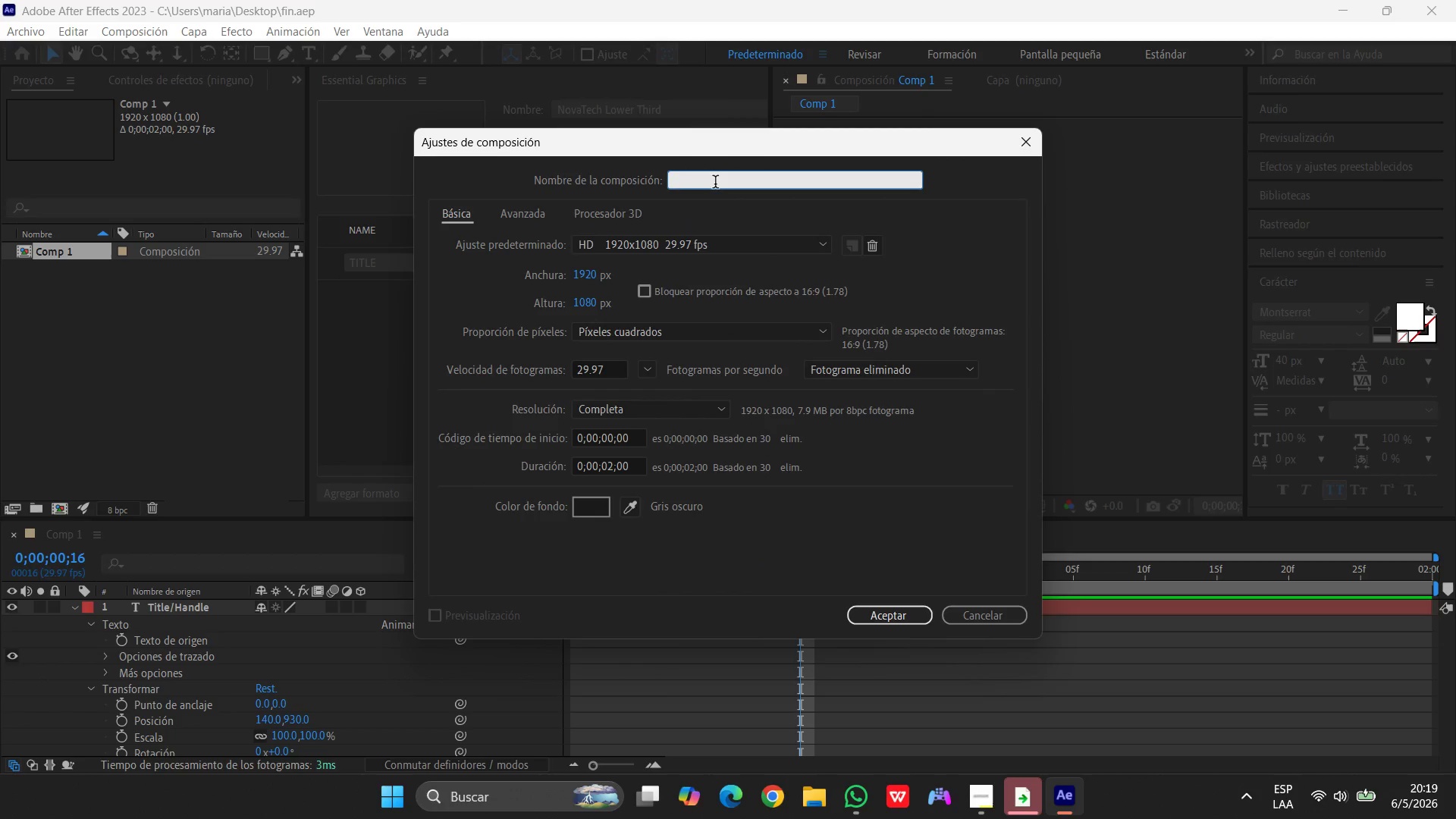 
type(NovaTech_LoweThird_Vertical)
 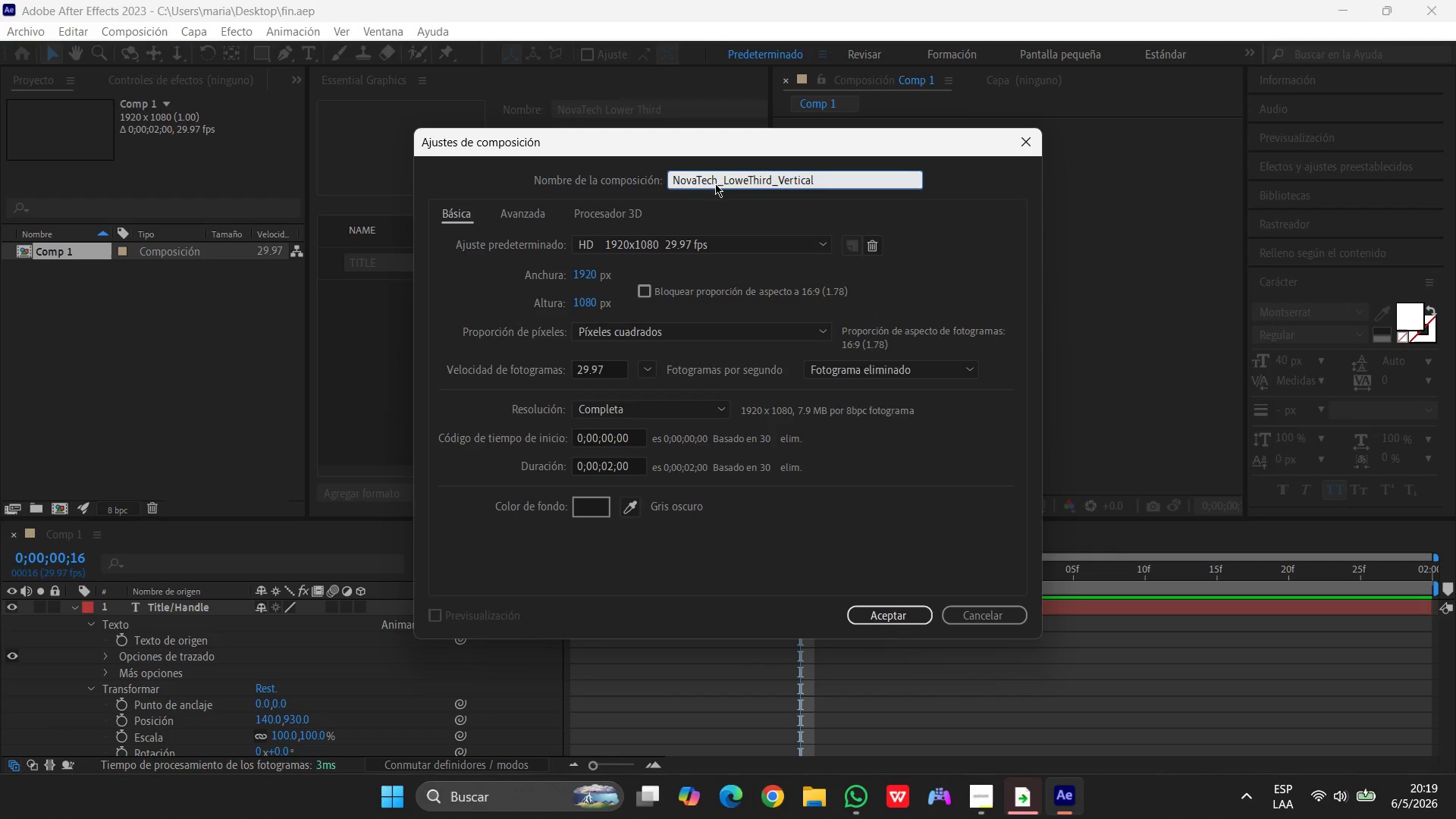 
wait(6.03)
 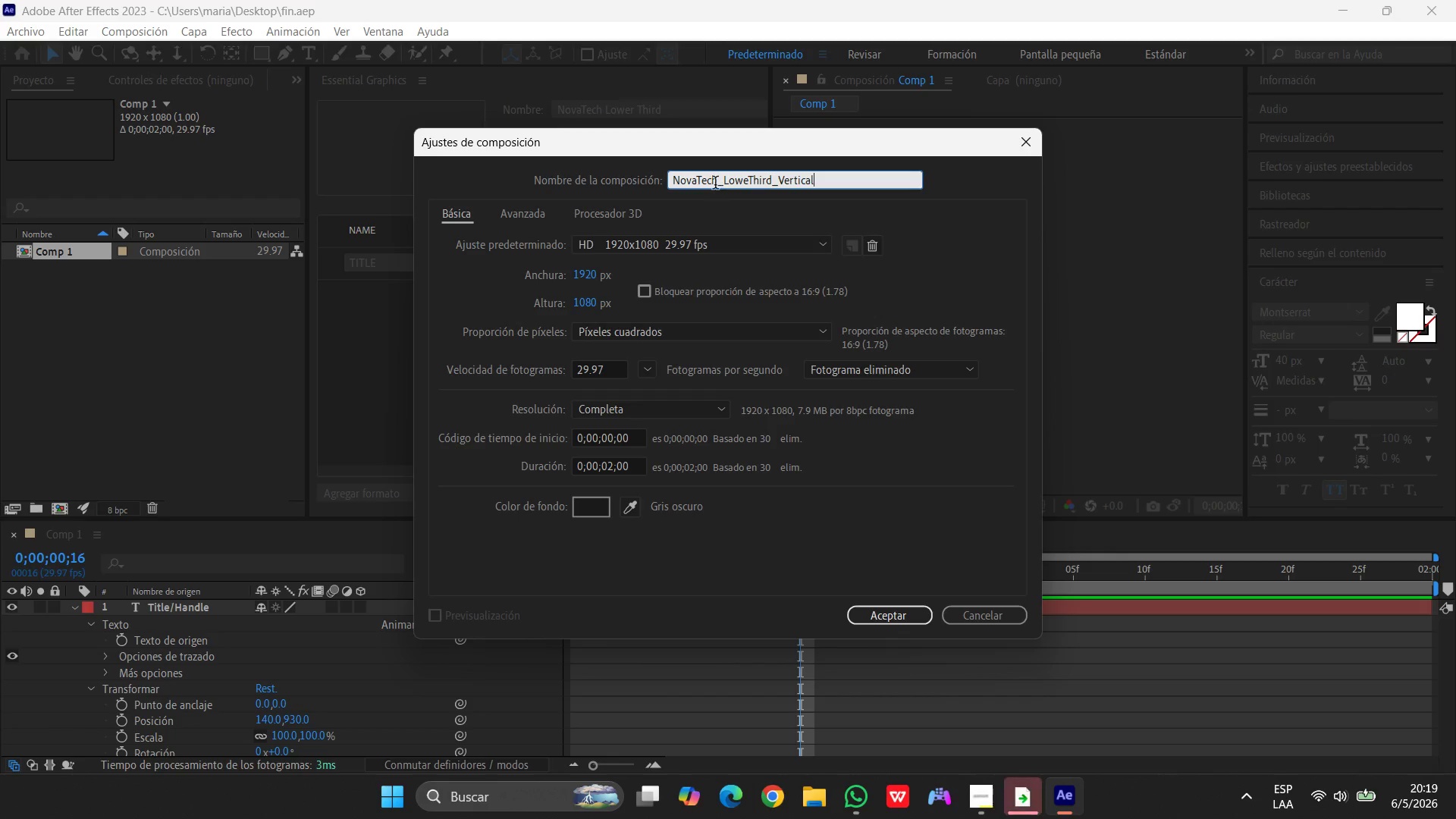 
key(Numpad1)
 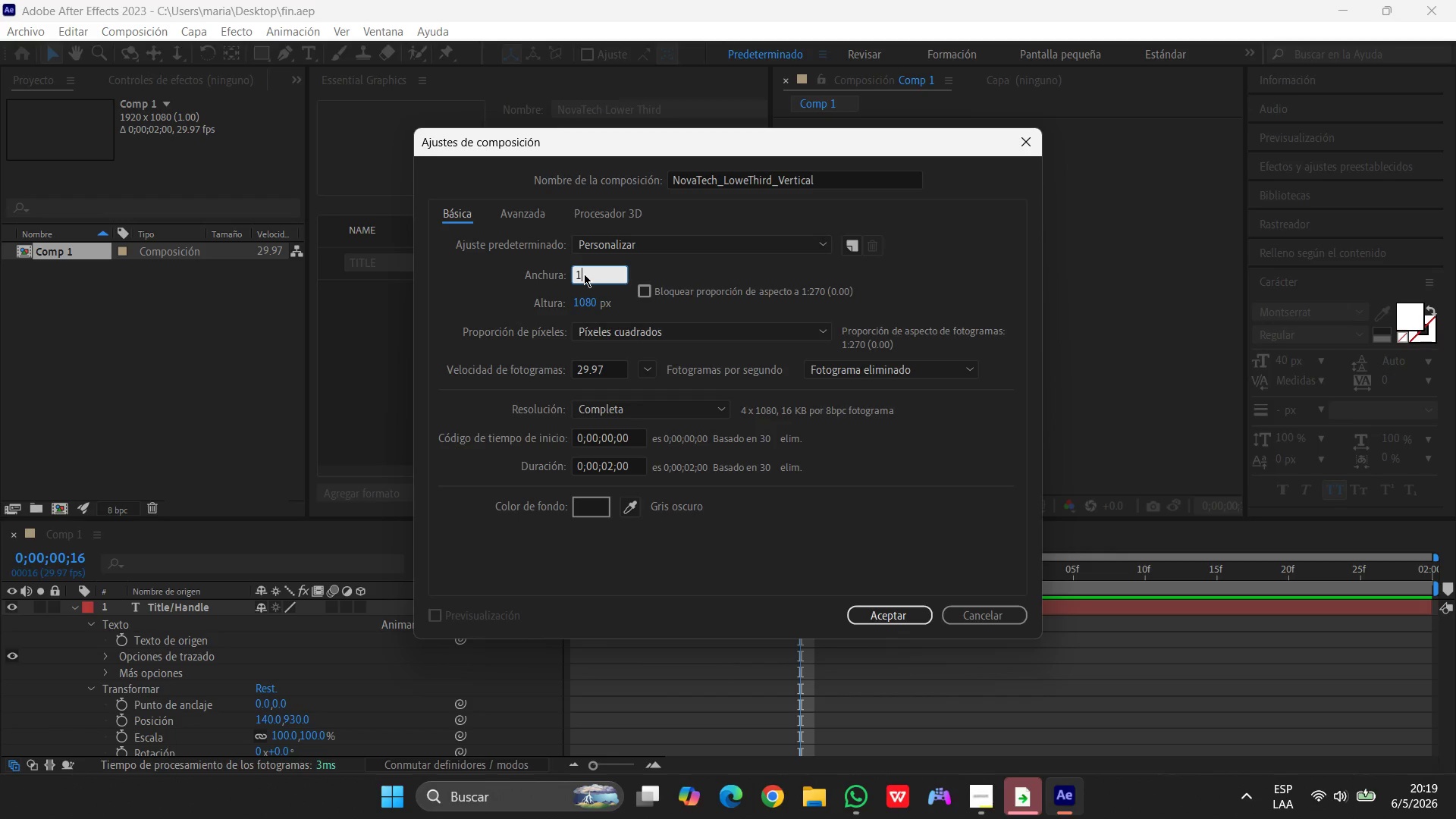 
key(Numpad0)
 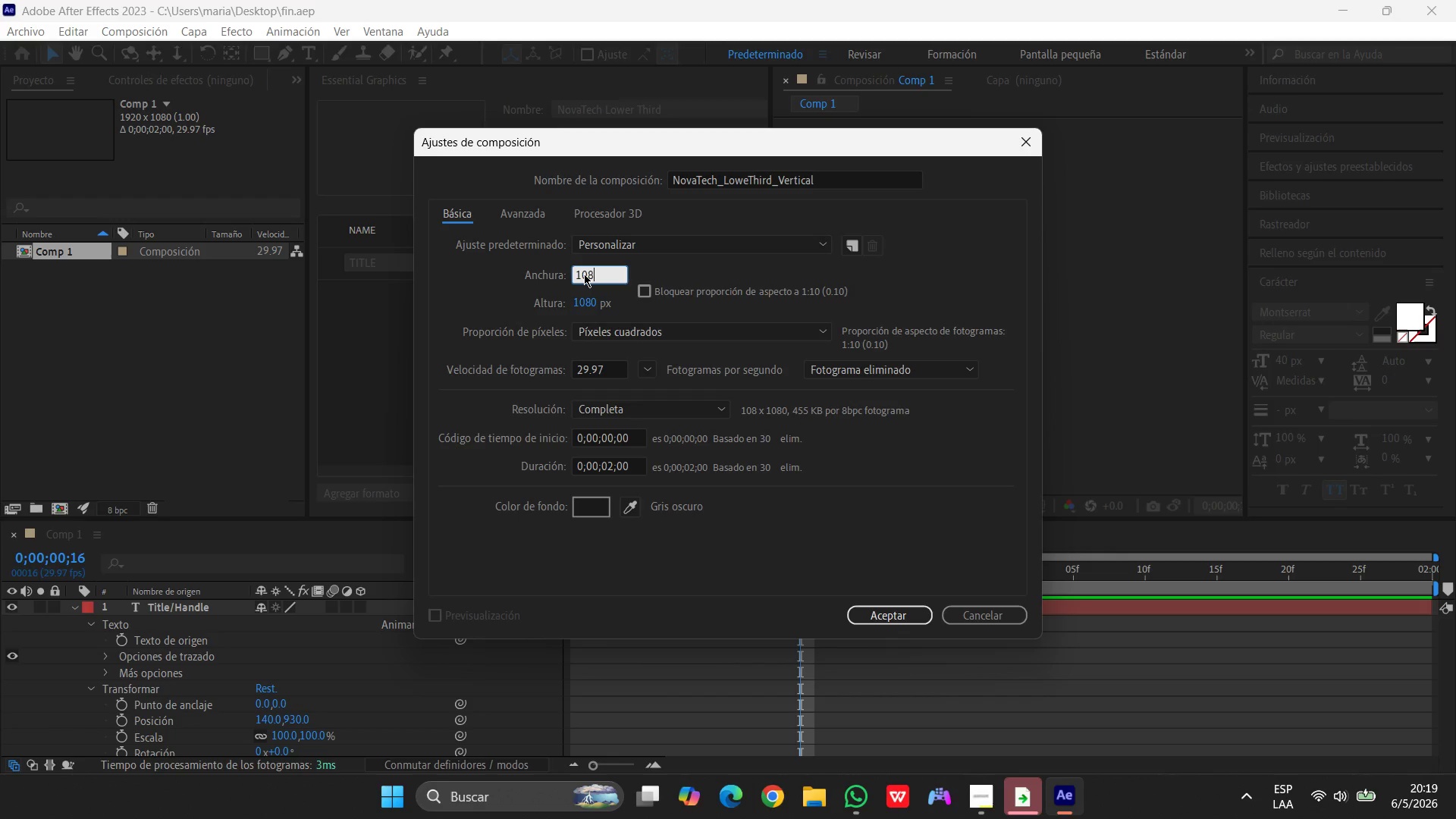 
key(Numpad8)
 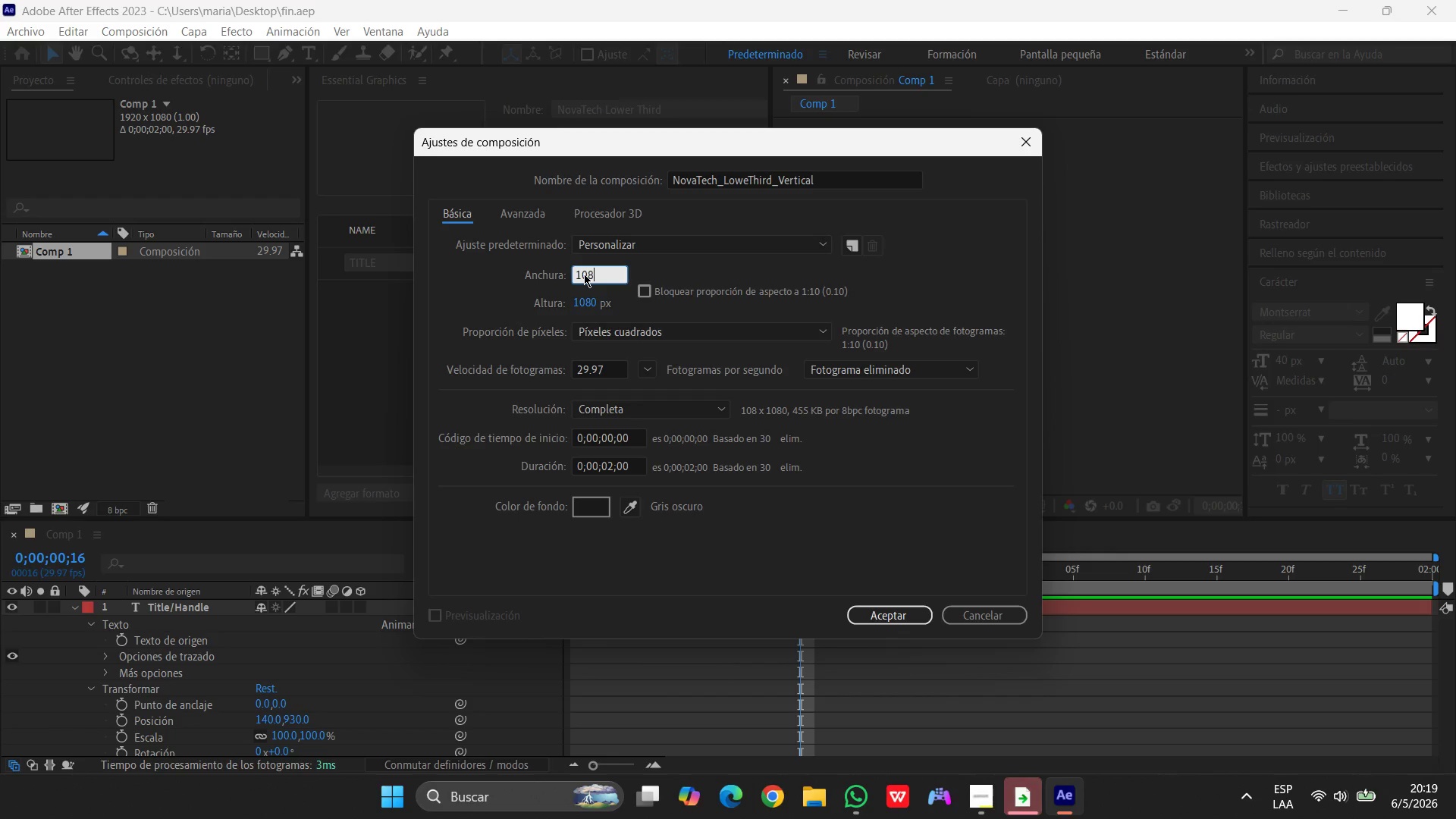 
key(Numpad0)
 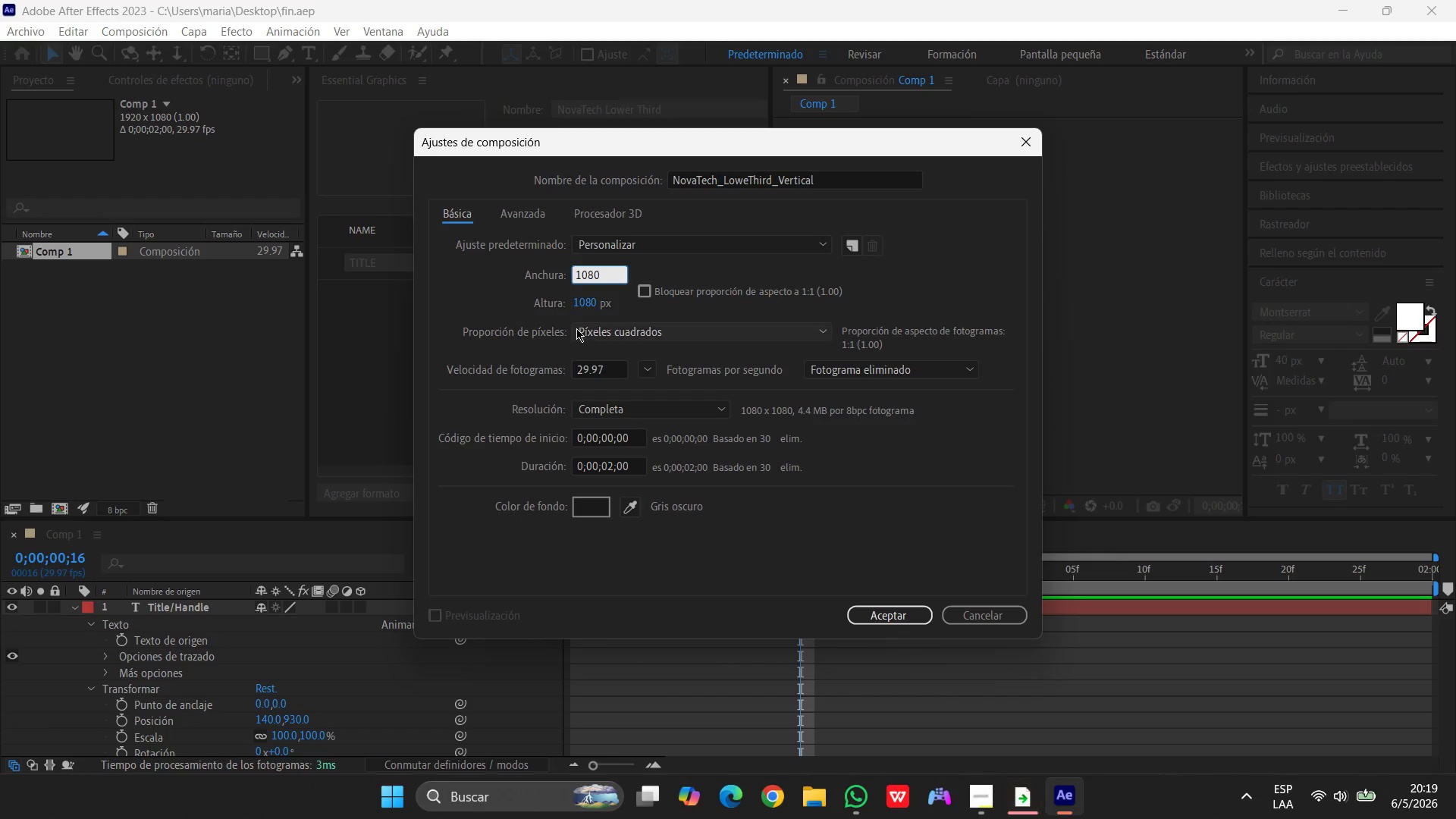 
left_click([582, 300])
 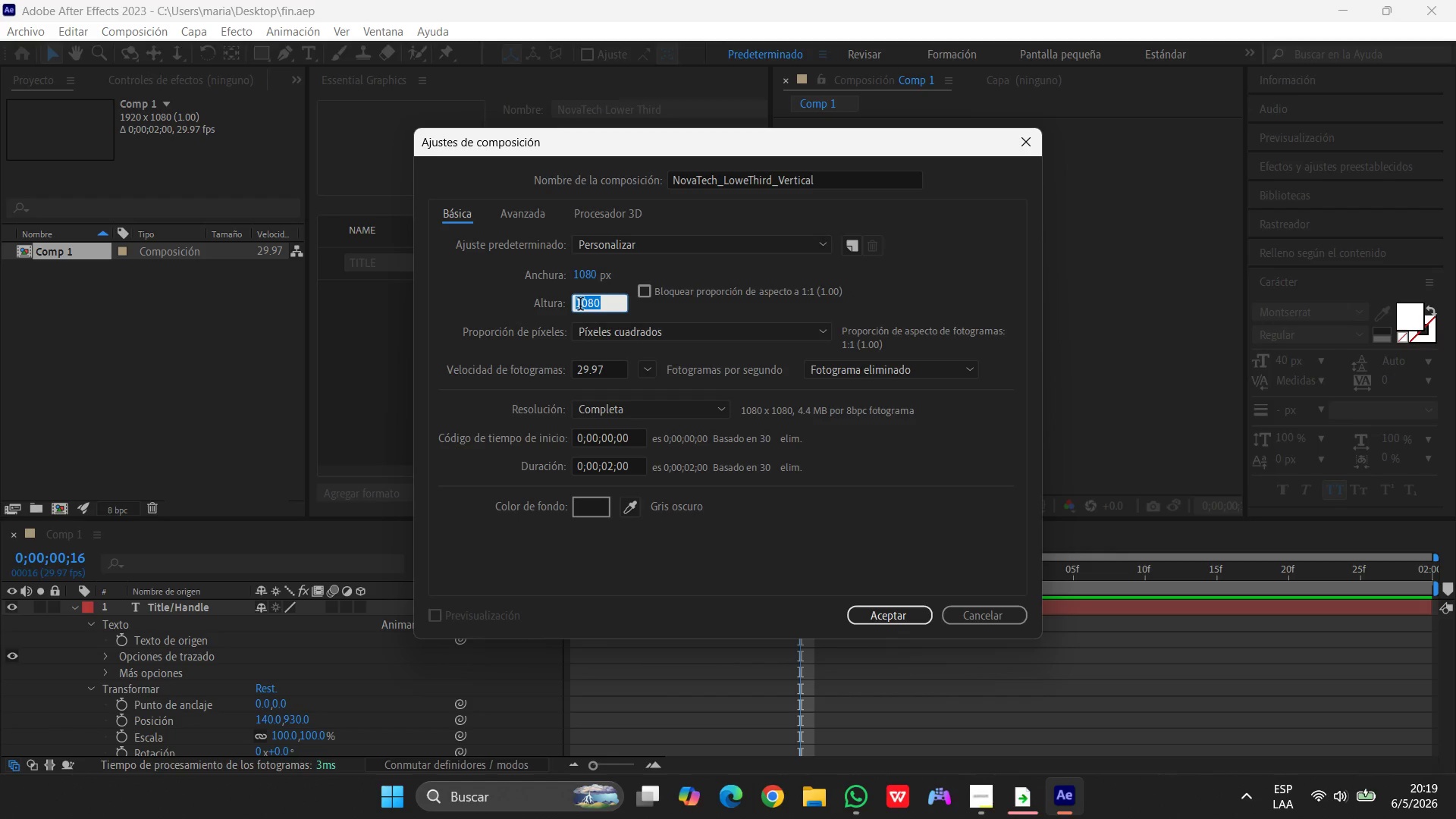 
key(Numpad1)
 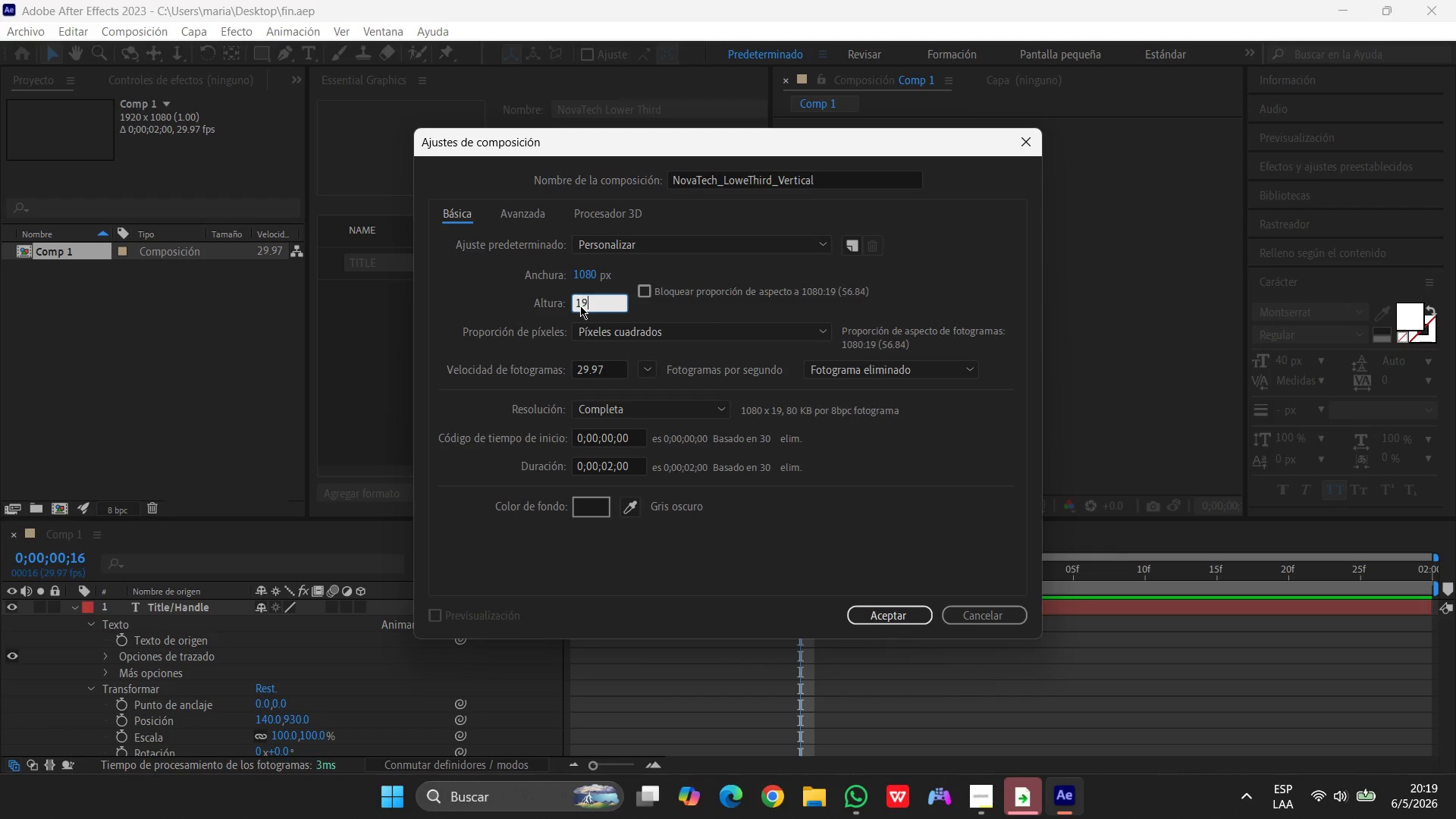 
key(Numpad9)
 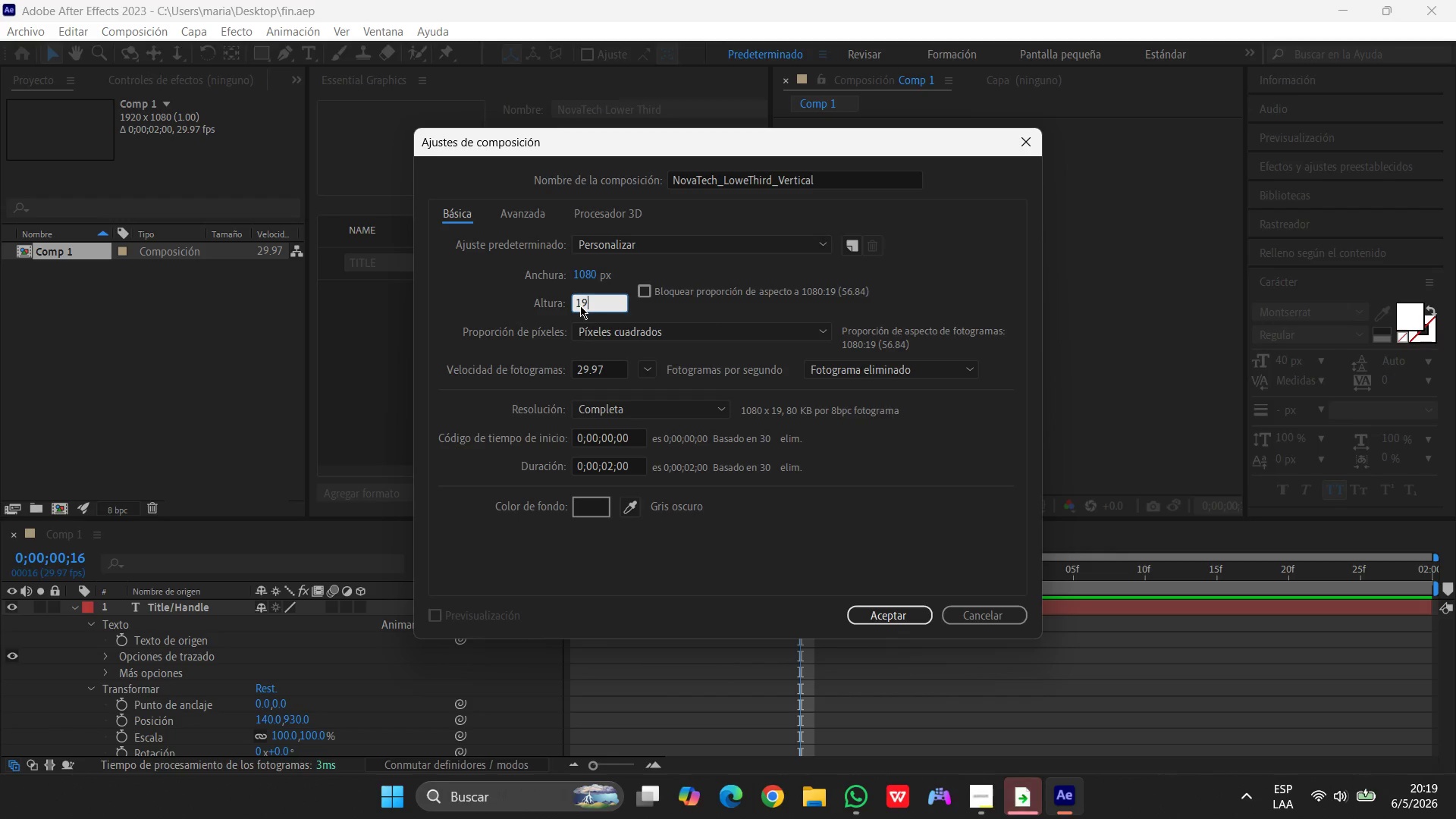 
key(Numpad2)
 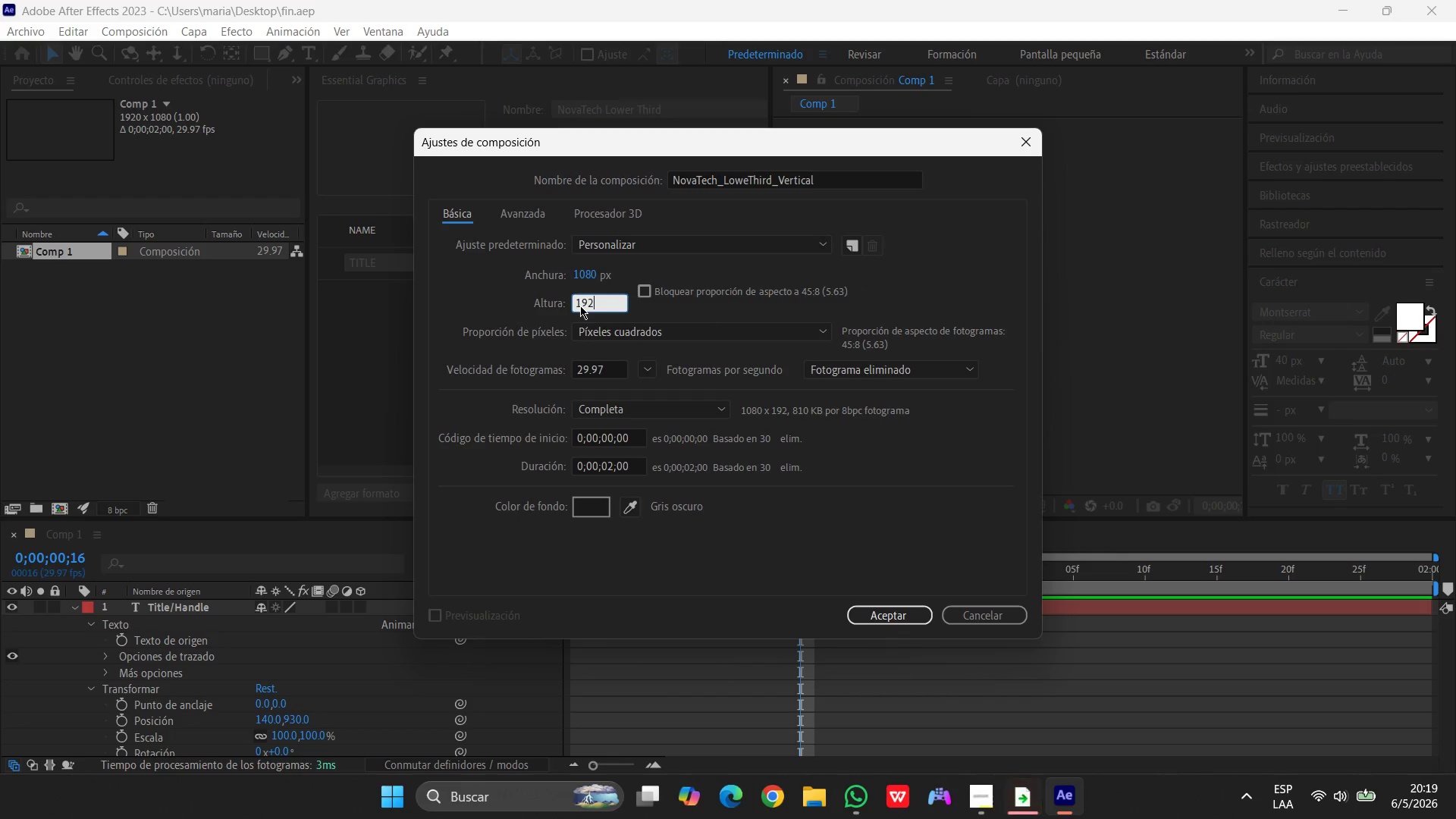 
key(Numpad0)
 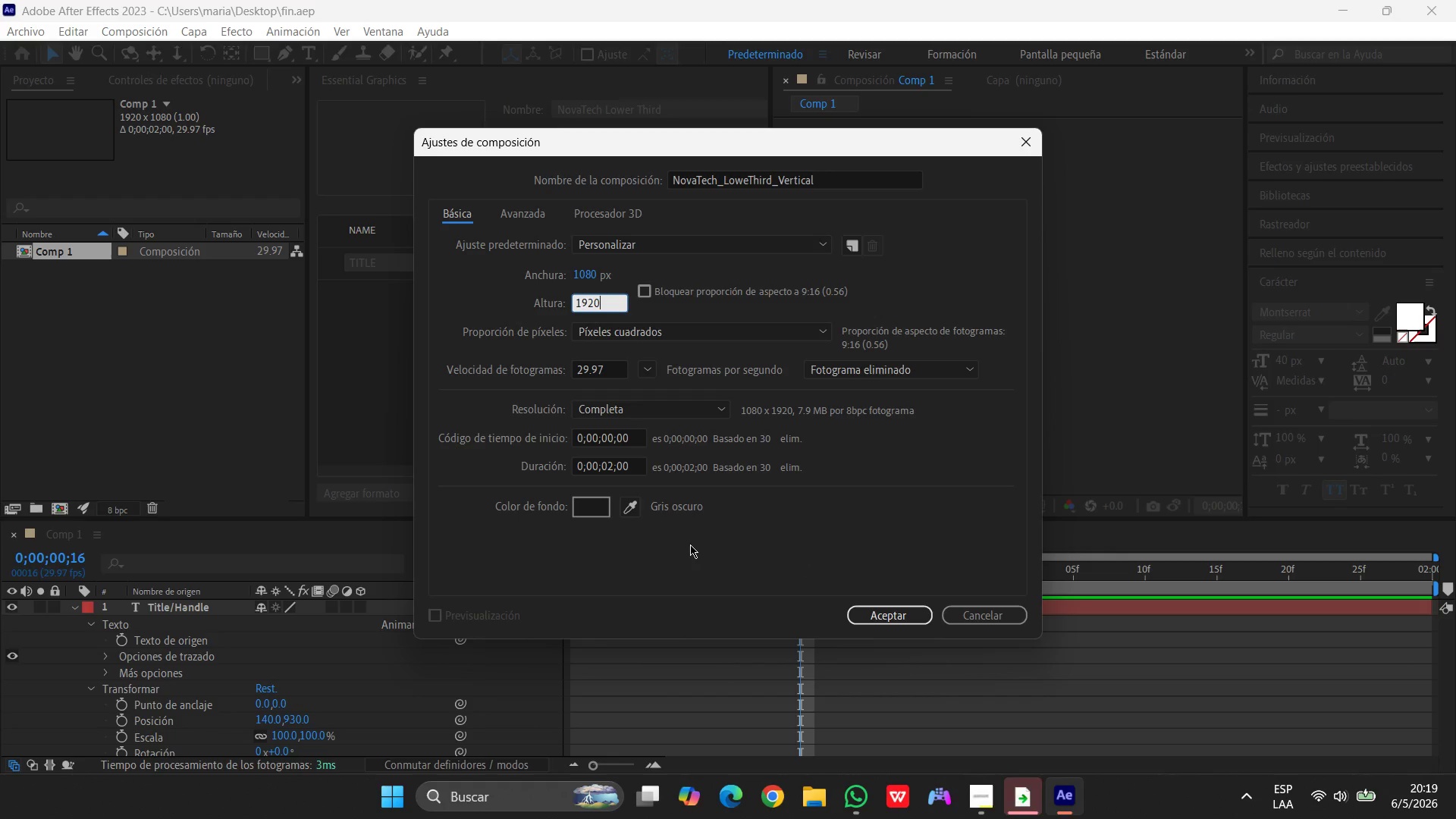 
wait(7.17)
 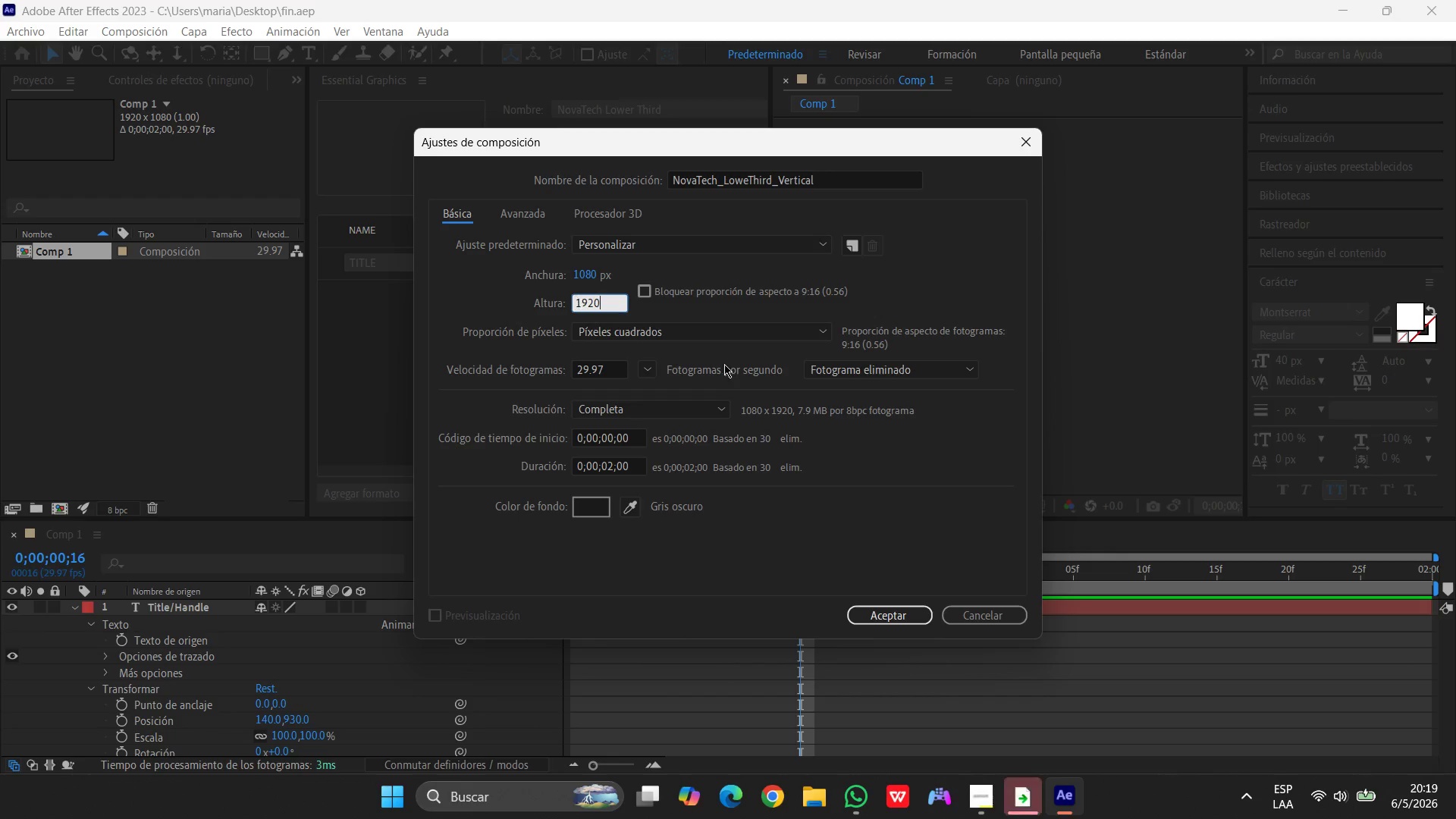 
left_click([886, 612])
 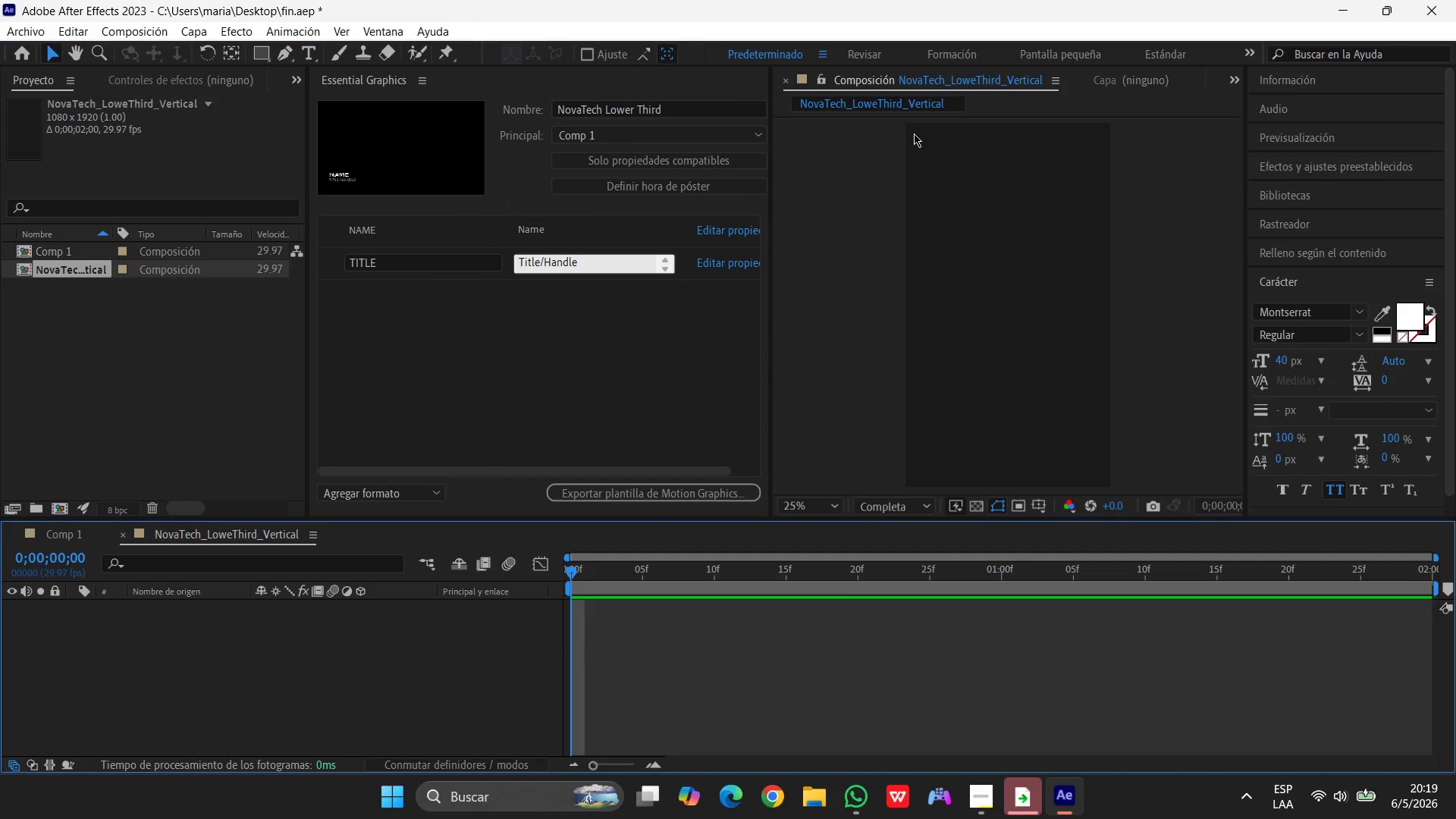 
left_click([905, 104])
 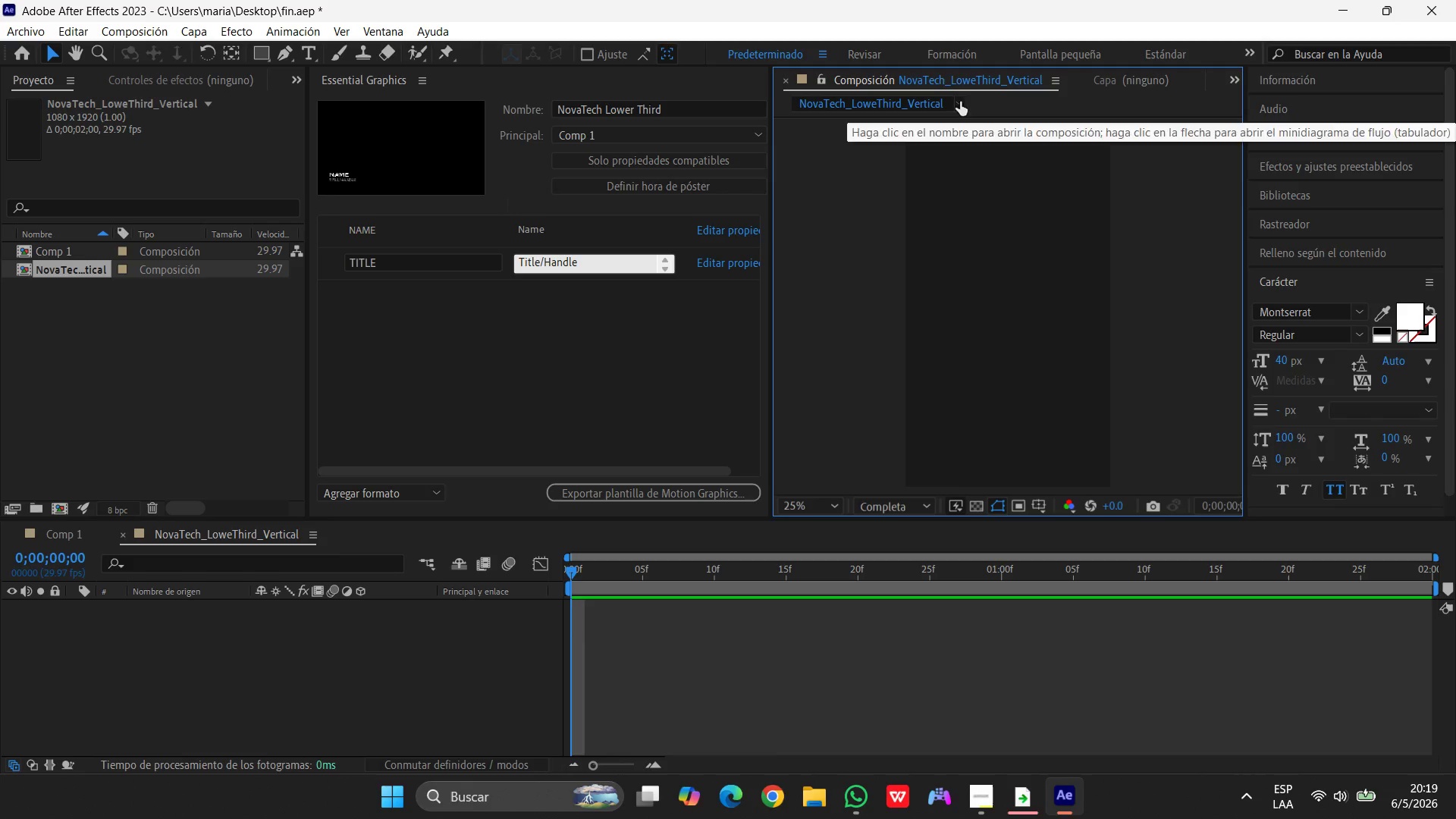 
left_click([977, 78])
 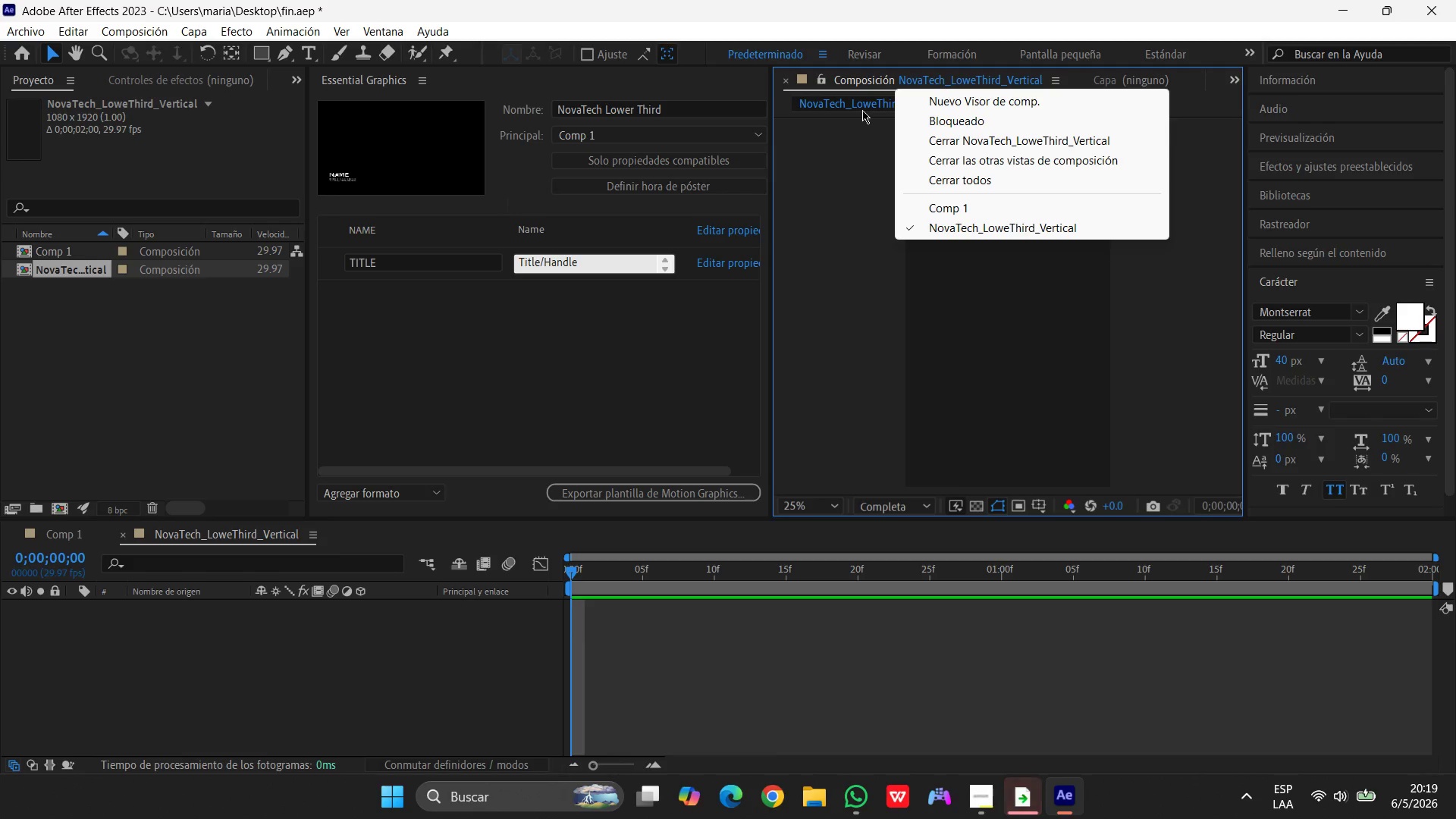 
left_click([858, 104])
 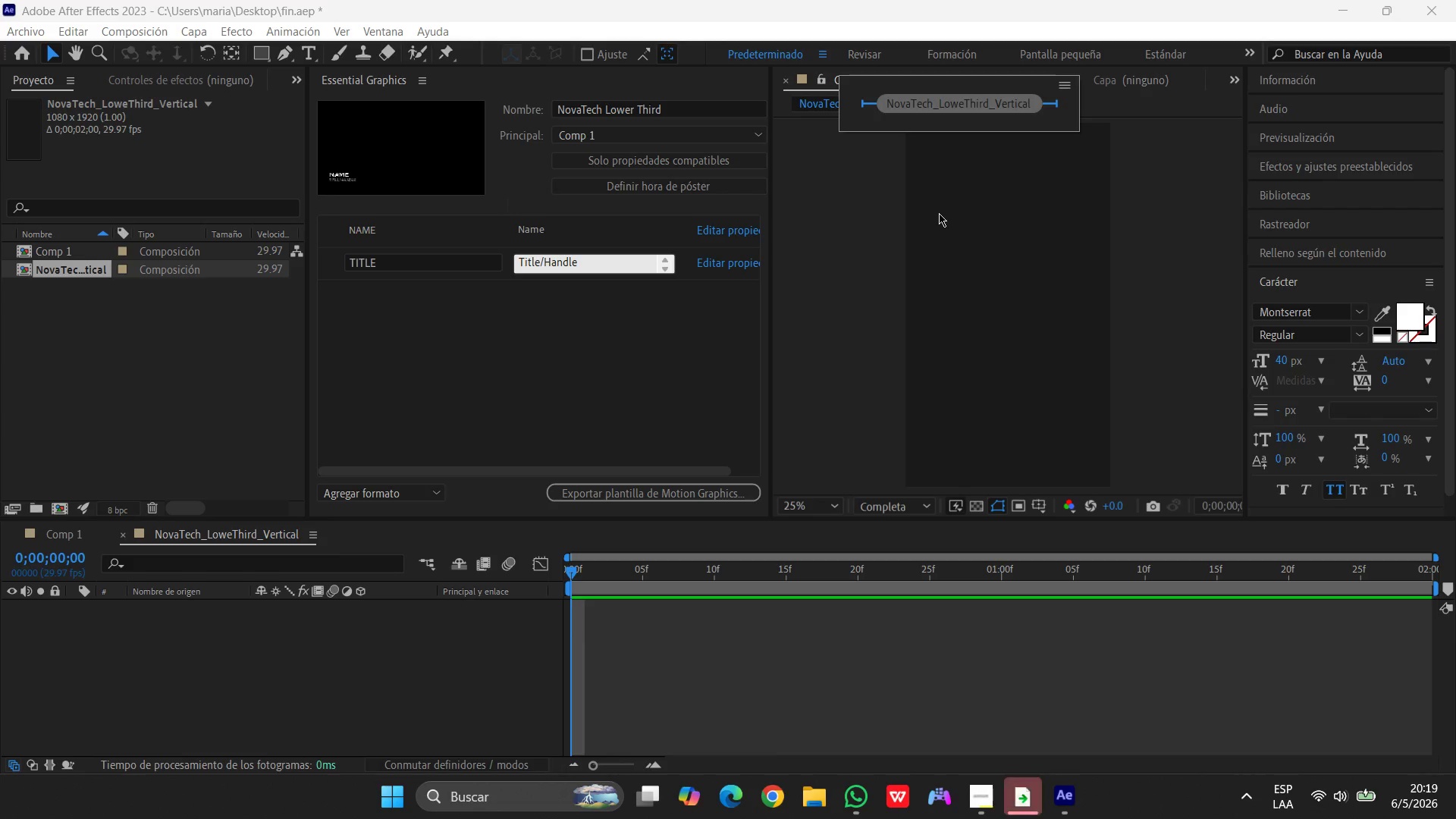 
left_click([939, 213])
 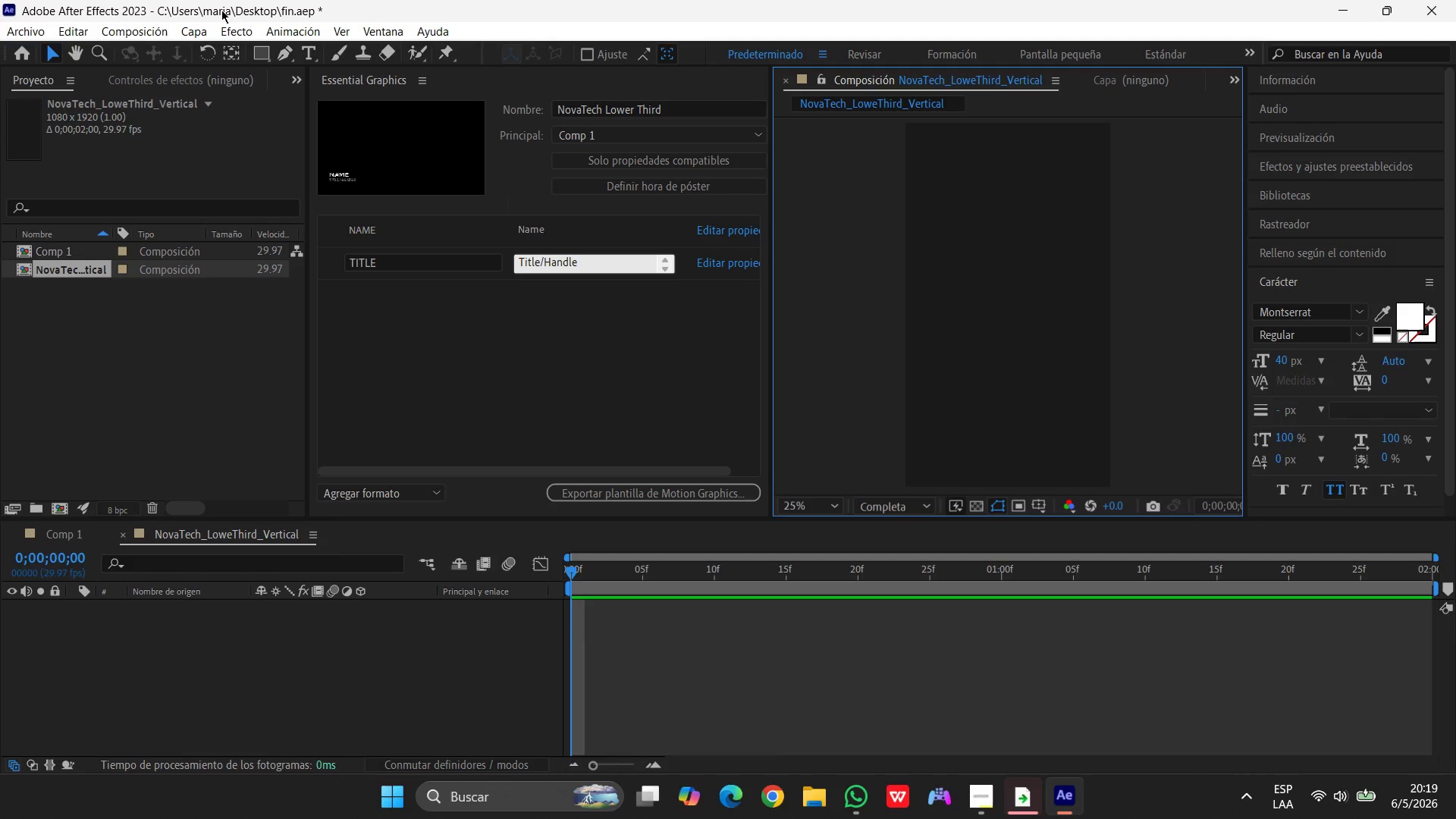 
left_click([149, 27])
 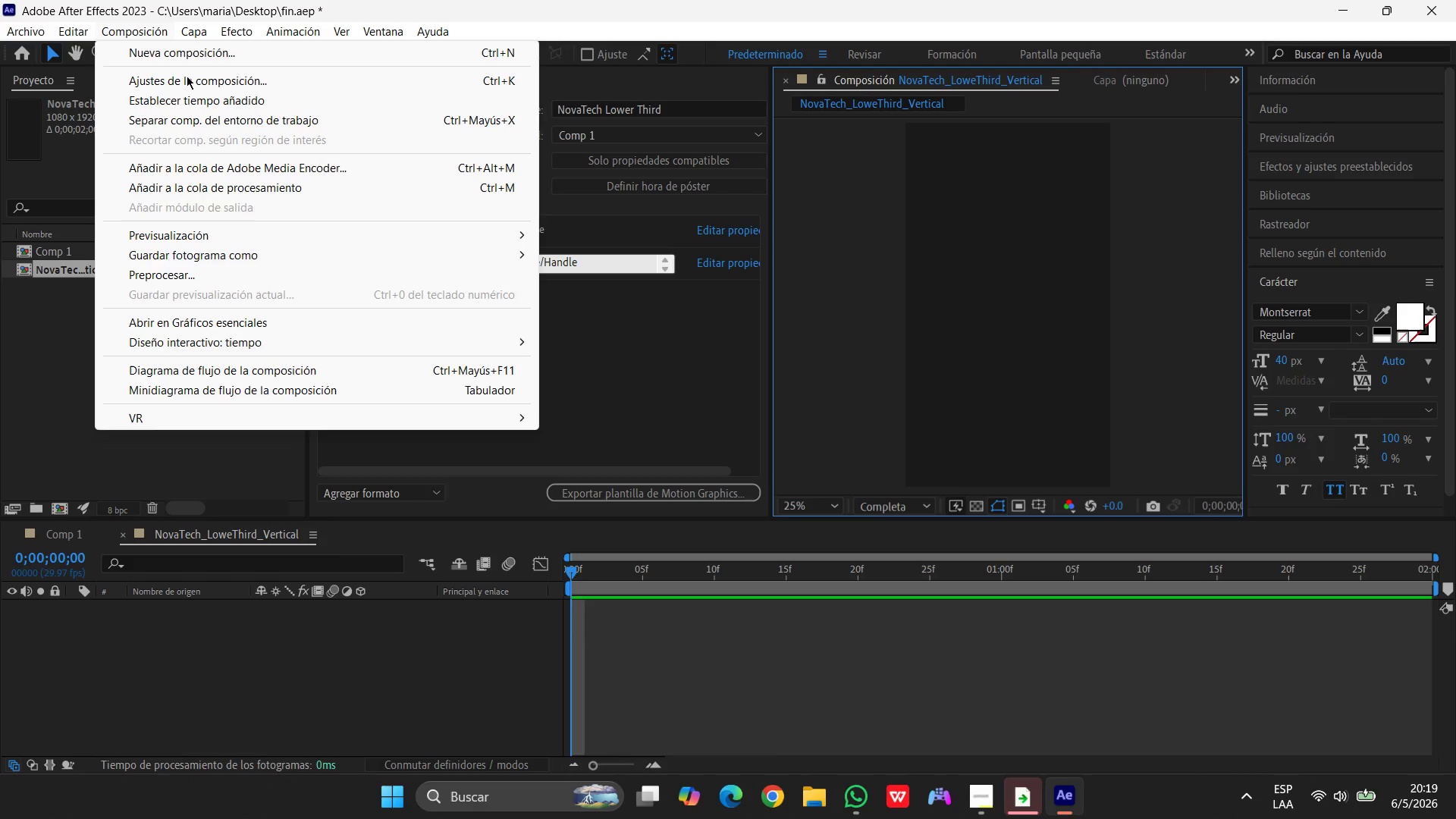 
left_click([190, 80])
 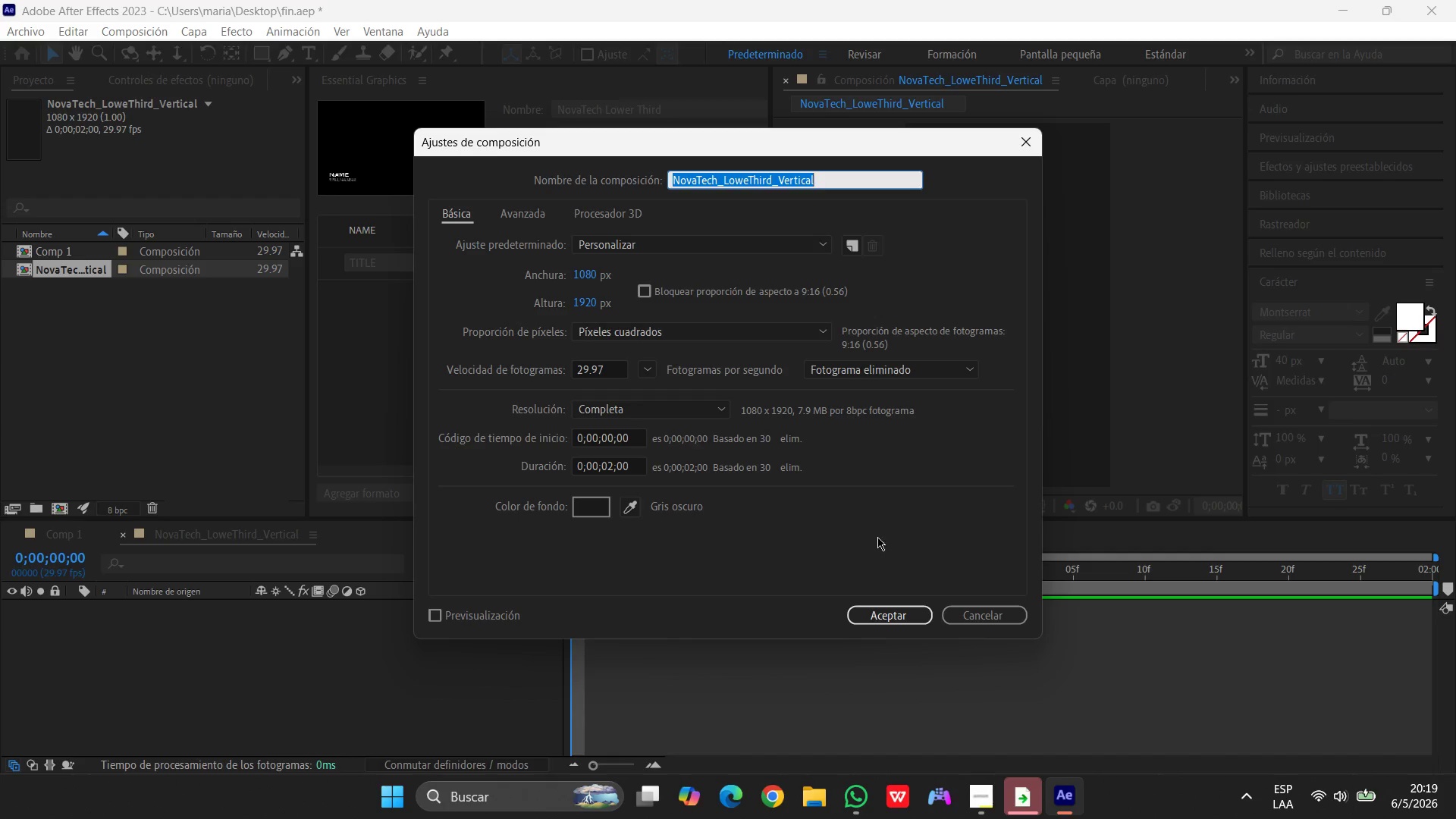 
wait(6.0)
 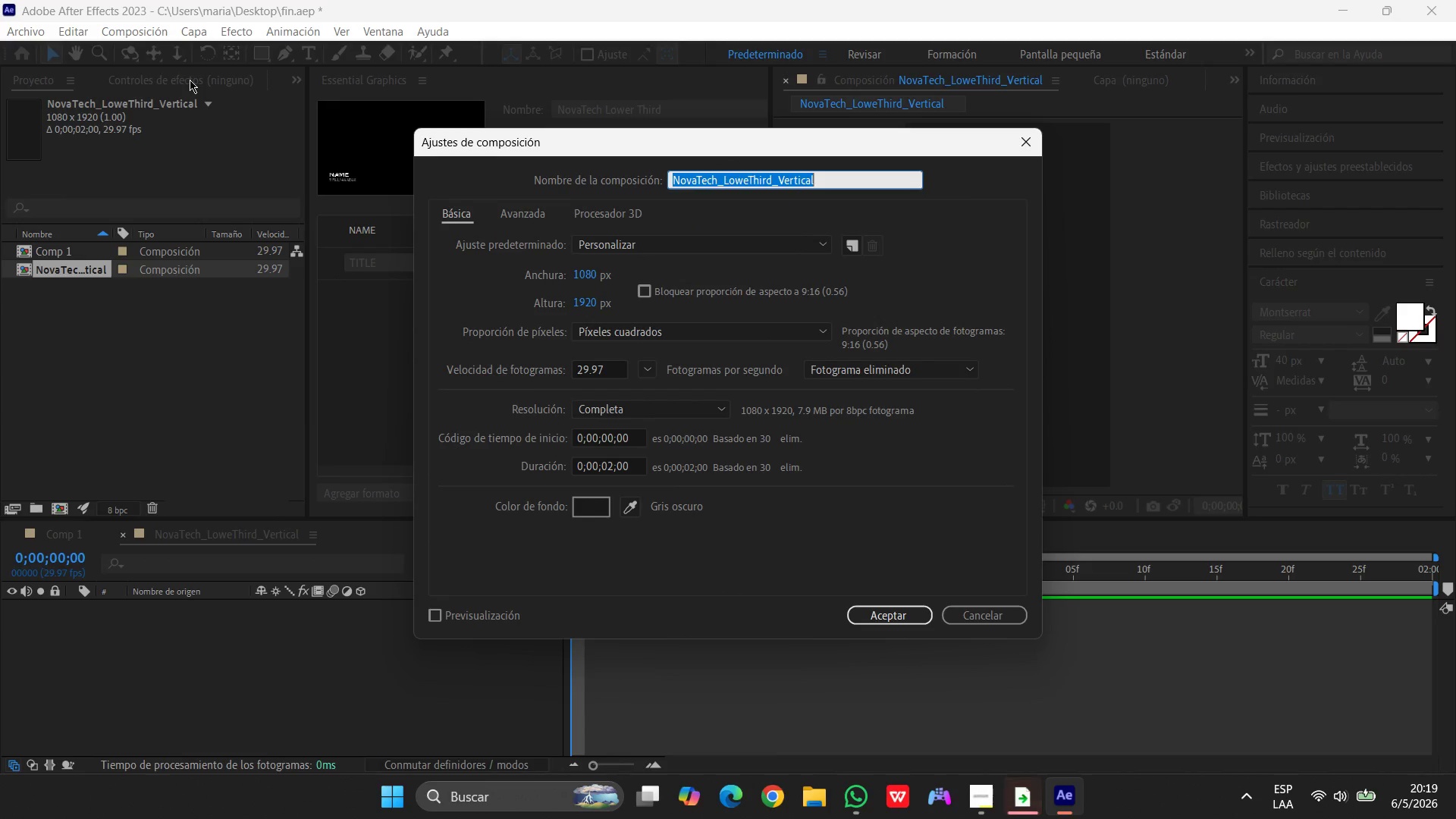 
left_click([893, 612])
 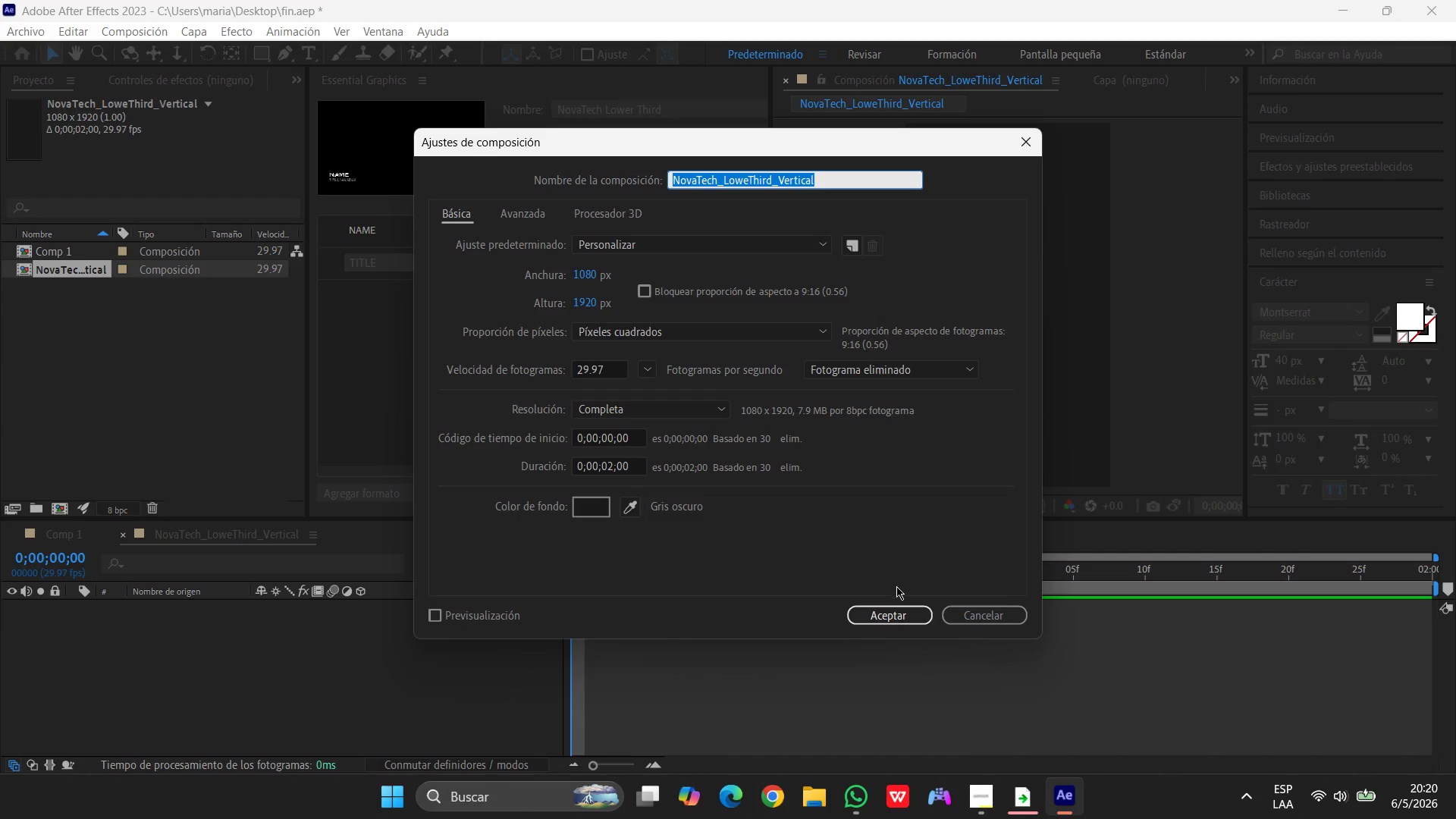 
left_click([896, 611])
 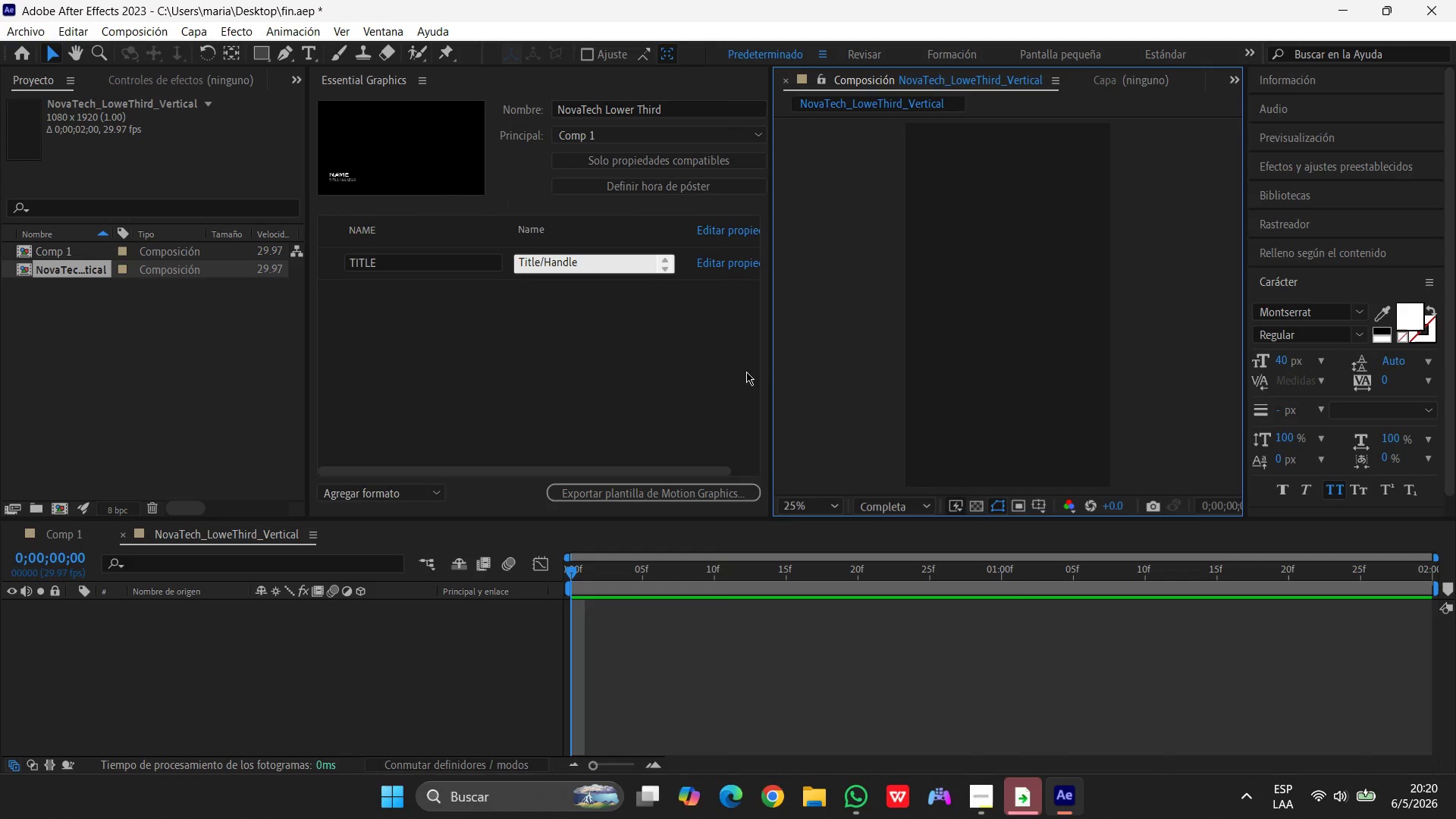 
wait(10.34)
 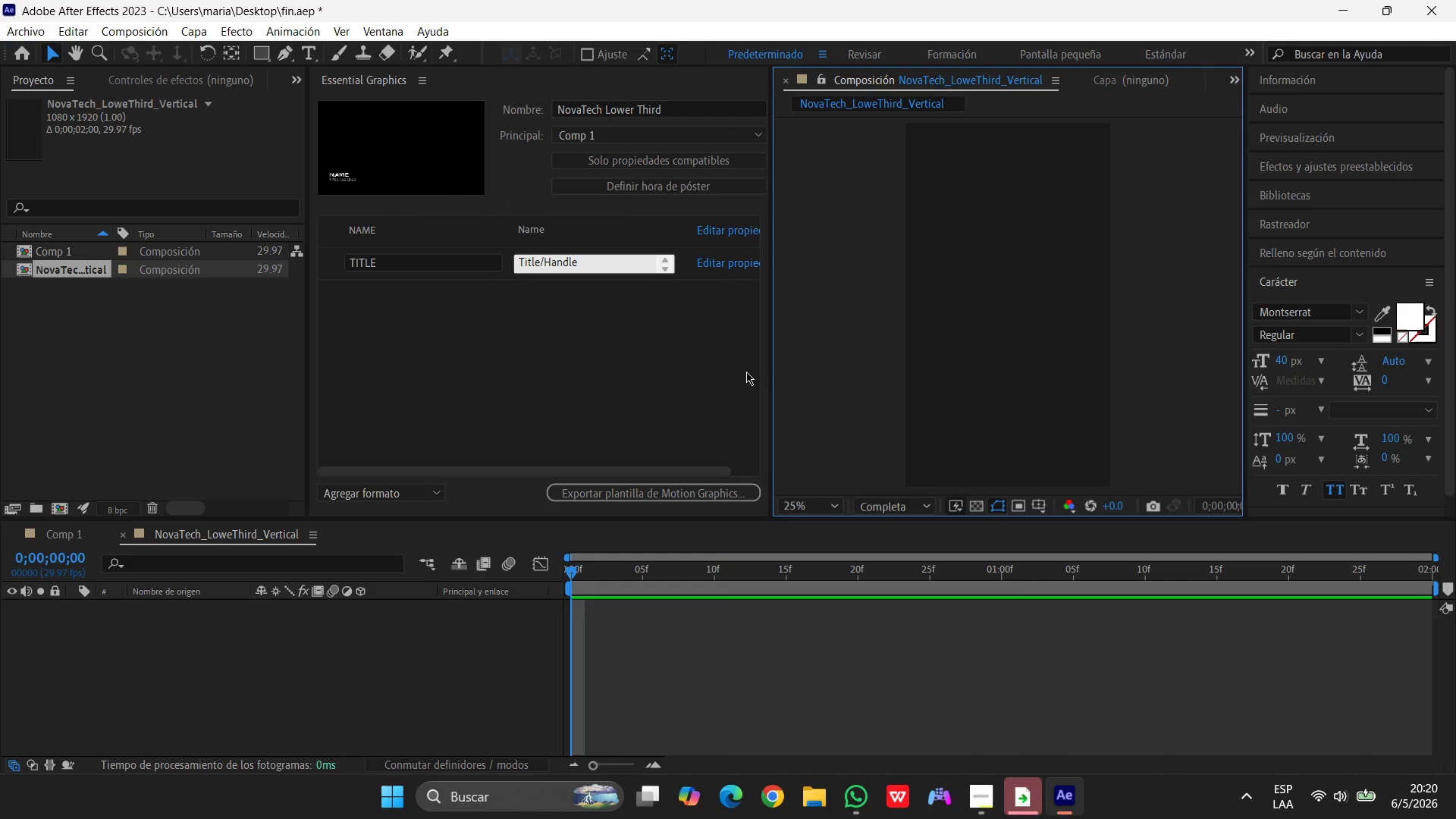 
left_click([789, 171])
 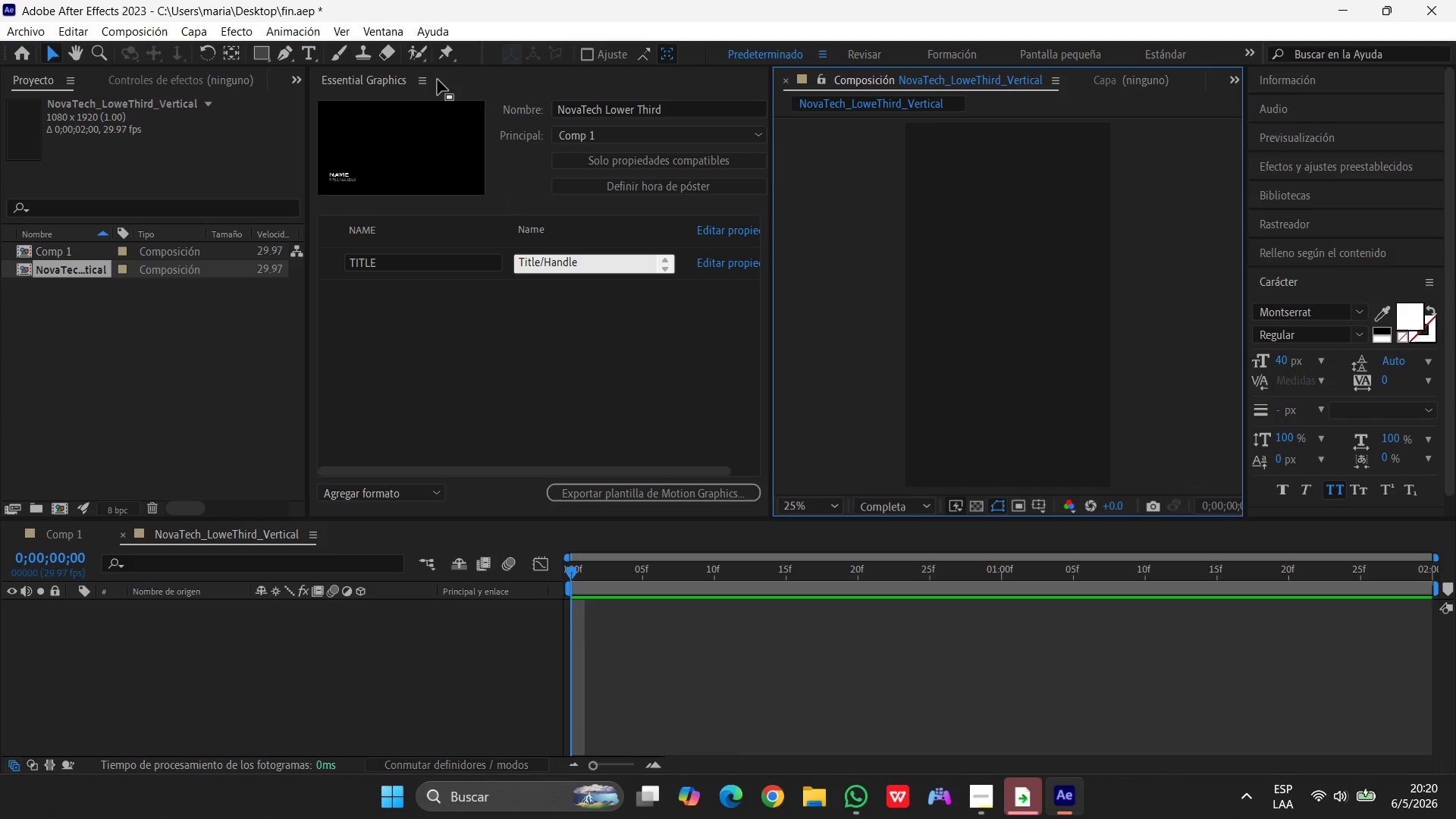 
left_click([388, 30])
 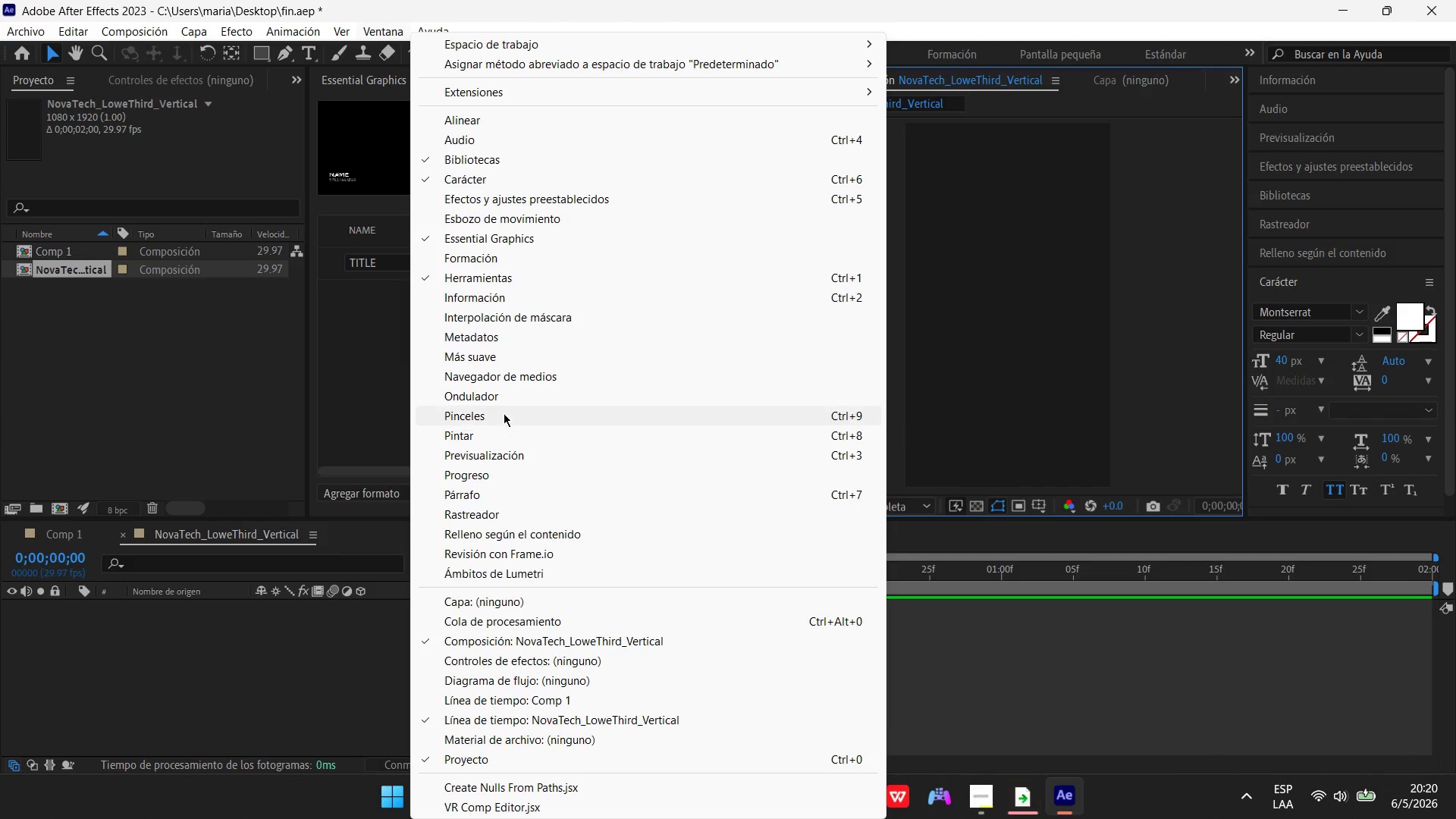 
left_click([467, 234])
 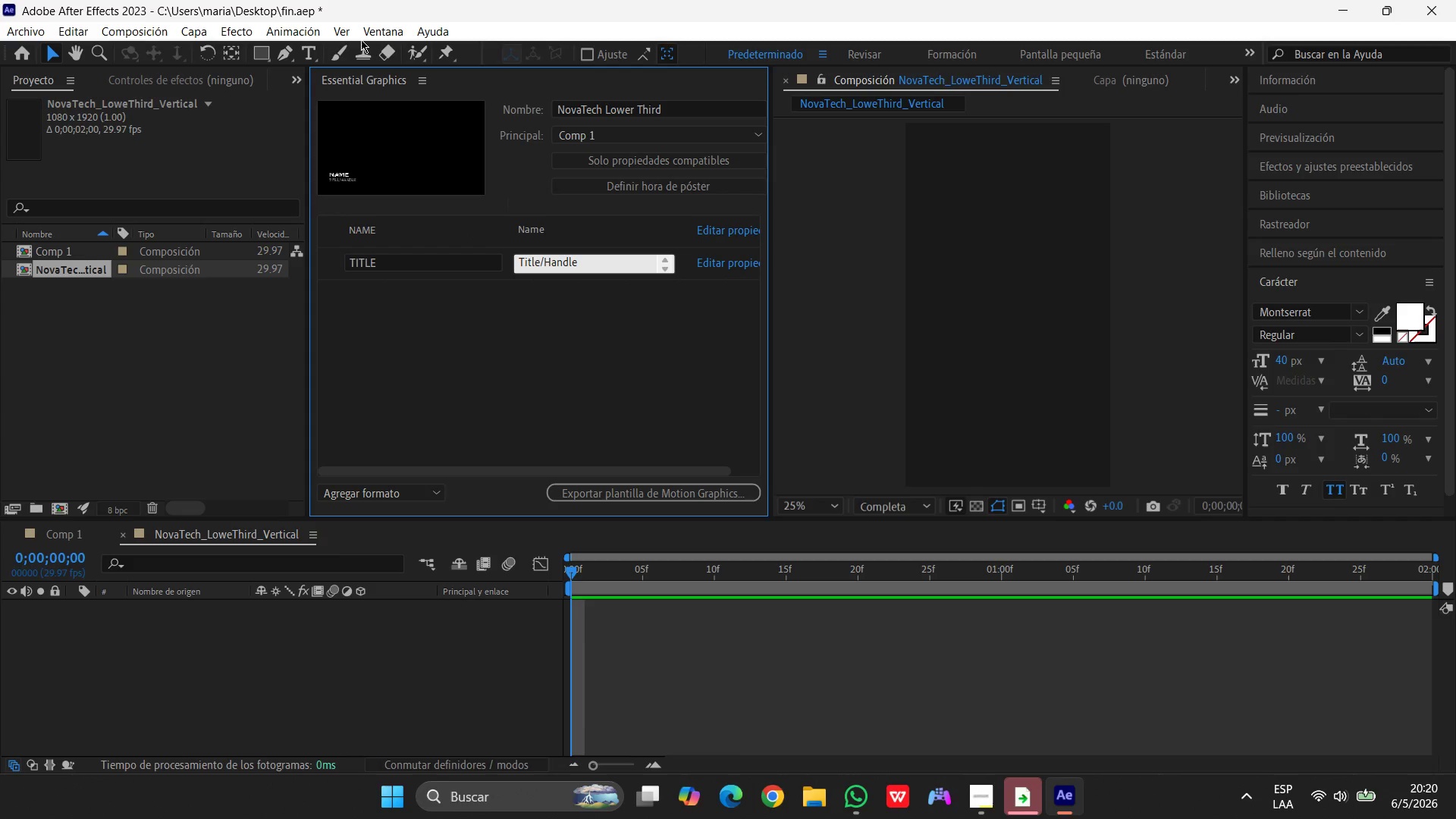 
left_click([368, 36])
 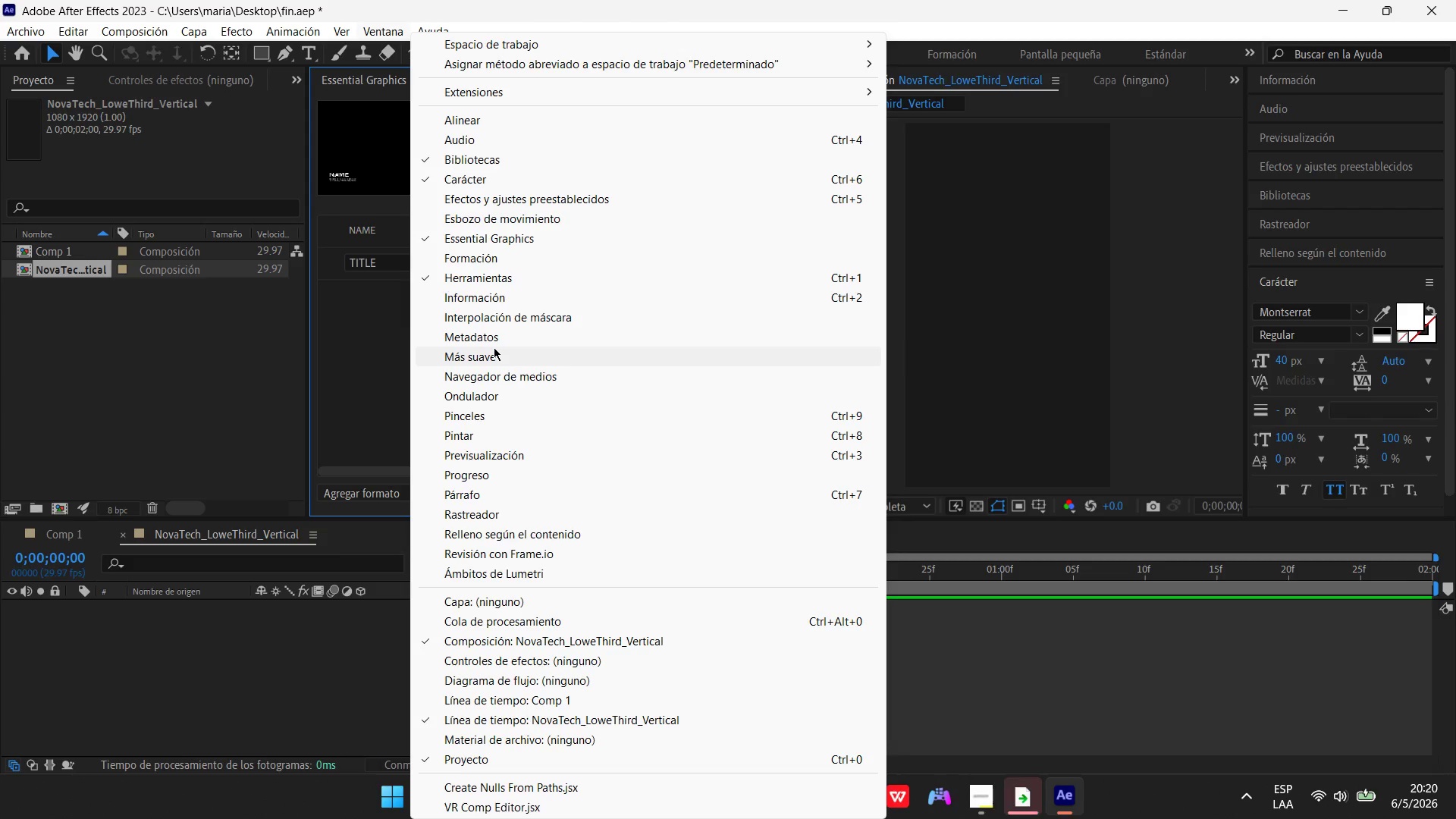 
wait(6.72)
 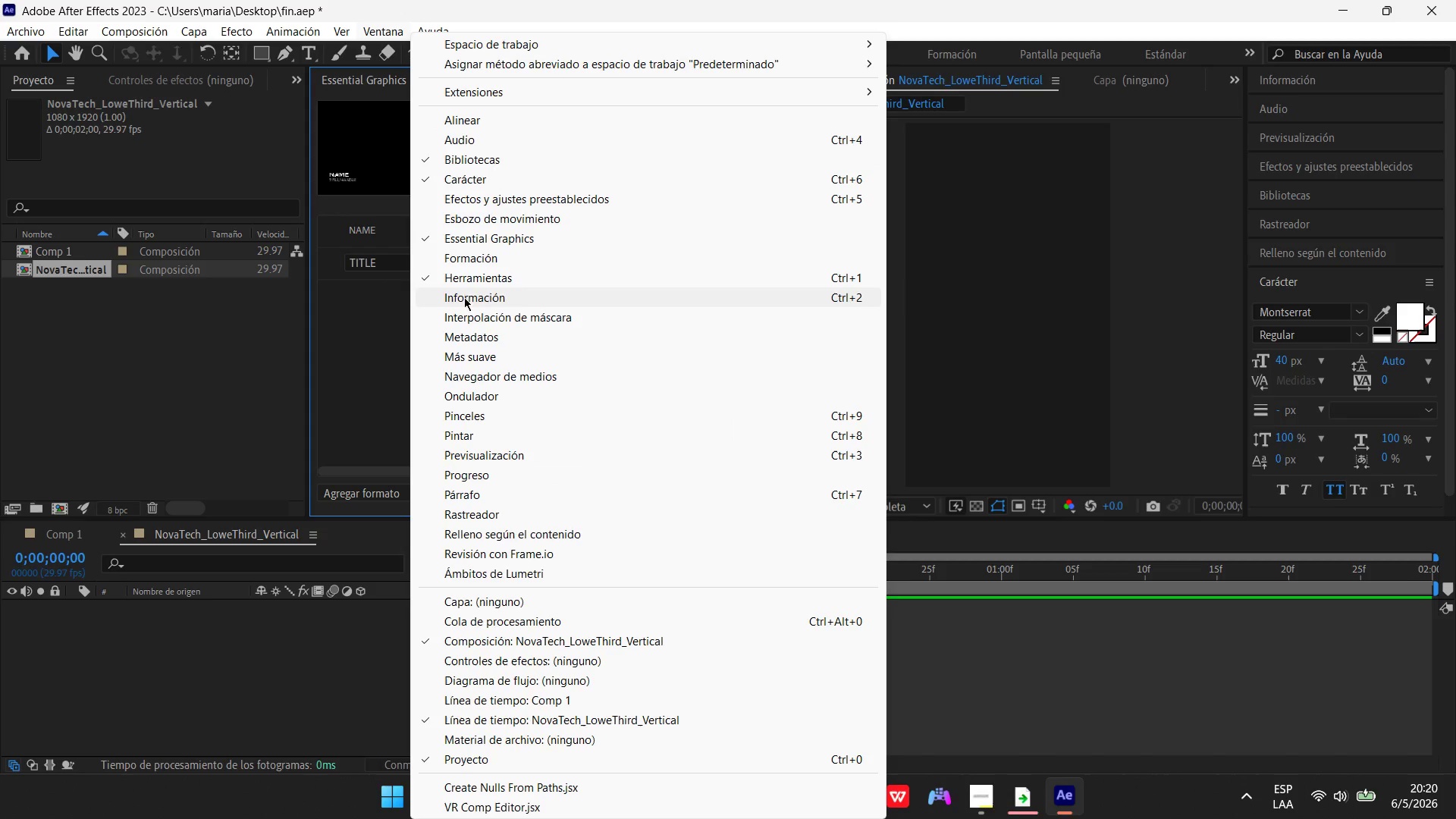 
left_click([465, 226])
 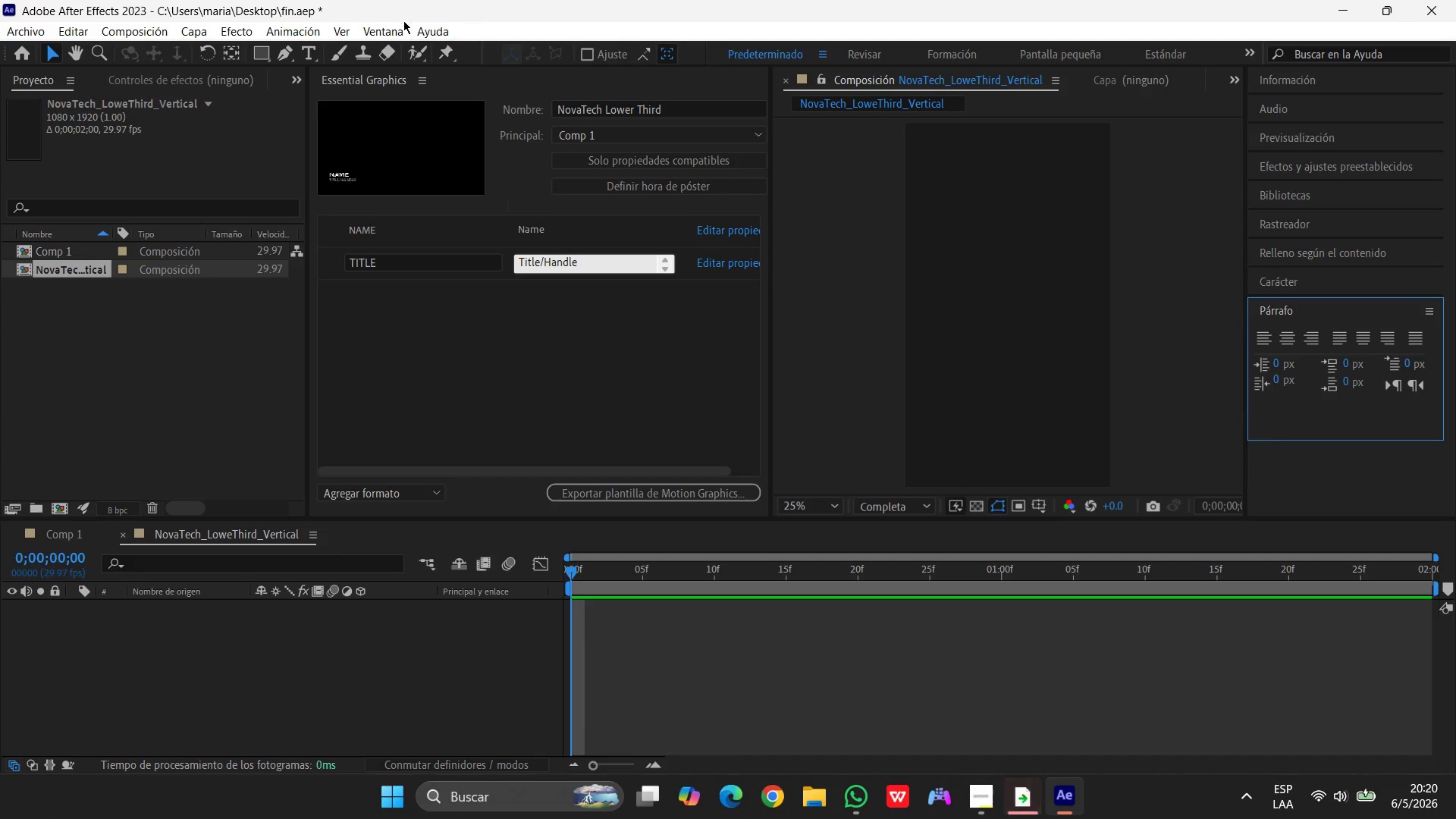 
left_click([392, 28])
 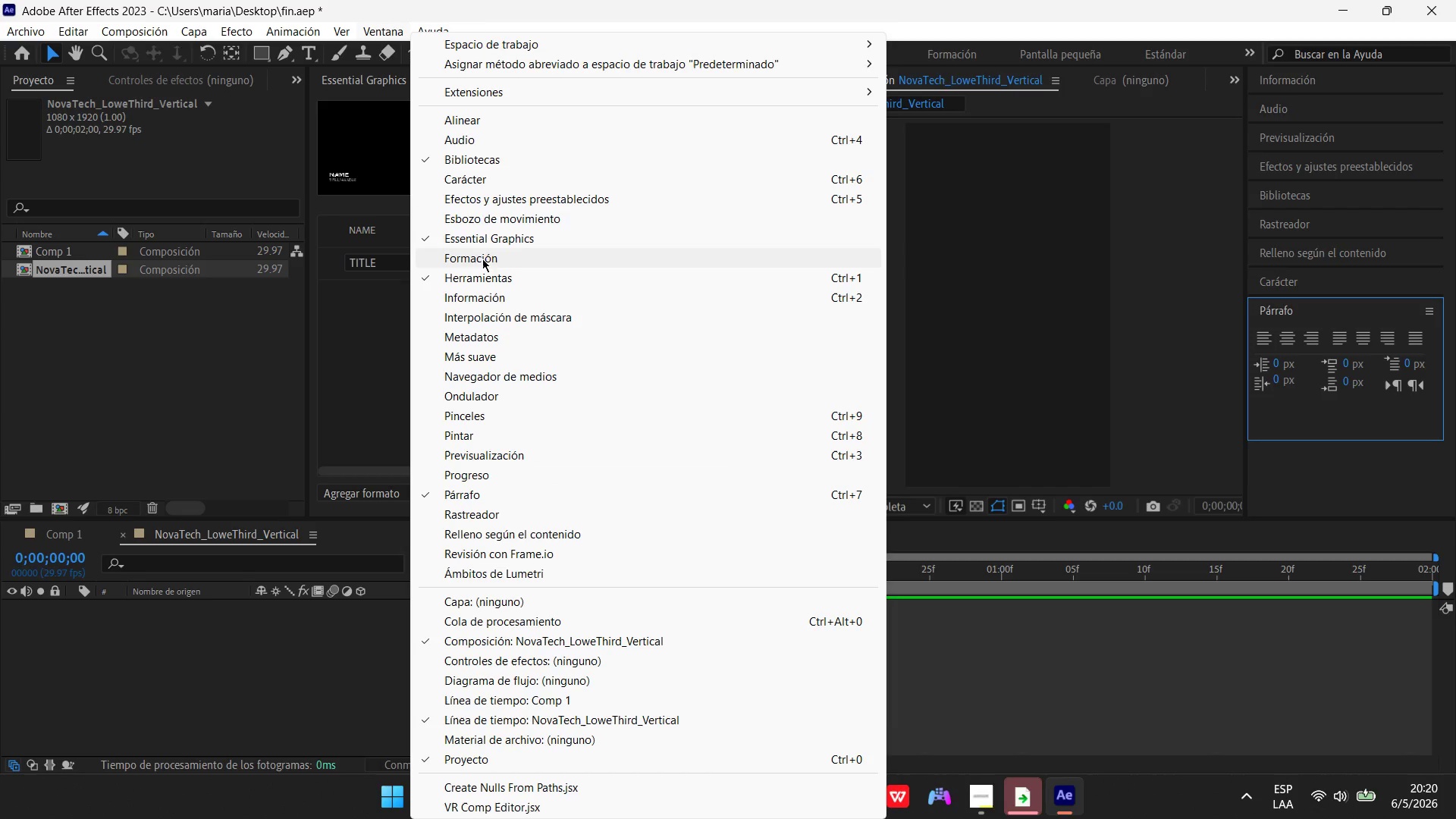 
left_click([466, 237])
 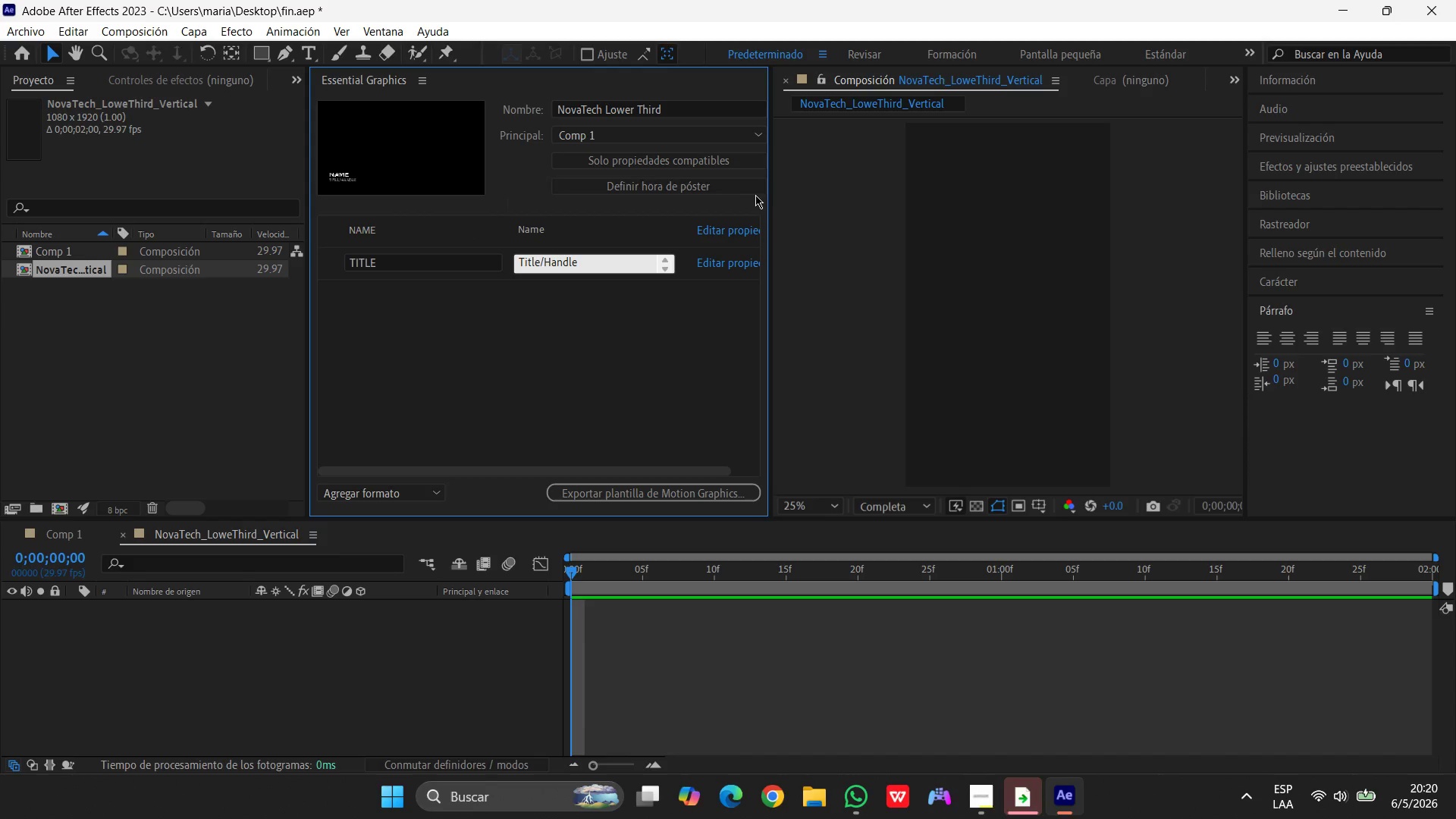 
left_click_drag(start_coordinate=[770, 189], to_coordinate=[362, 236])
 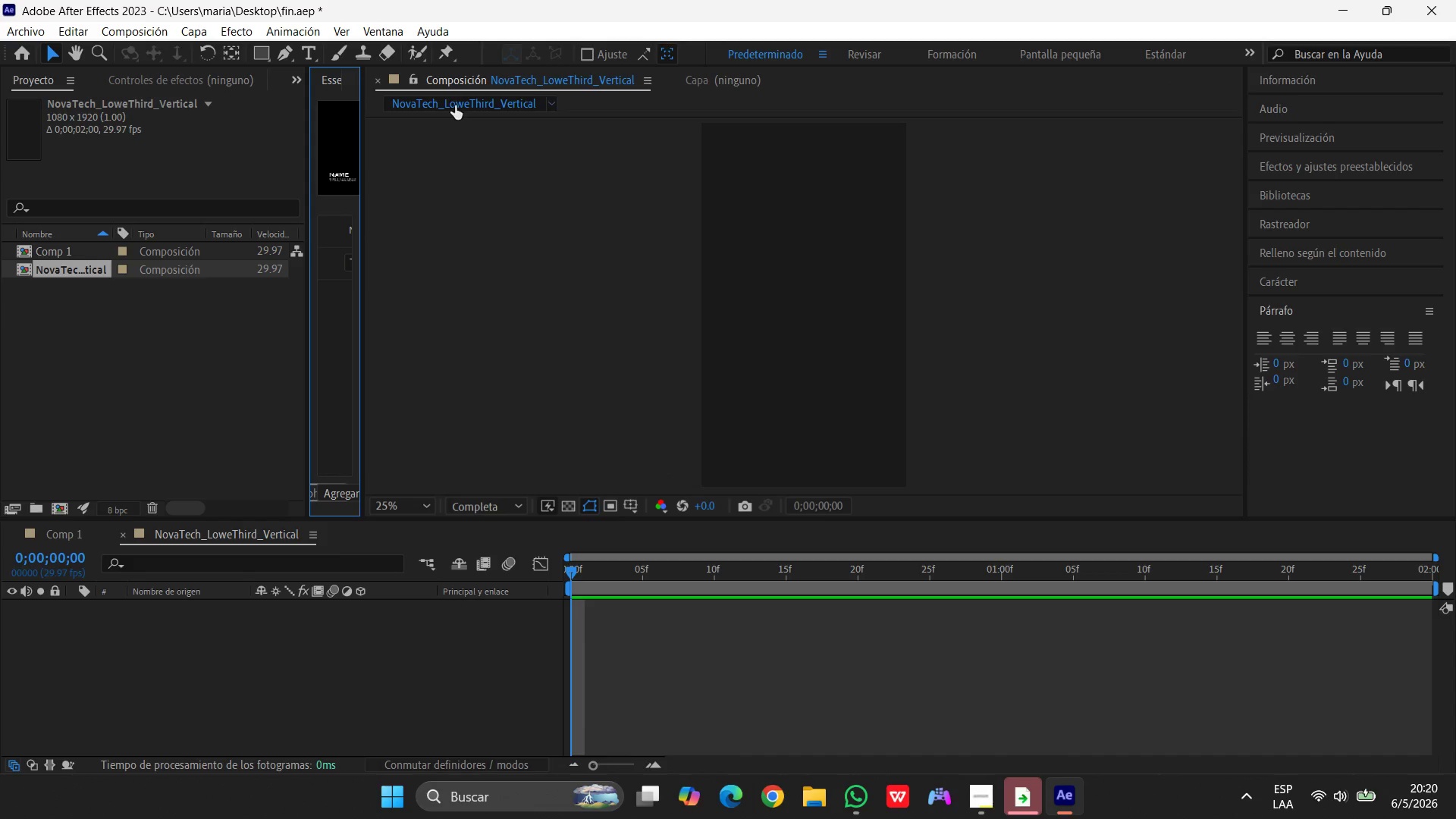 
left_click([457, 102])
 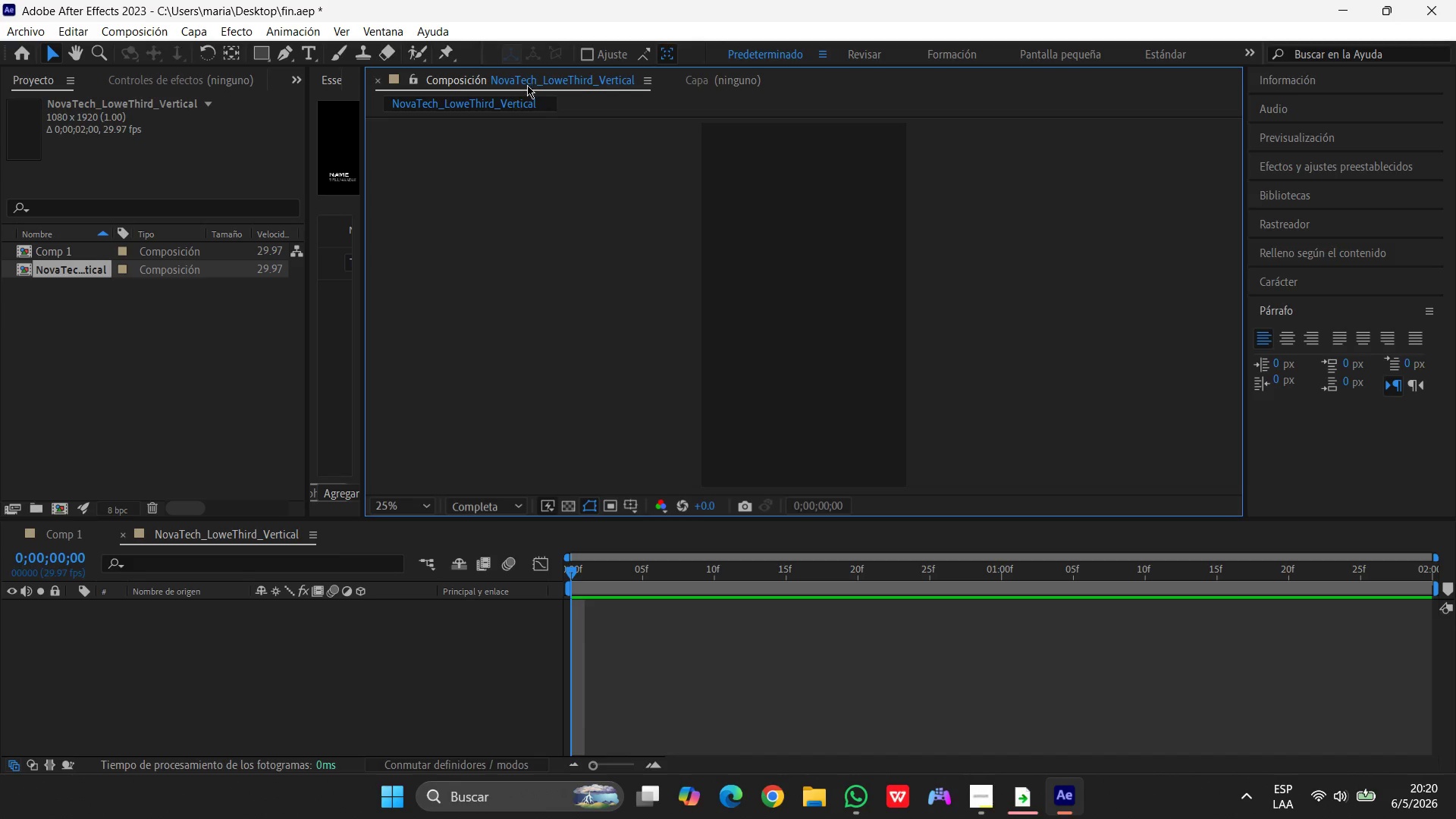 
left_click([535, 72])
 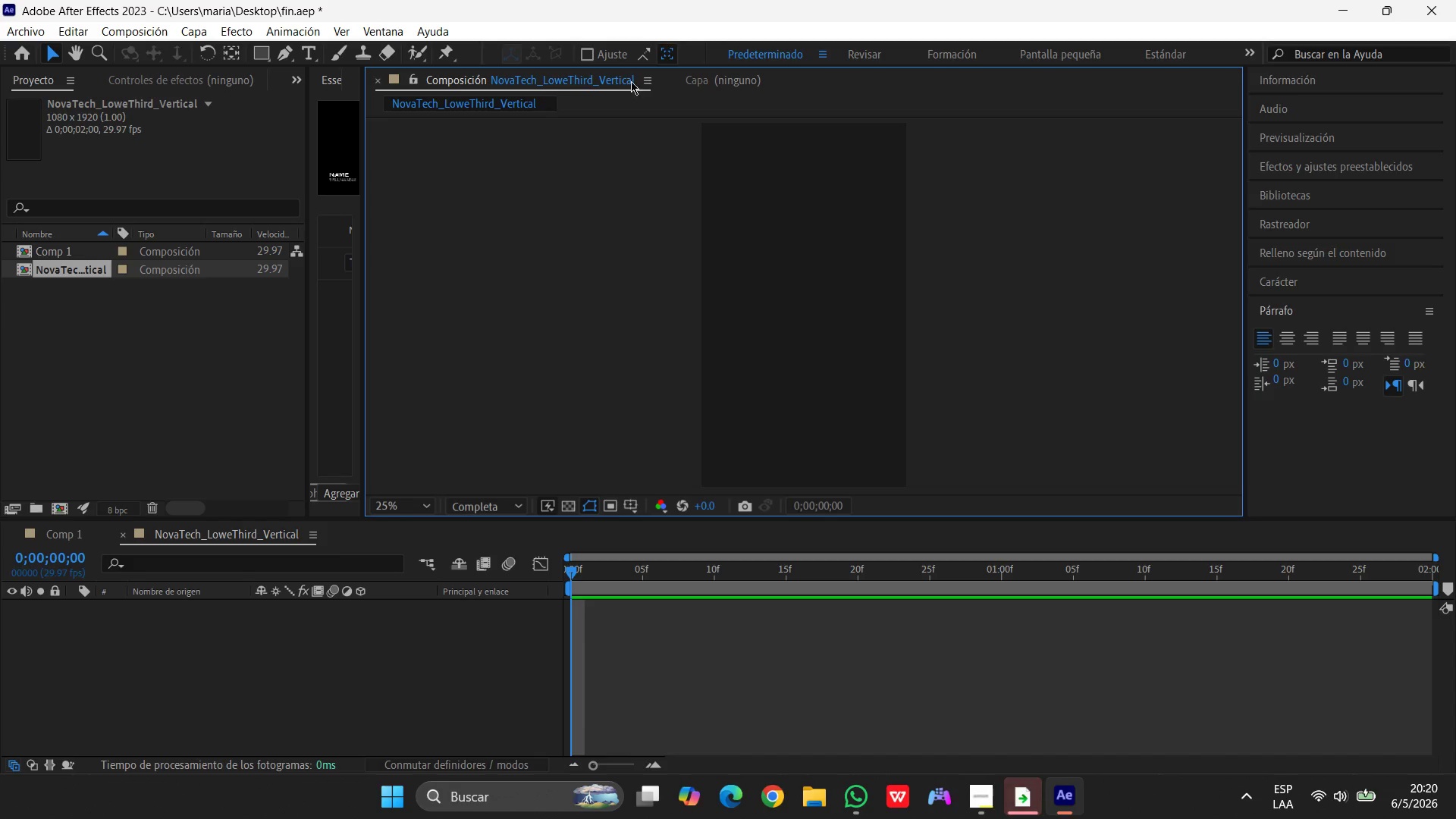 
left_click([643, 79])
 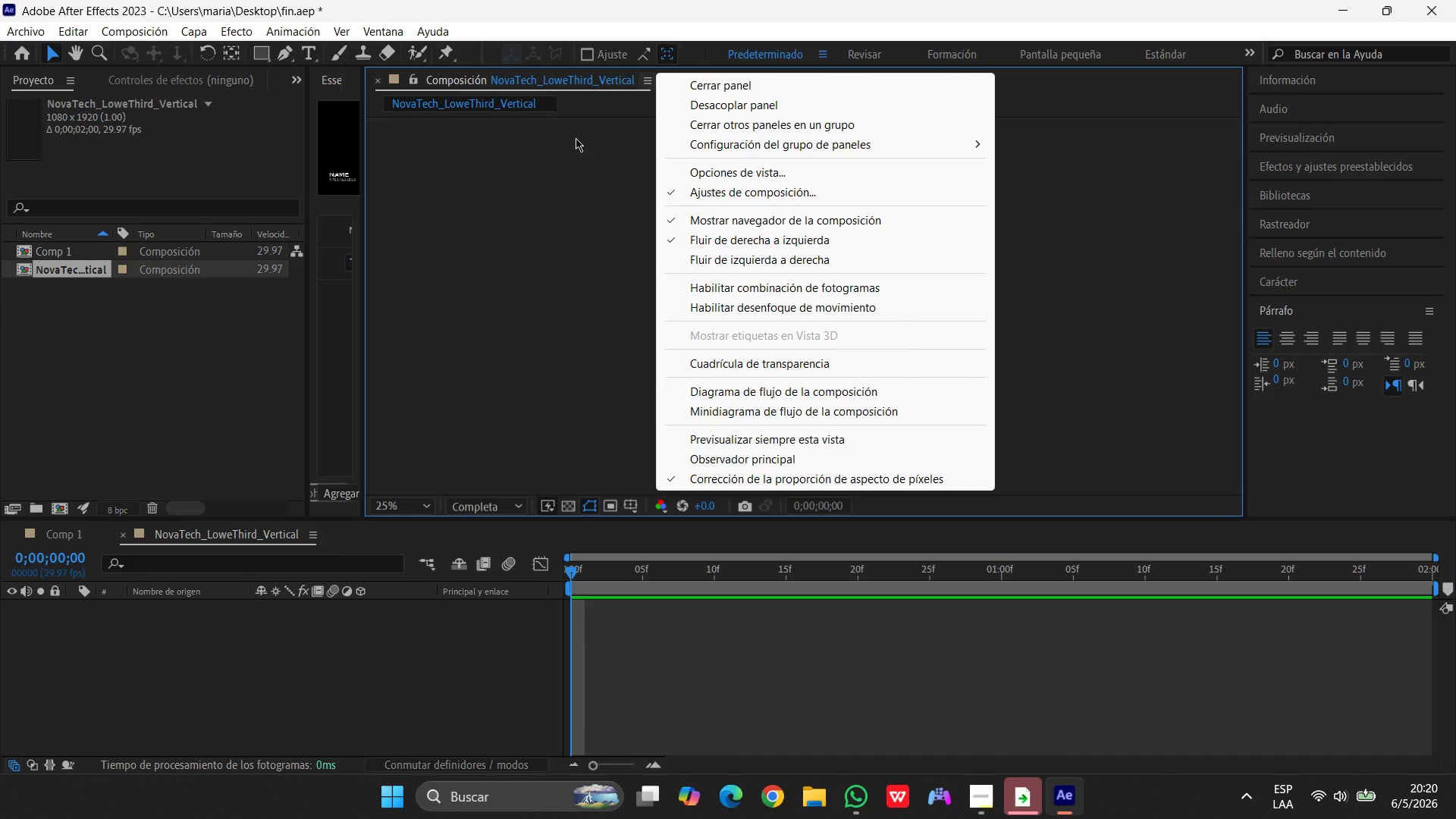 
left_click([504, 199])
 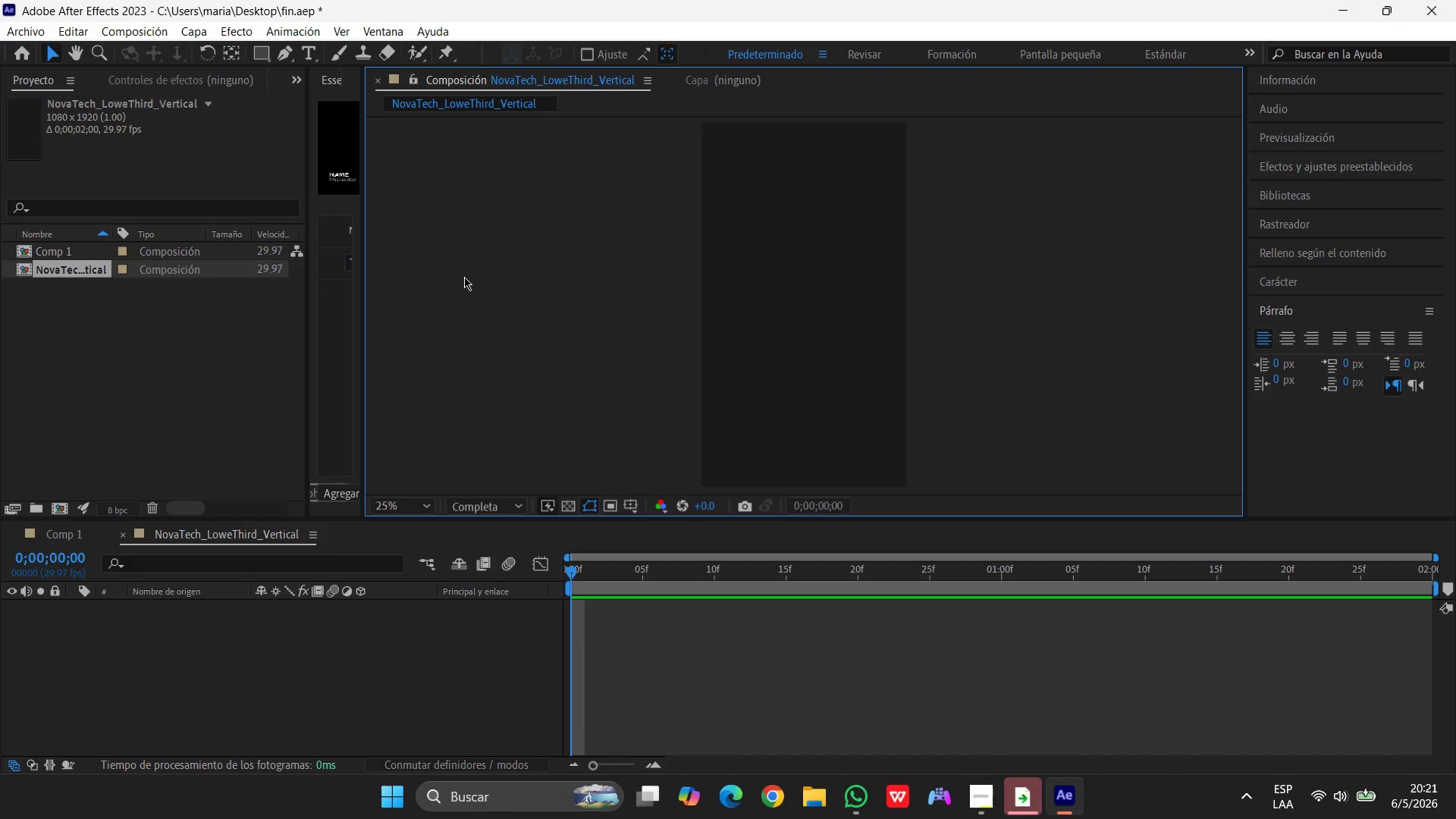 
wait(30.02)
 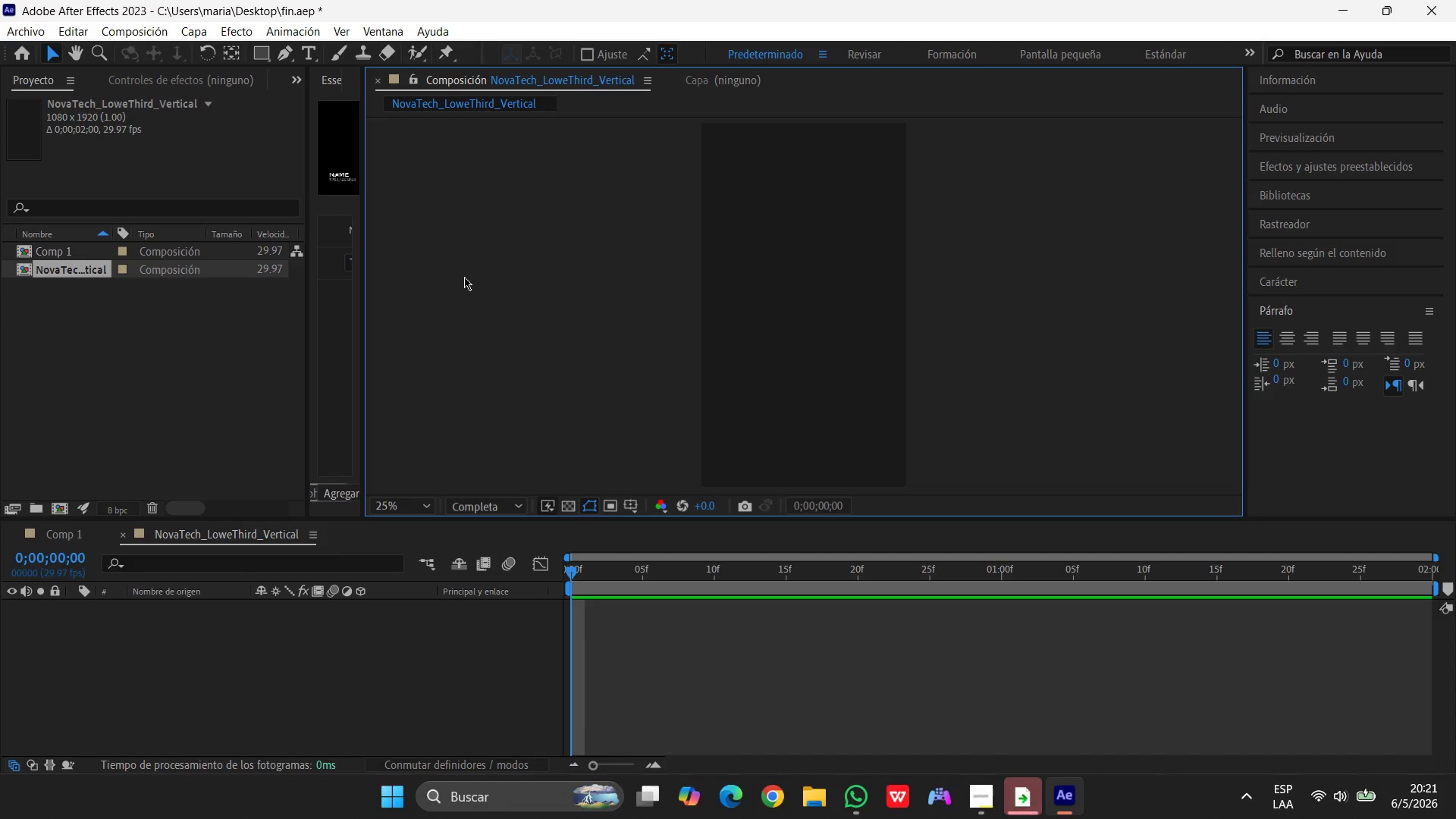 
left_click([105, 121])
 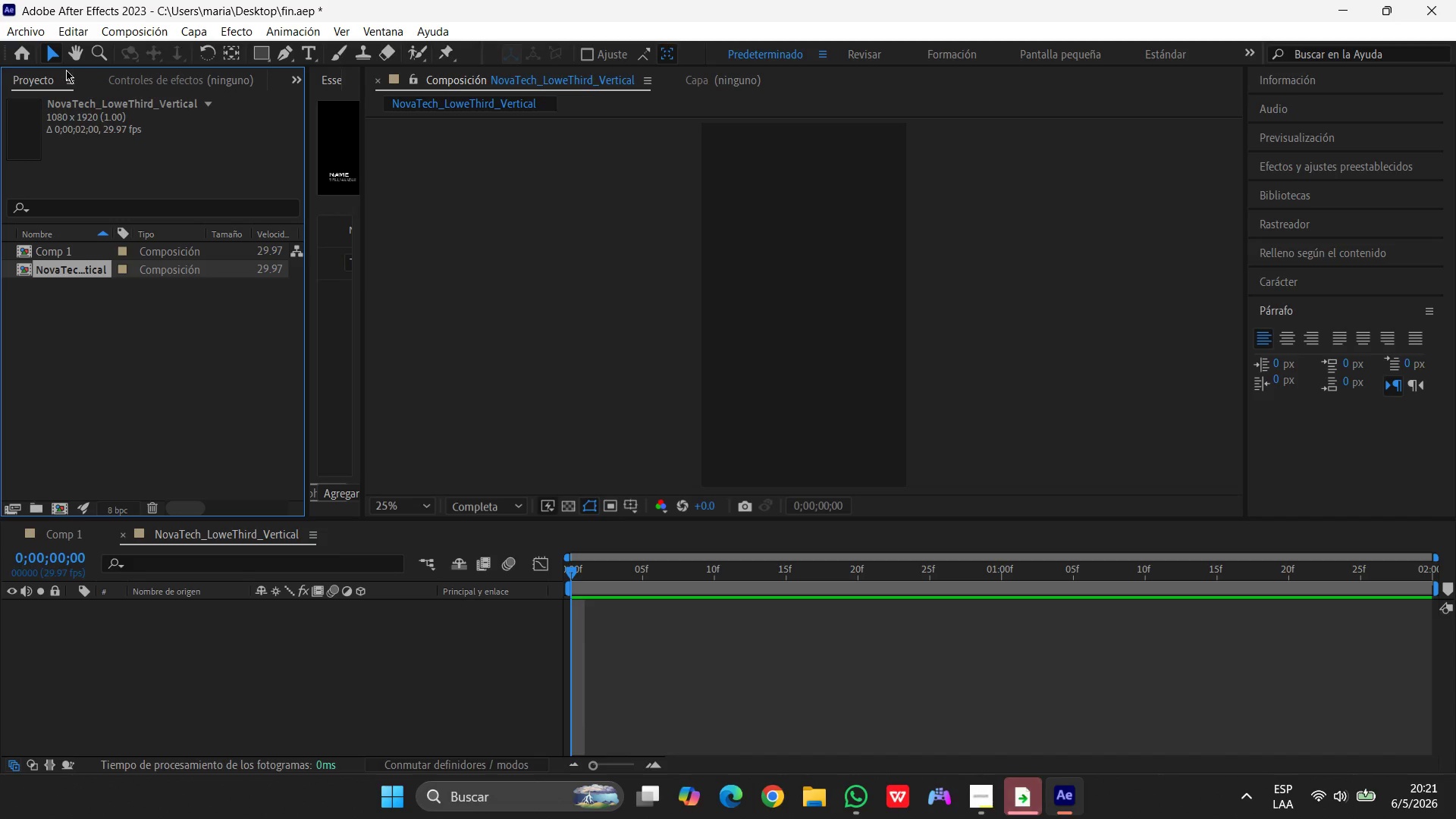 
left_click([67, 83])
 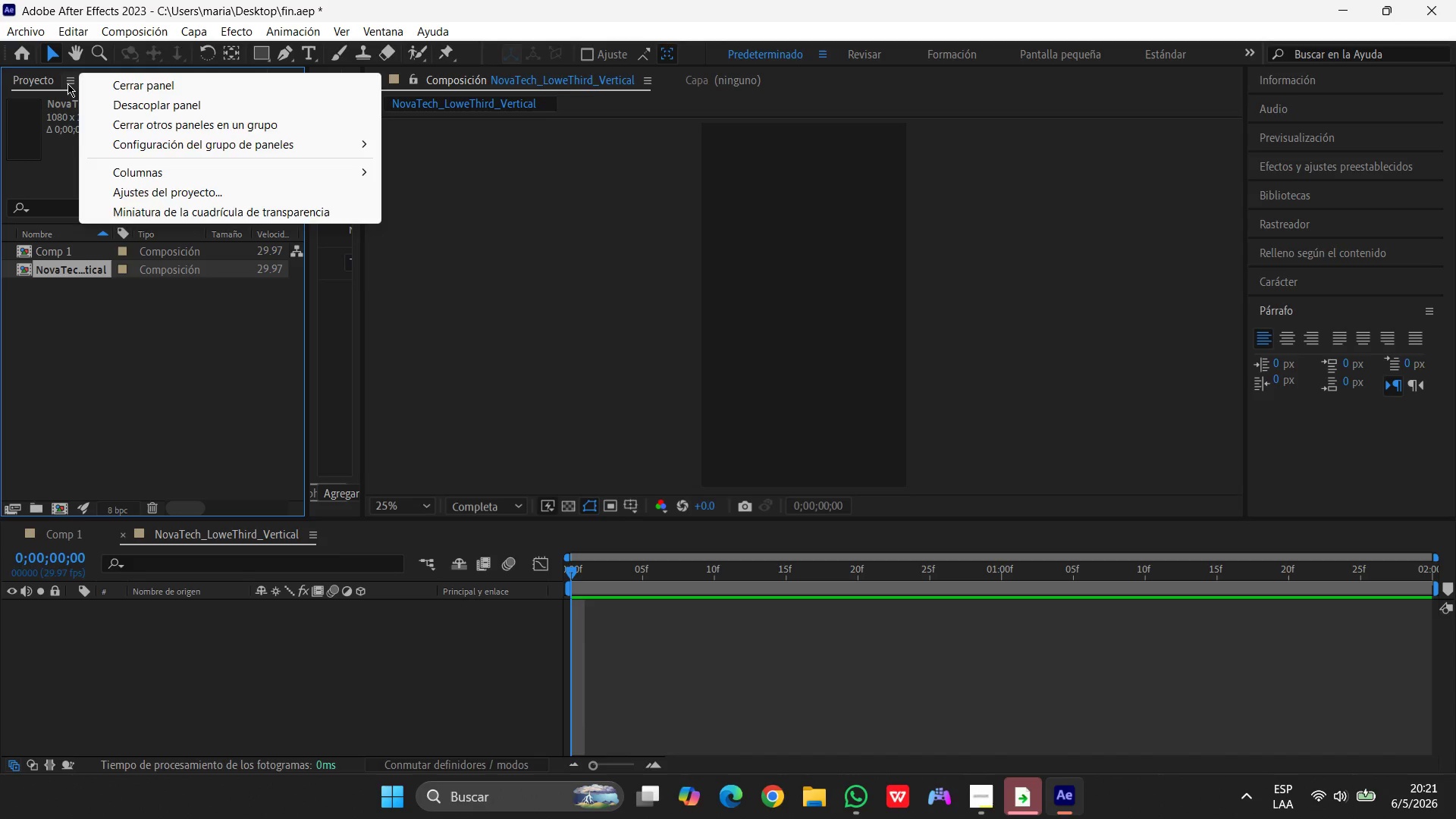 
left_click([67, 83])
 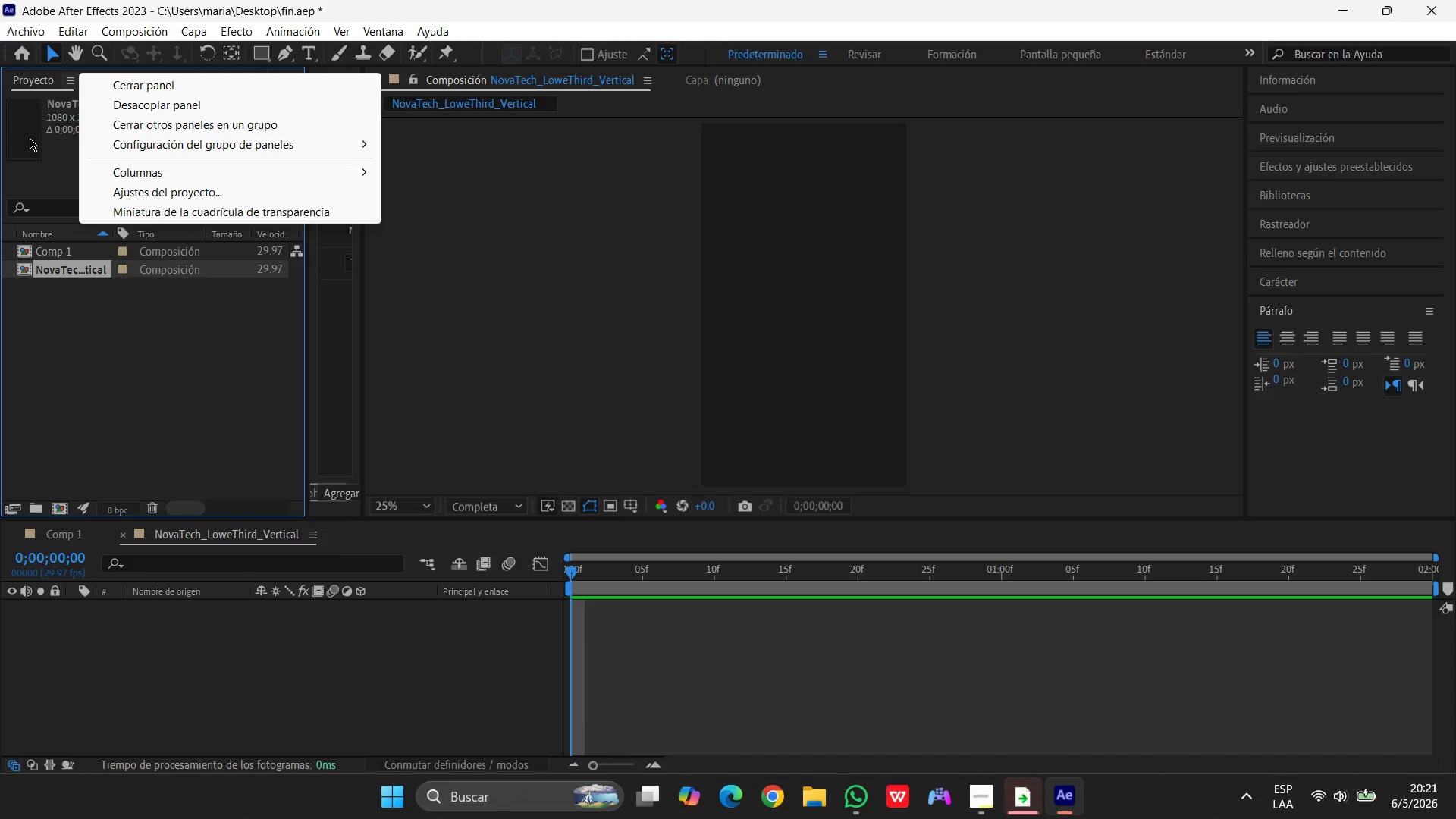 
left_click([39, 146])
 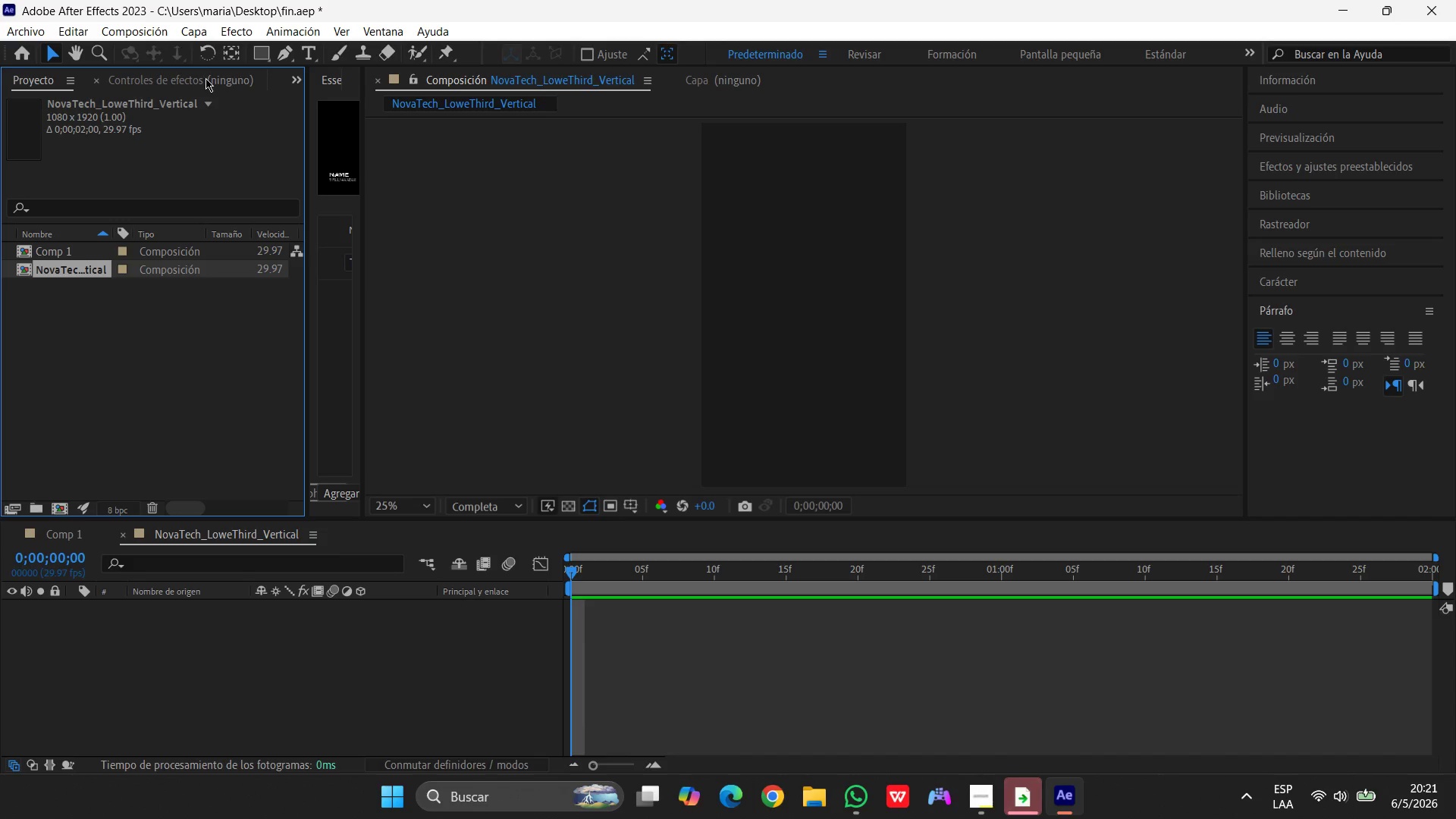 
left_click([170, 74])
 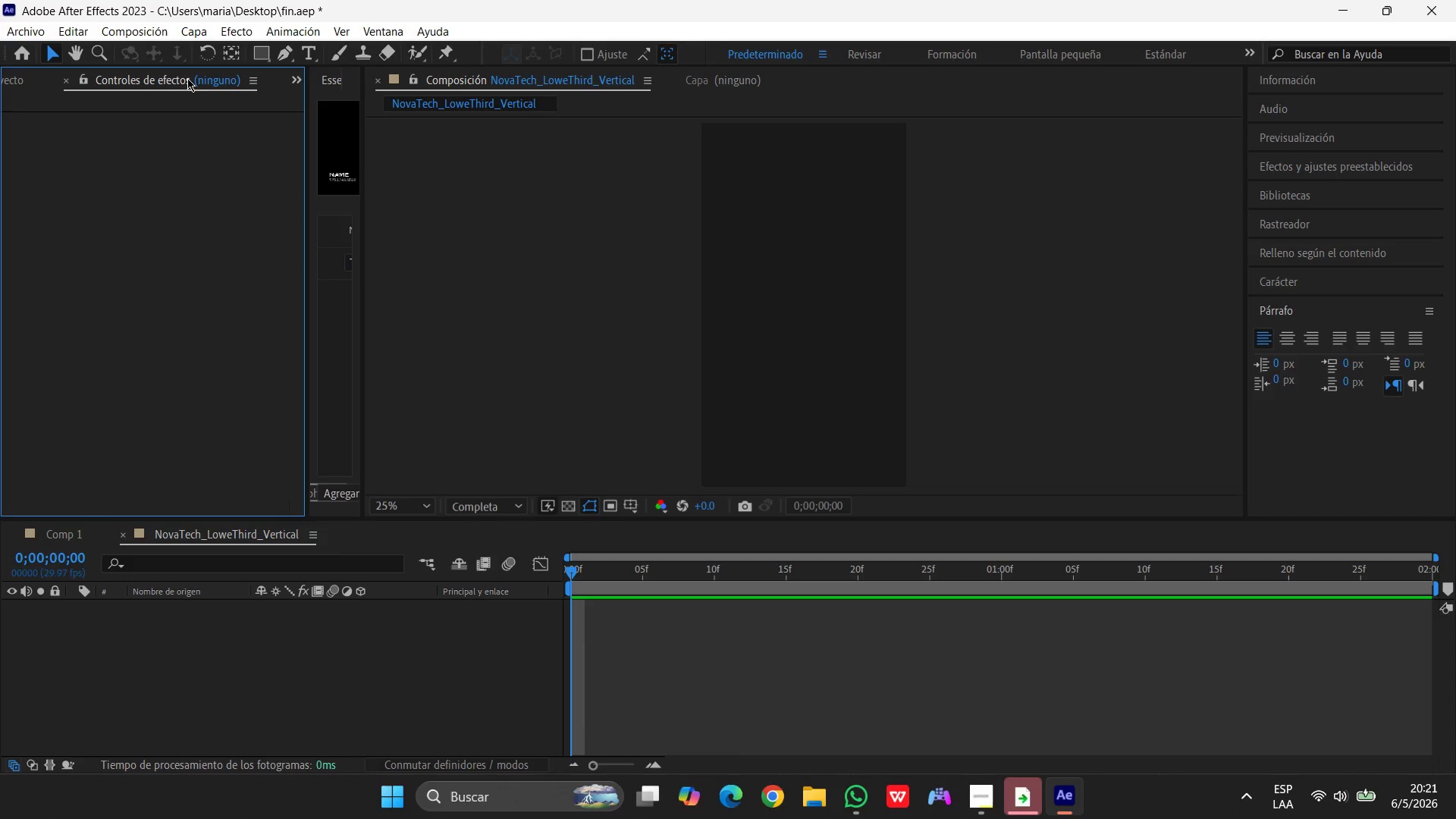 
left_click([193, 77])
 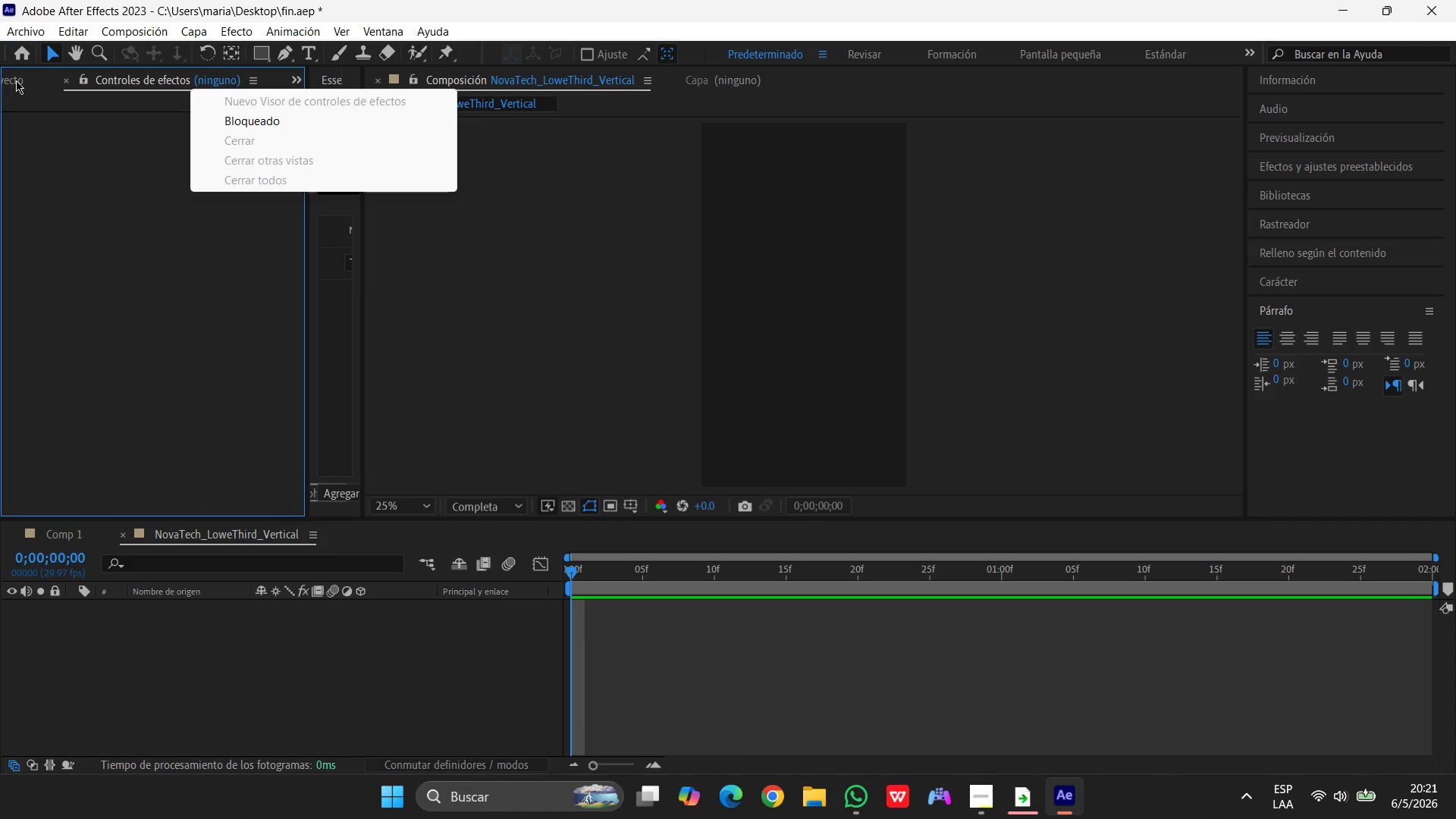 
left_click([16, 80])
 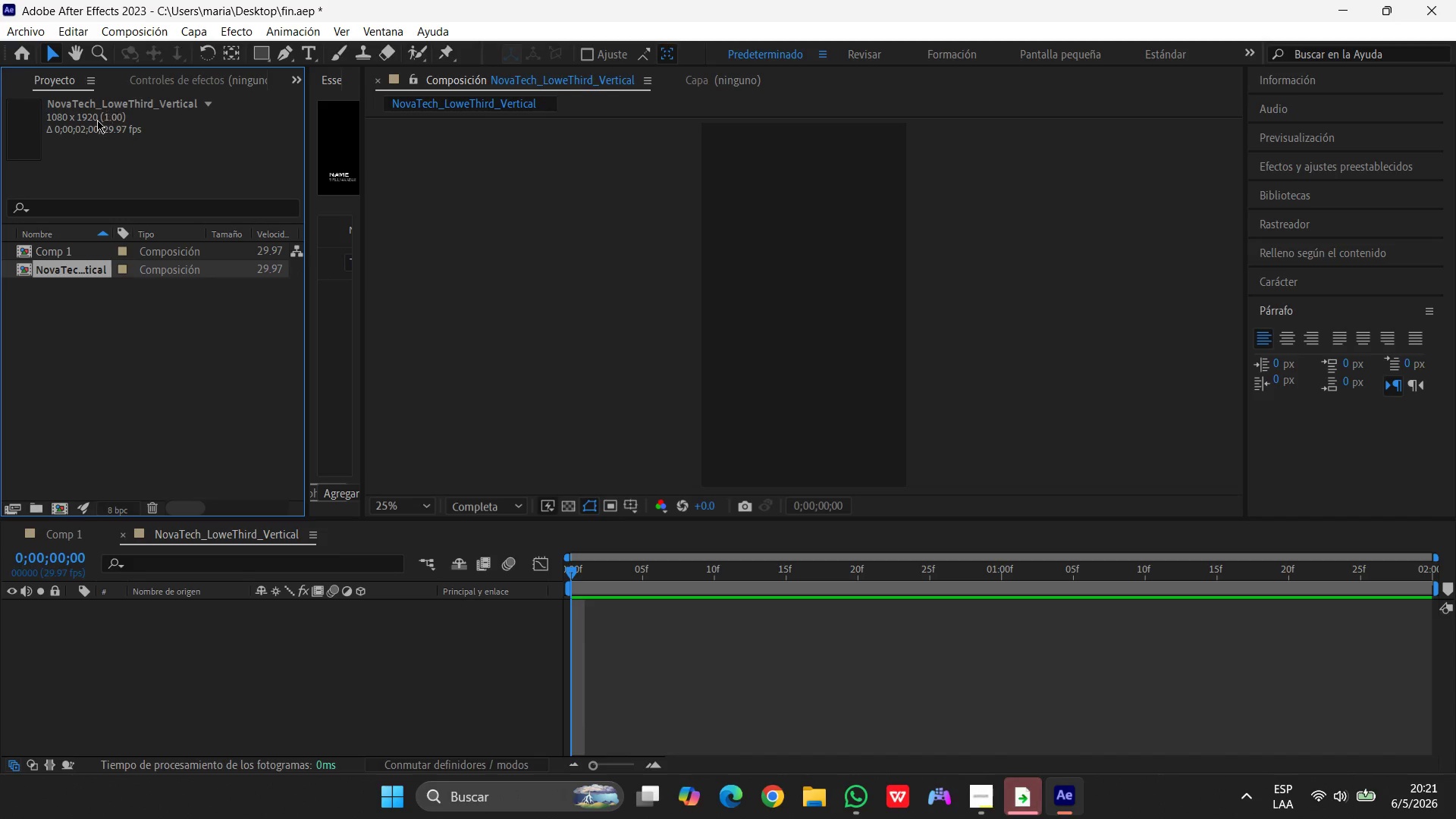 
left_click([61, 130])
 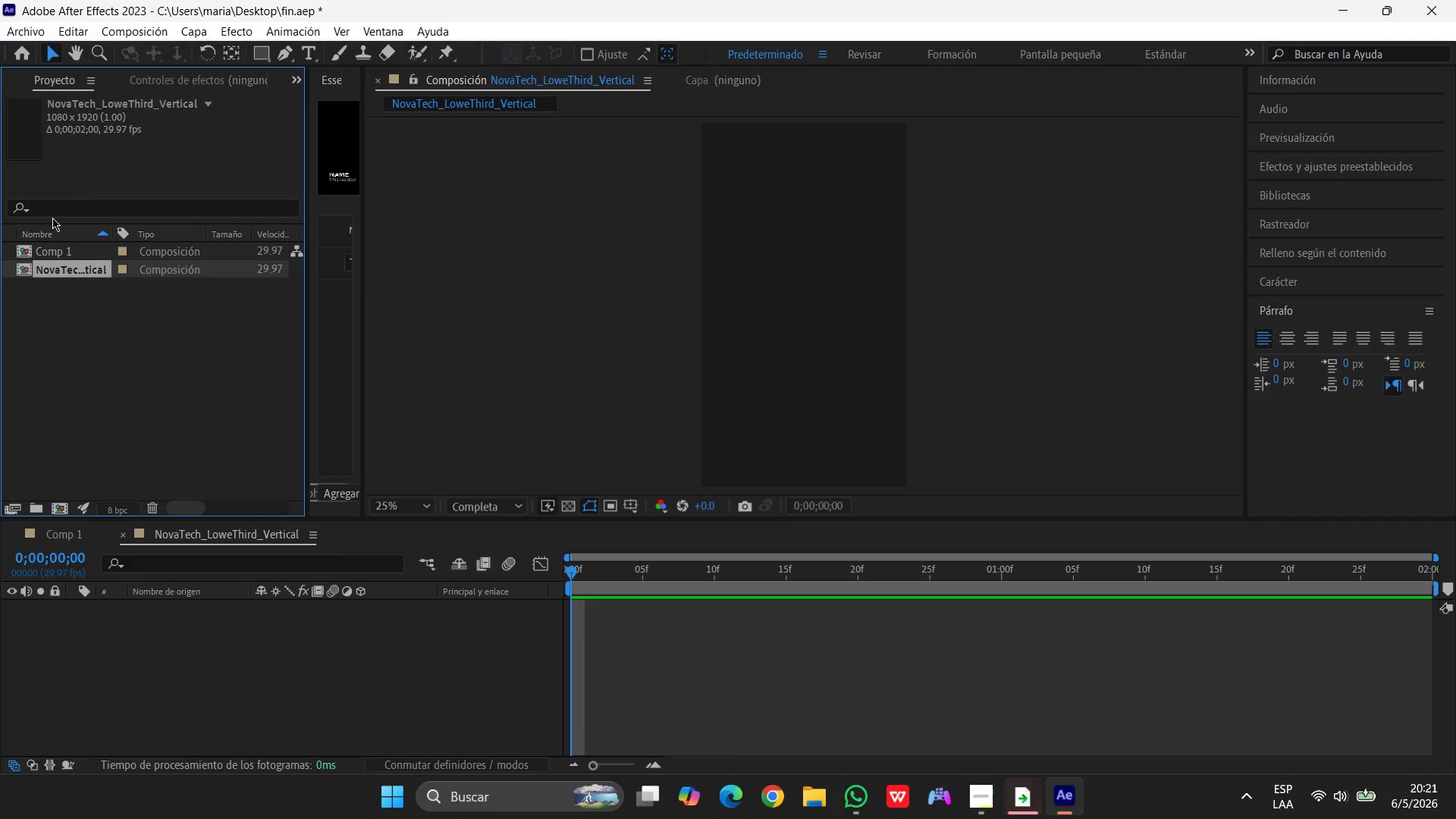 
left_click([47, 252])
 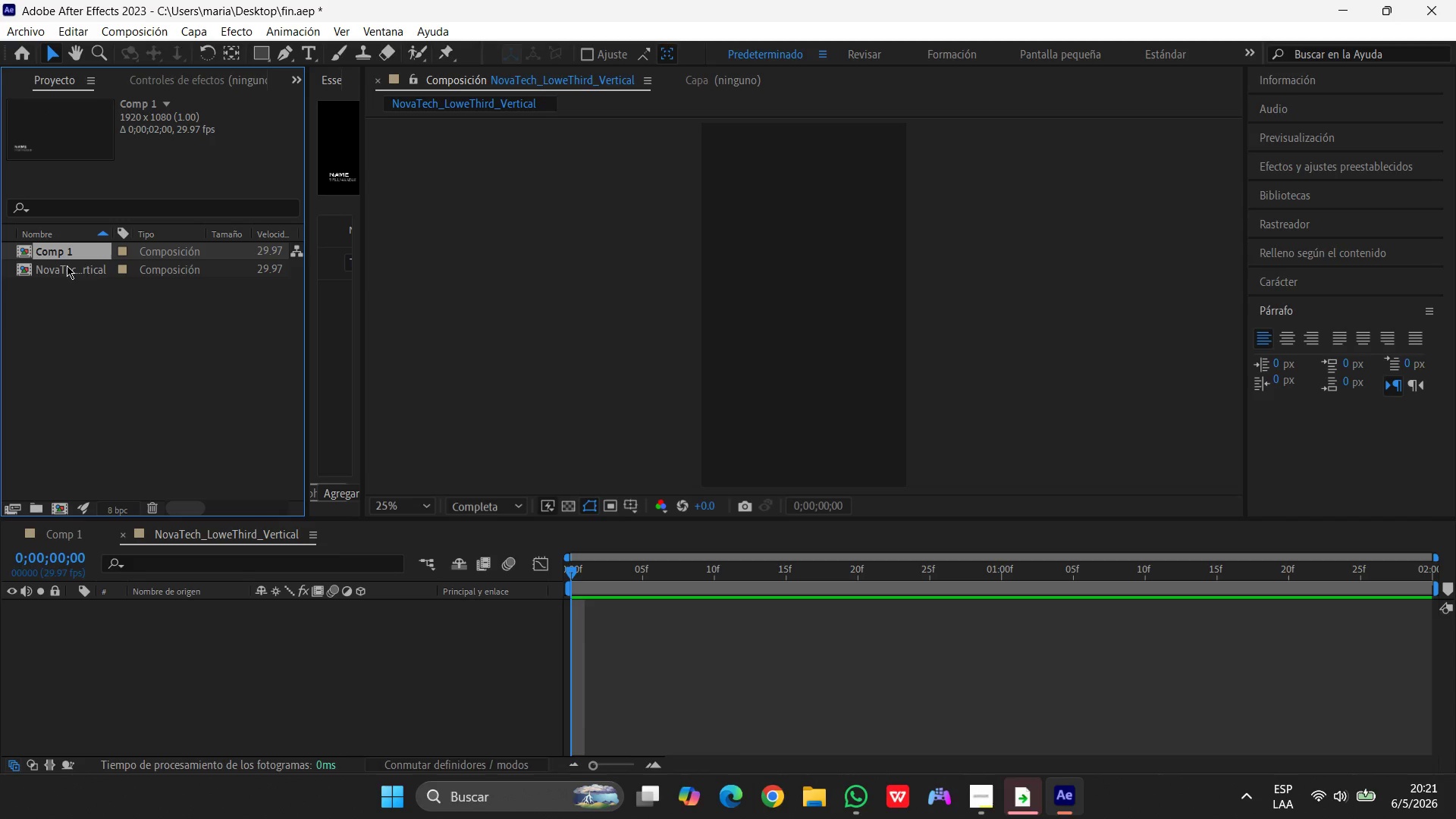 
left_click([67, 267])
 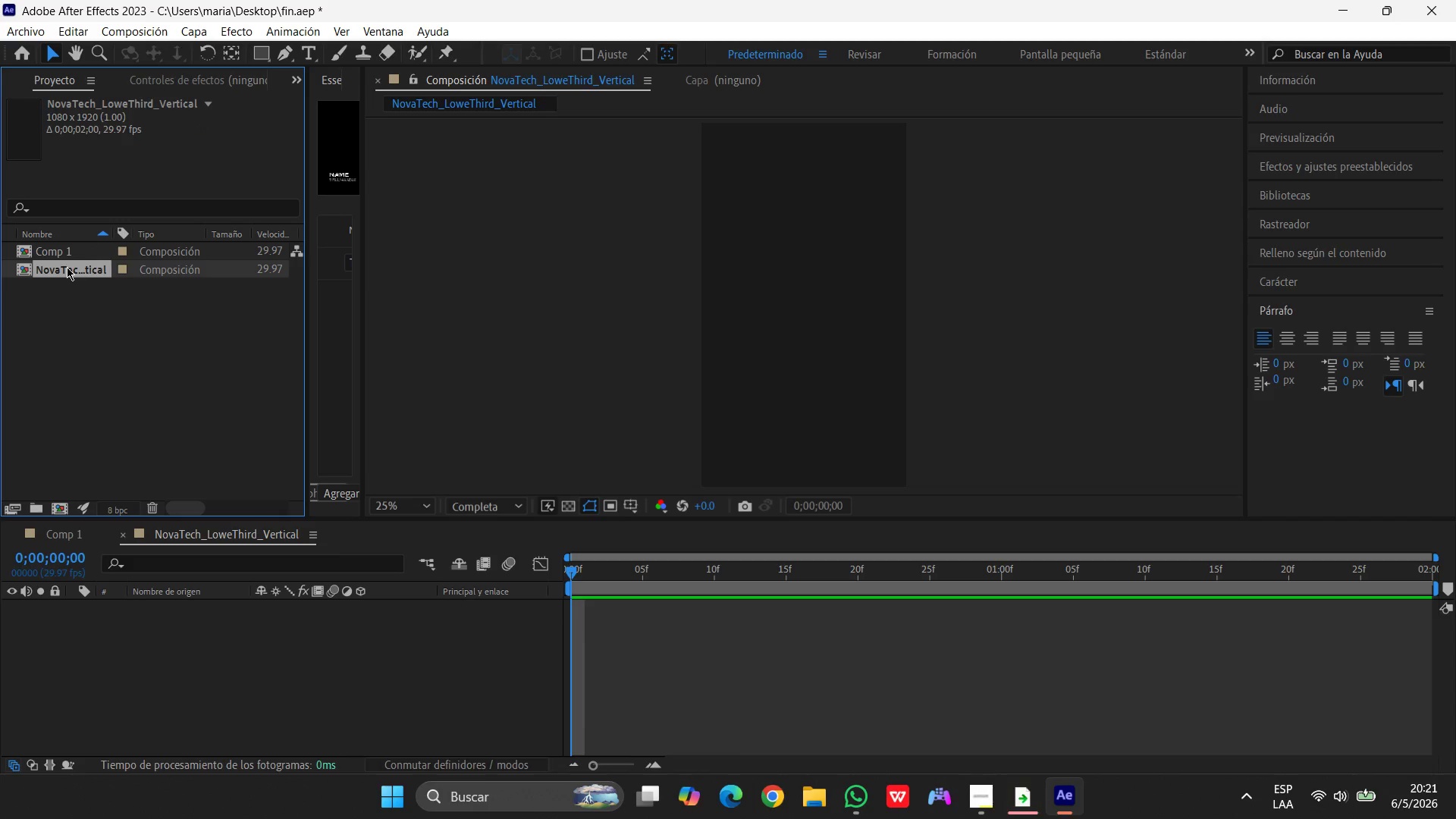 
left_click([69, 253])
 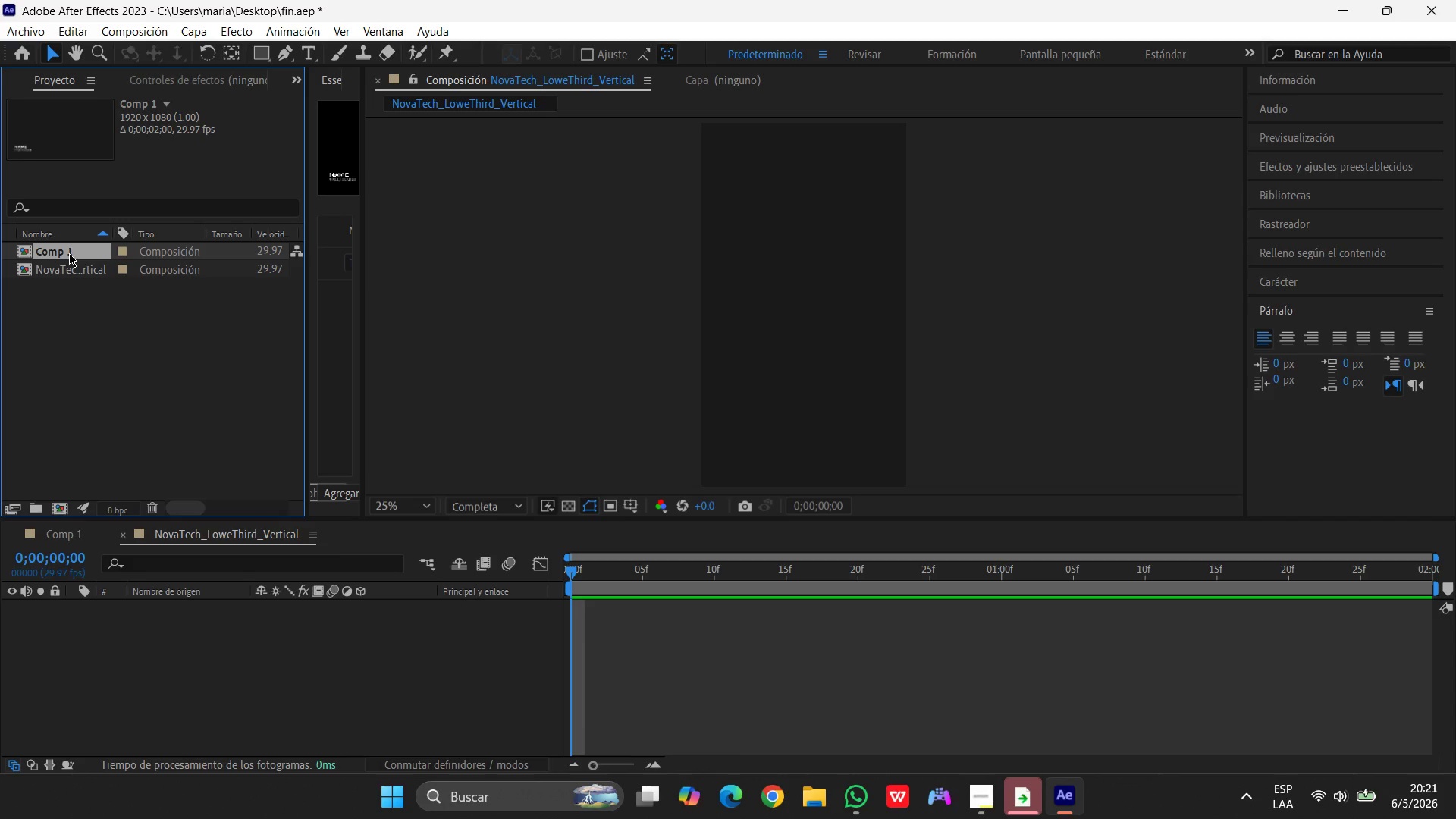 
wait(16.8)
 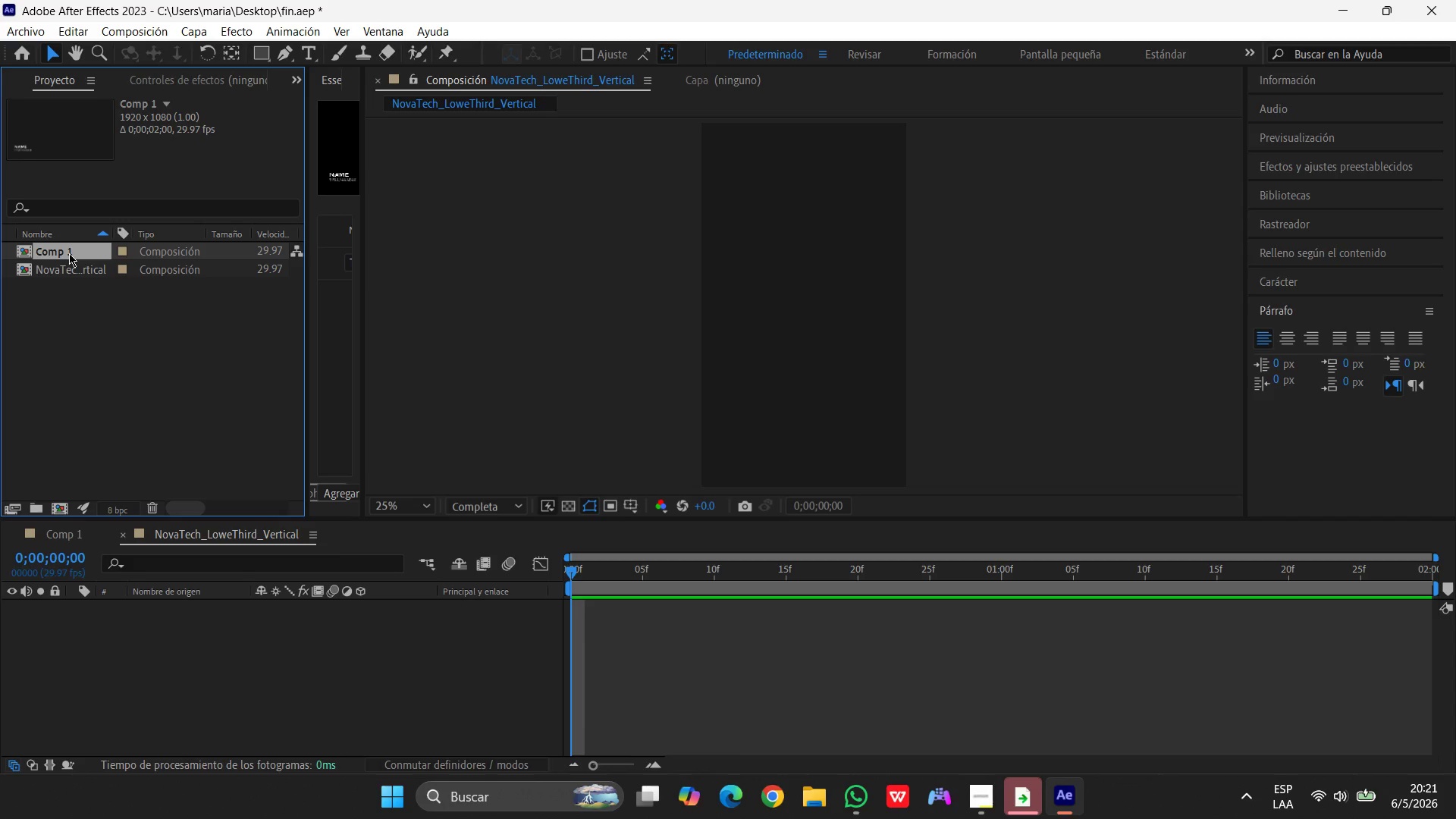 
right_click([69, 253])
 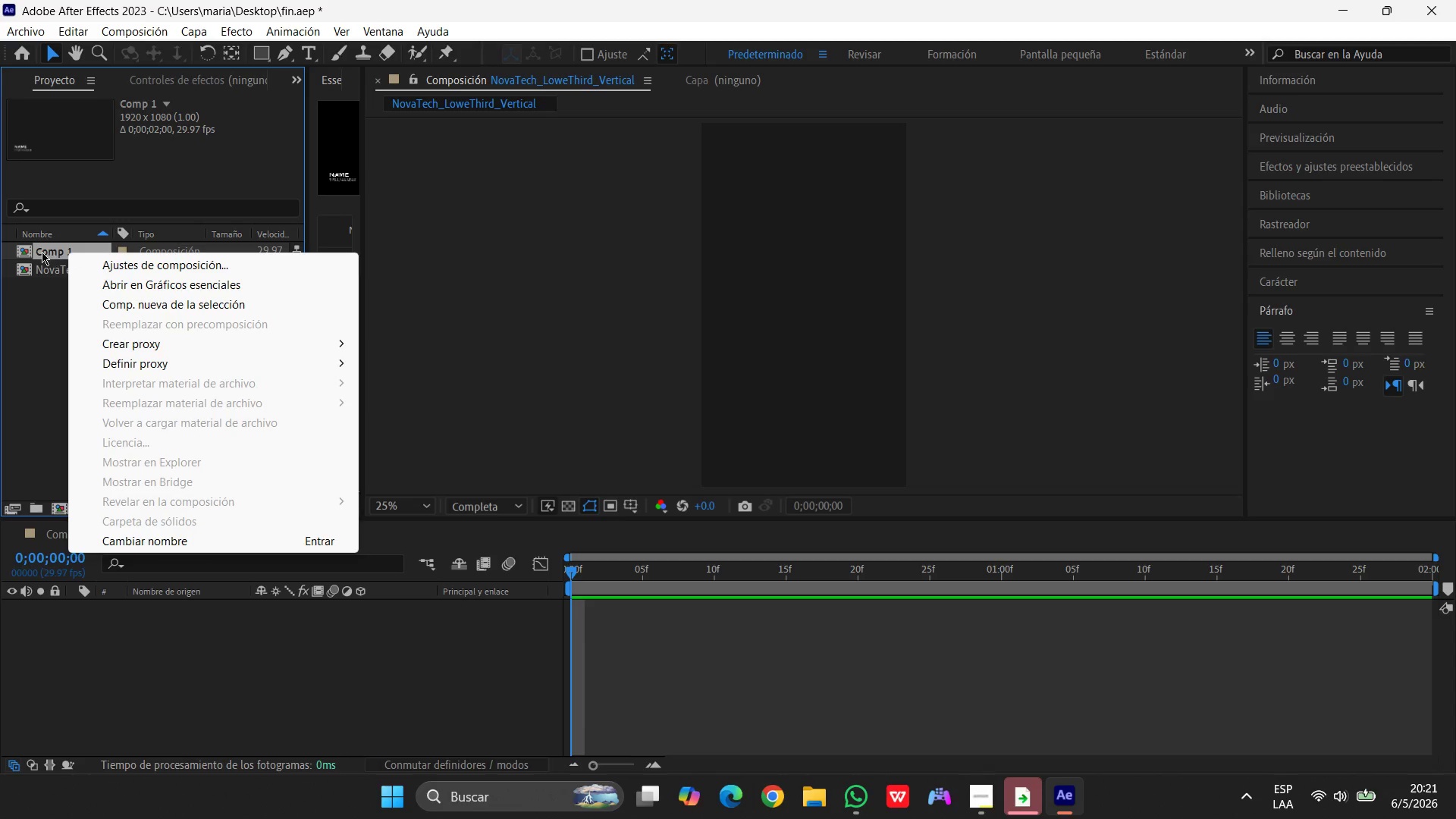 
left_click([42, 252])
 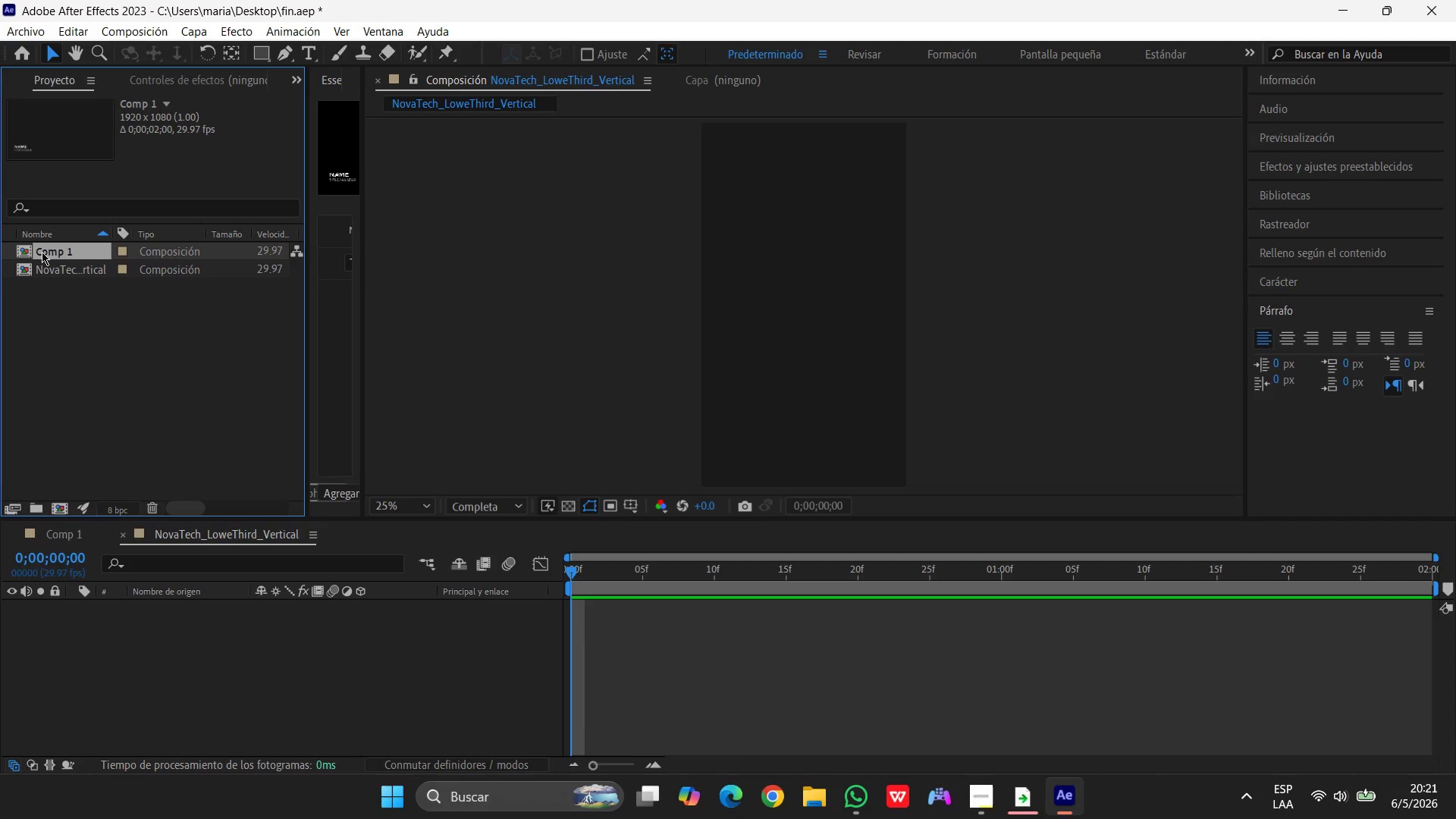 
right_click([42, 252])
 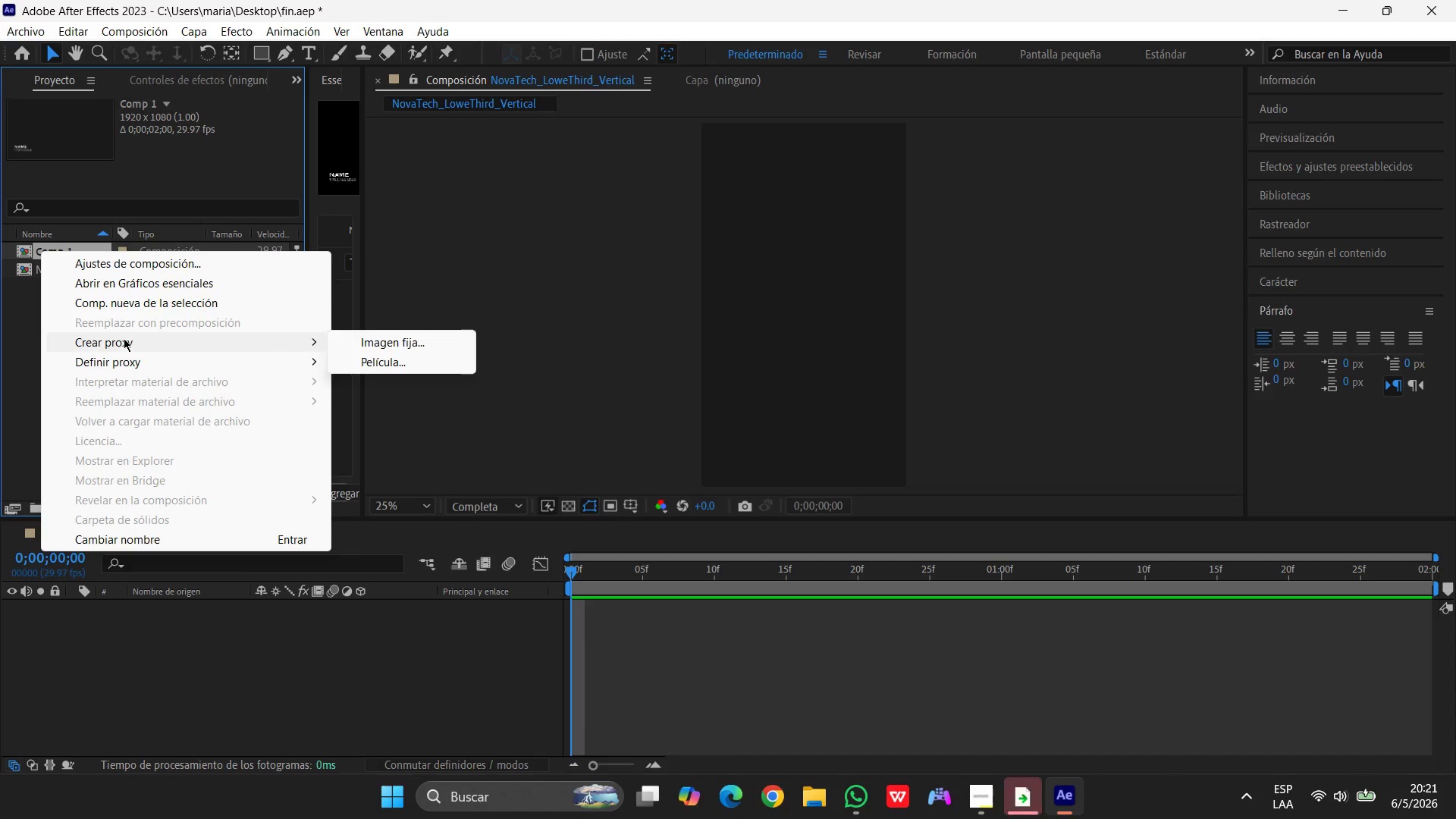 
wait(6.78)
 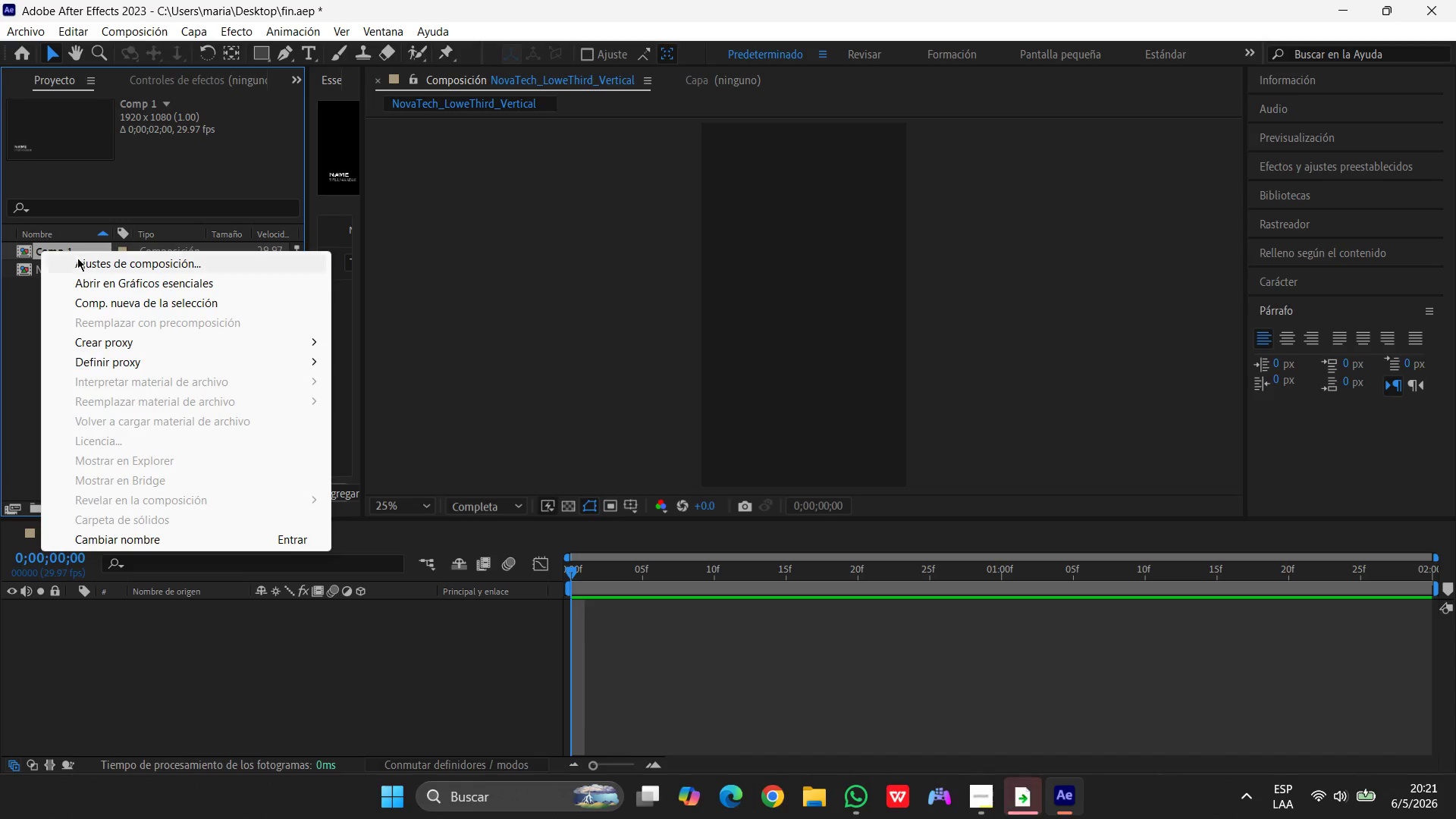 
left_click([34, 248])
 